 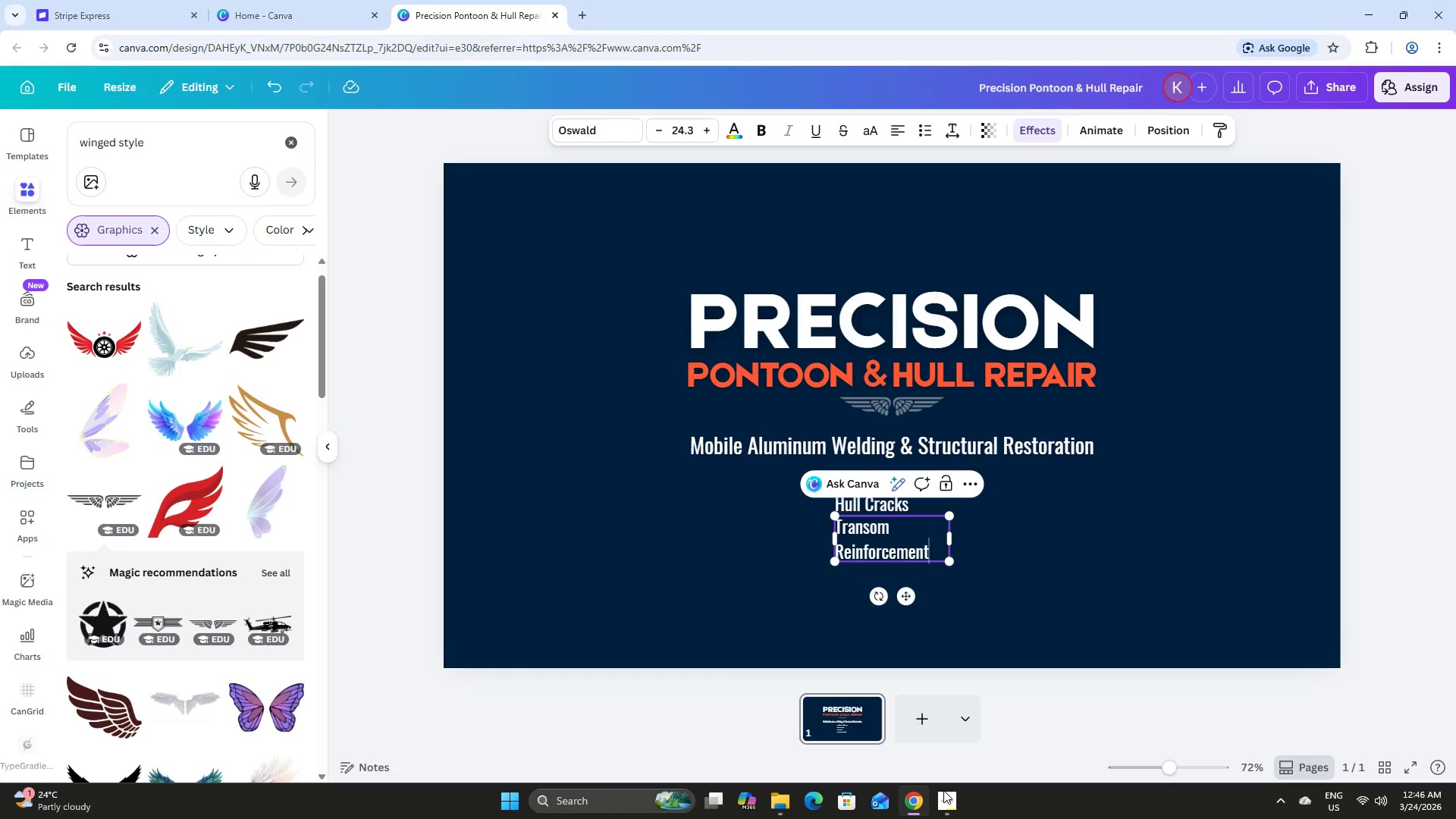 
left_click([1097, 607])
 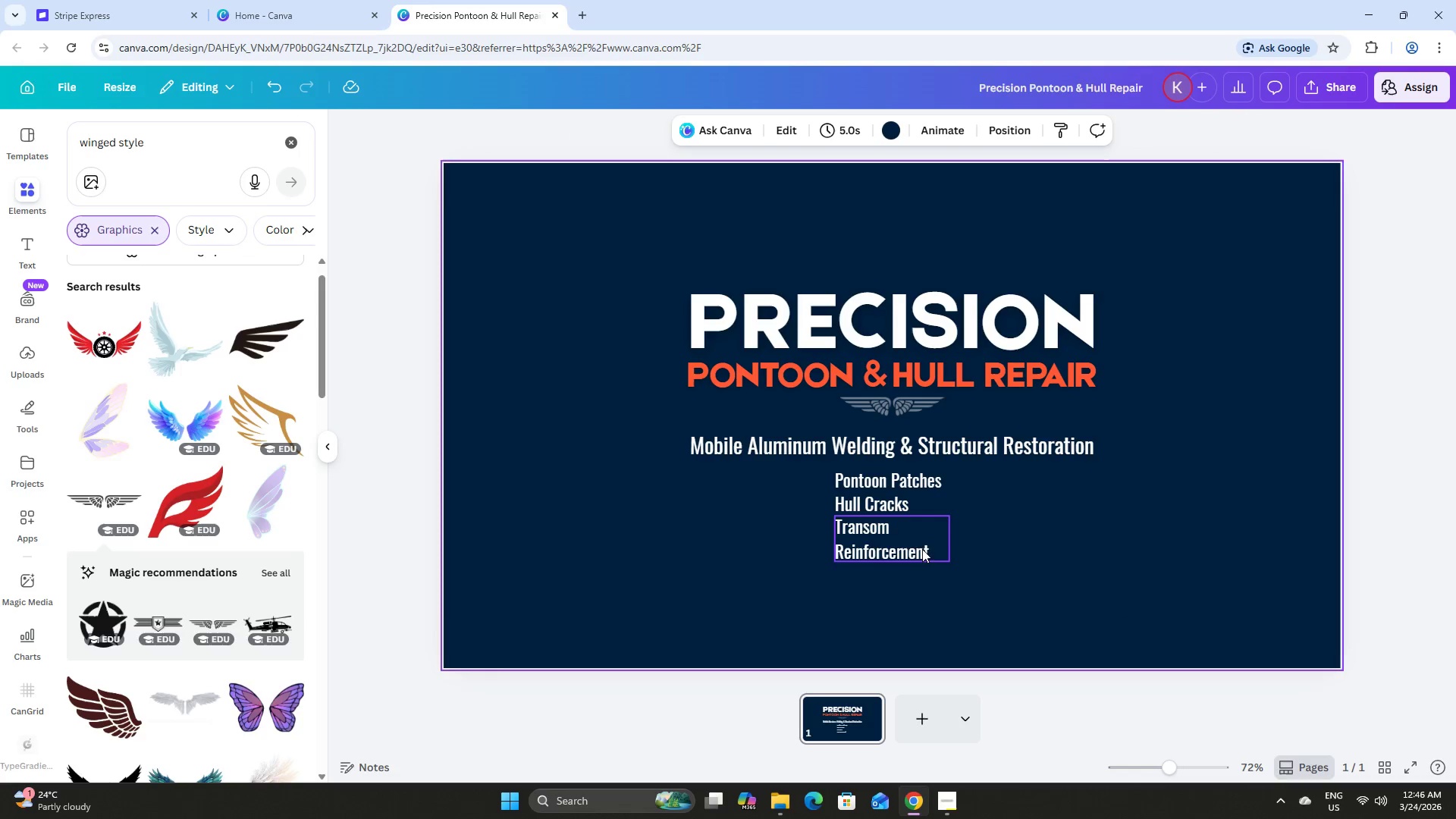 
left_click([893, 538])
 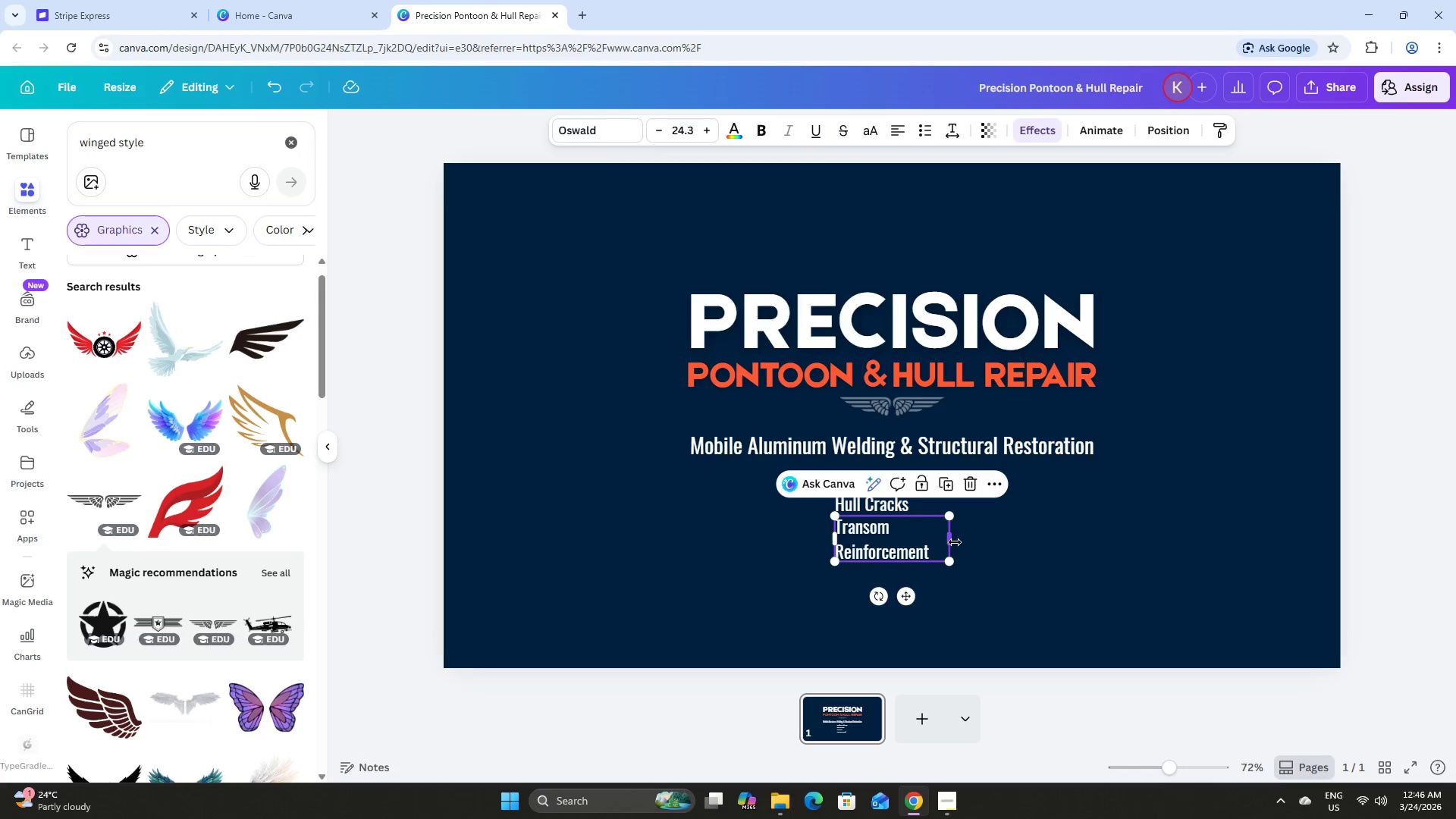 
left_click_drag(start_coordinate=[954, 541], to_coordinate=[1008, 542])
 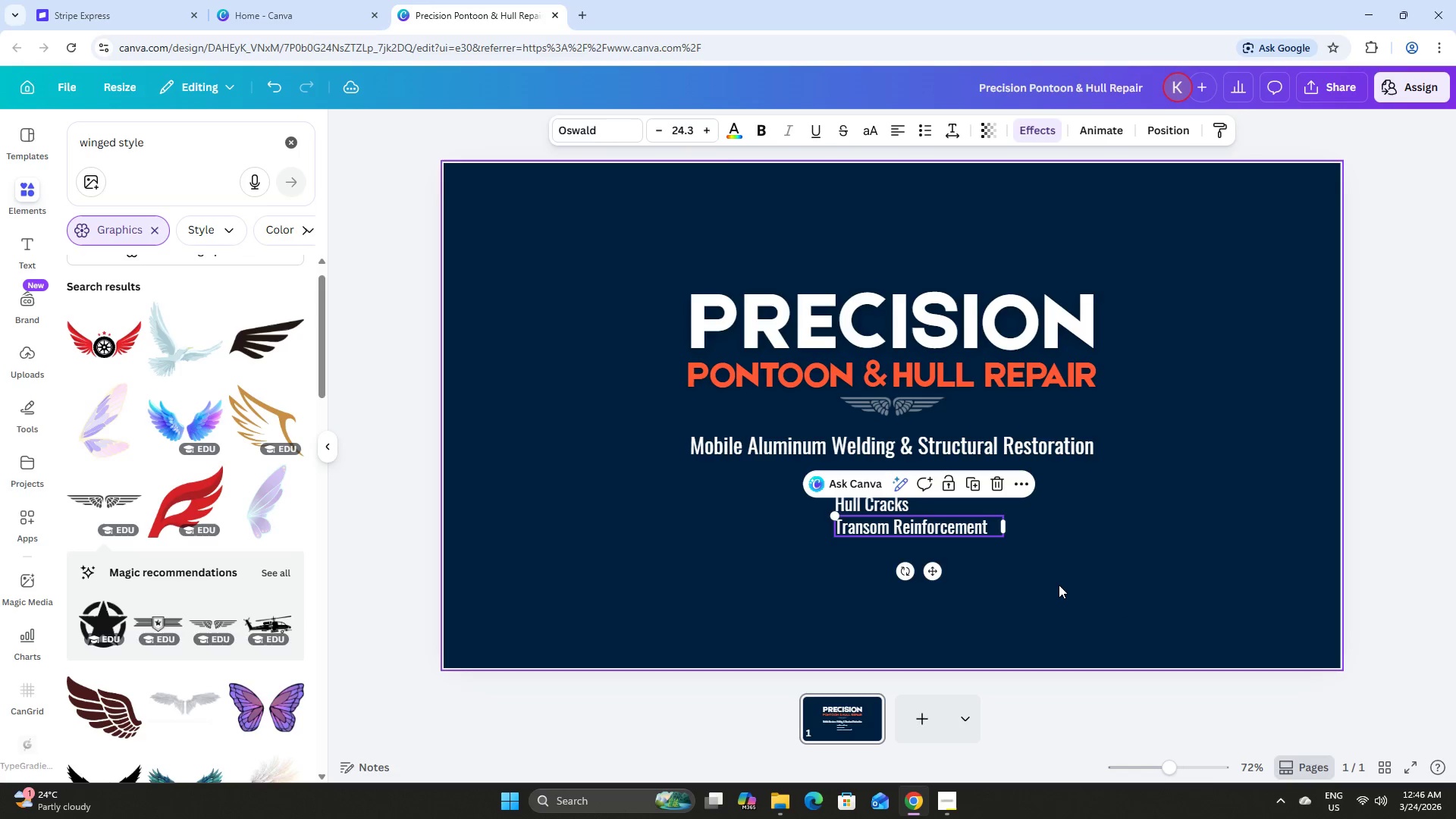 
left_click([1060, 588])
 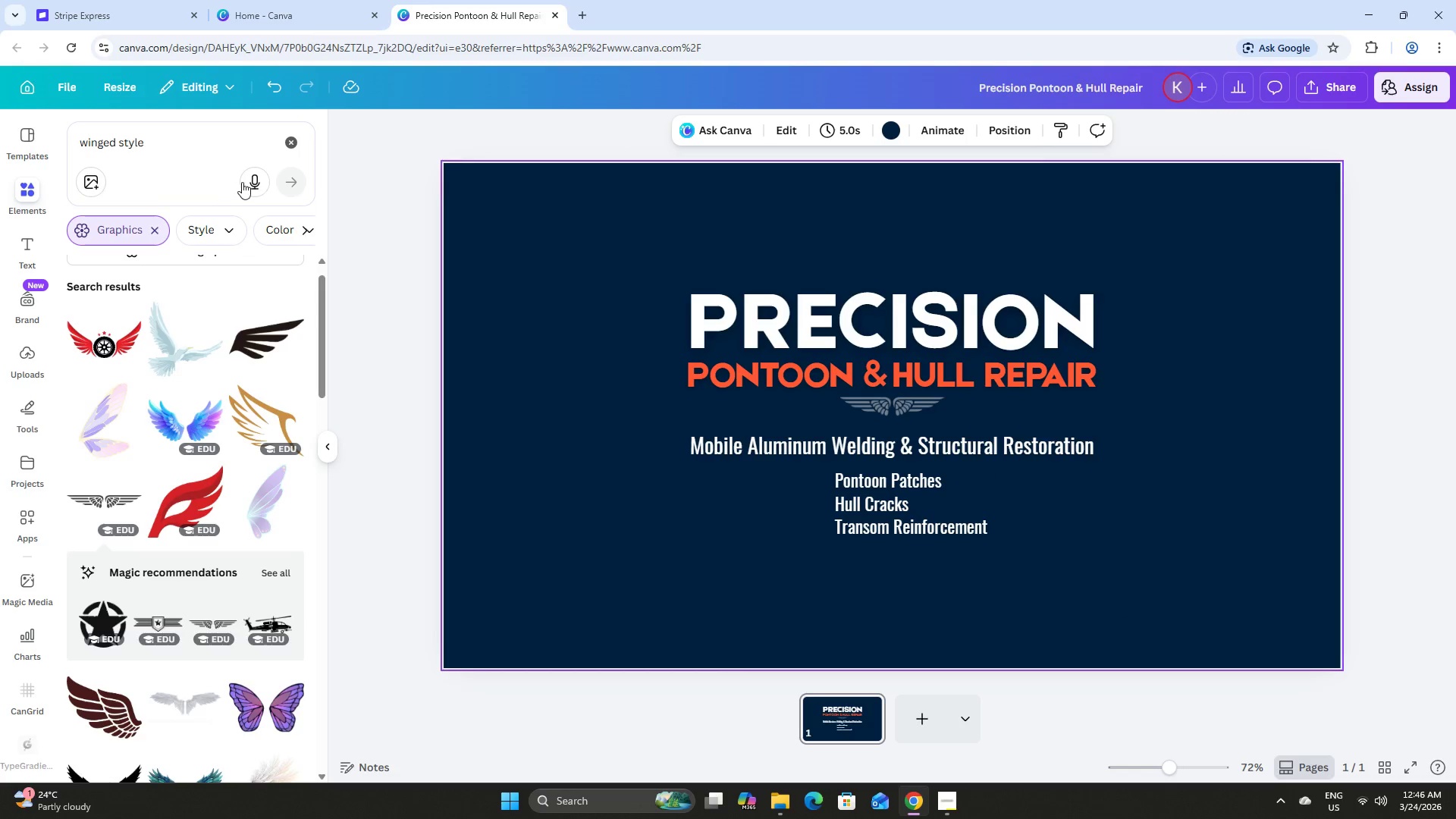 
left_click_drag(start_coordinate=[171, 138], to_coordinate=[0, 136])
 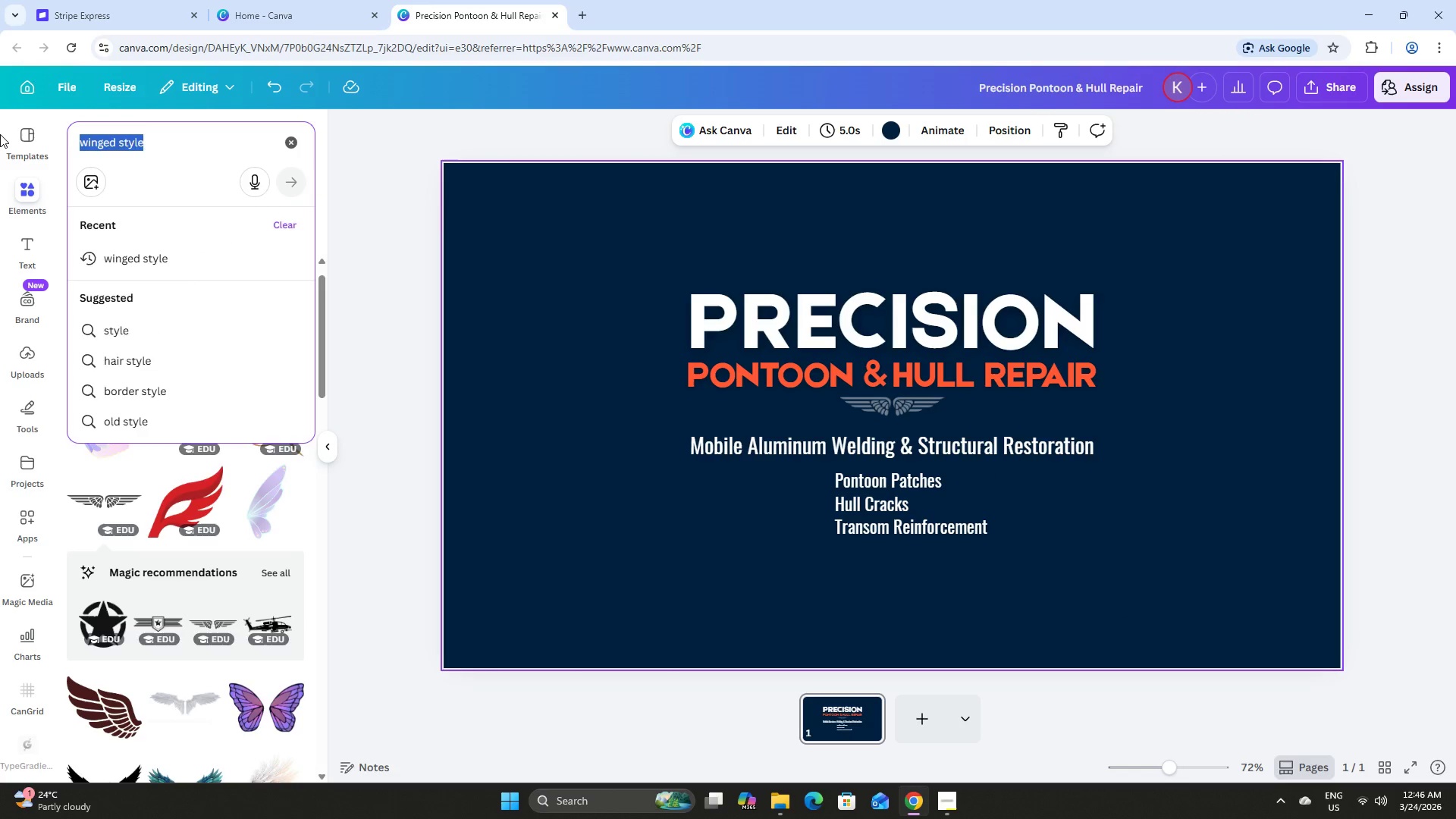 
type(arrow)
 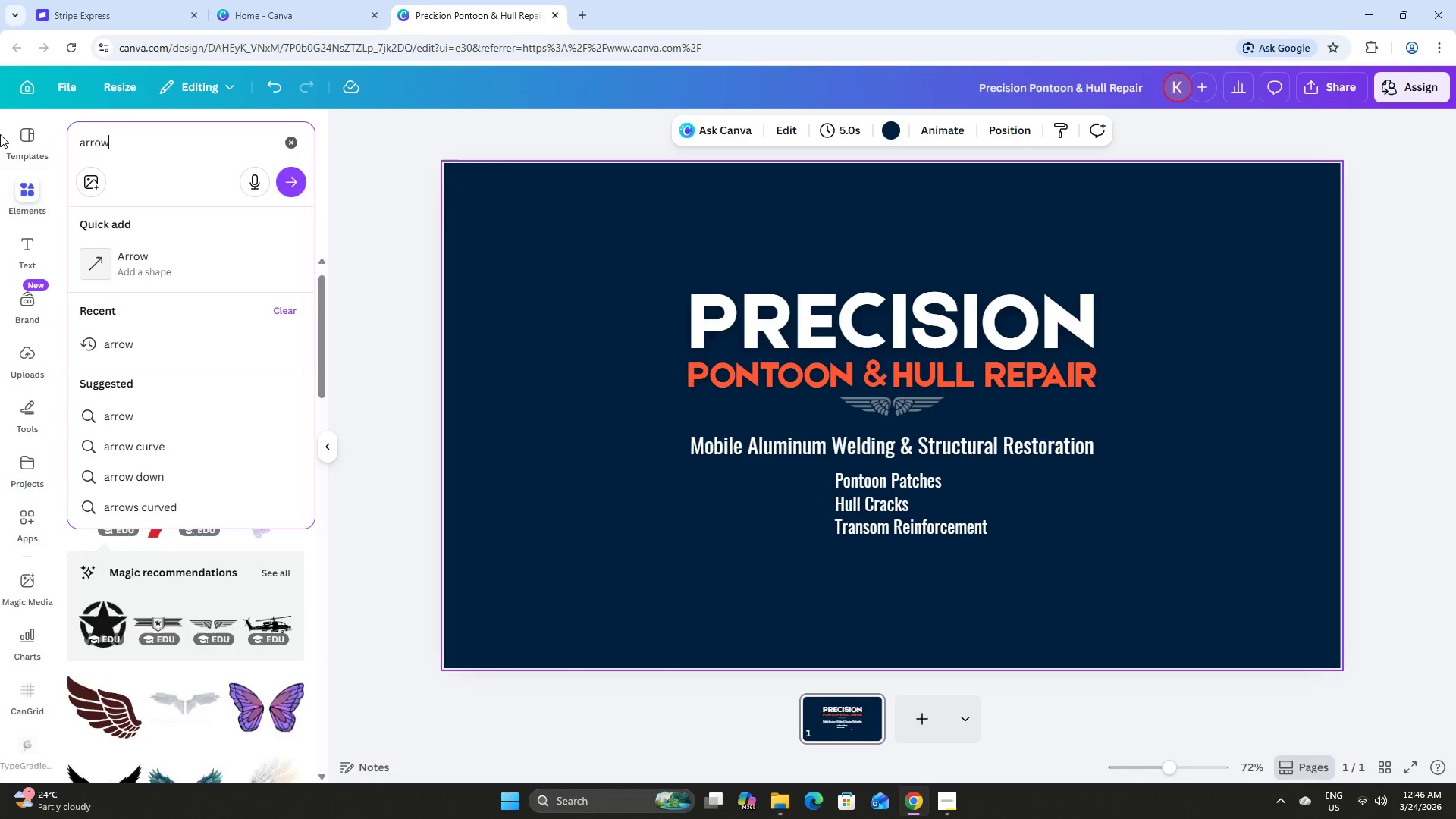 
key(Enter)
 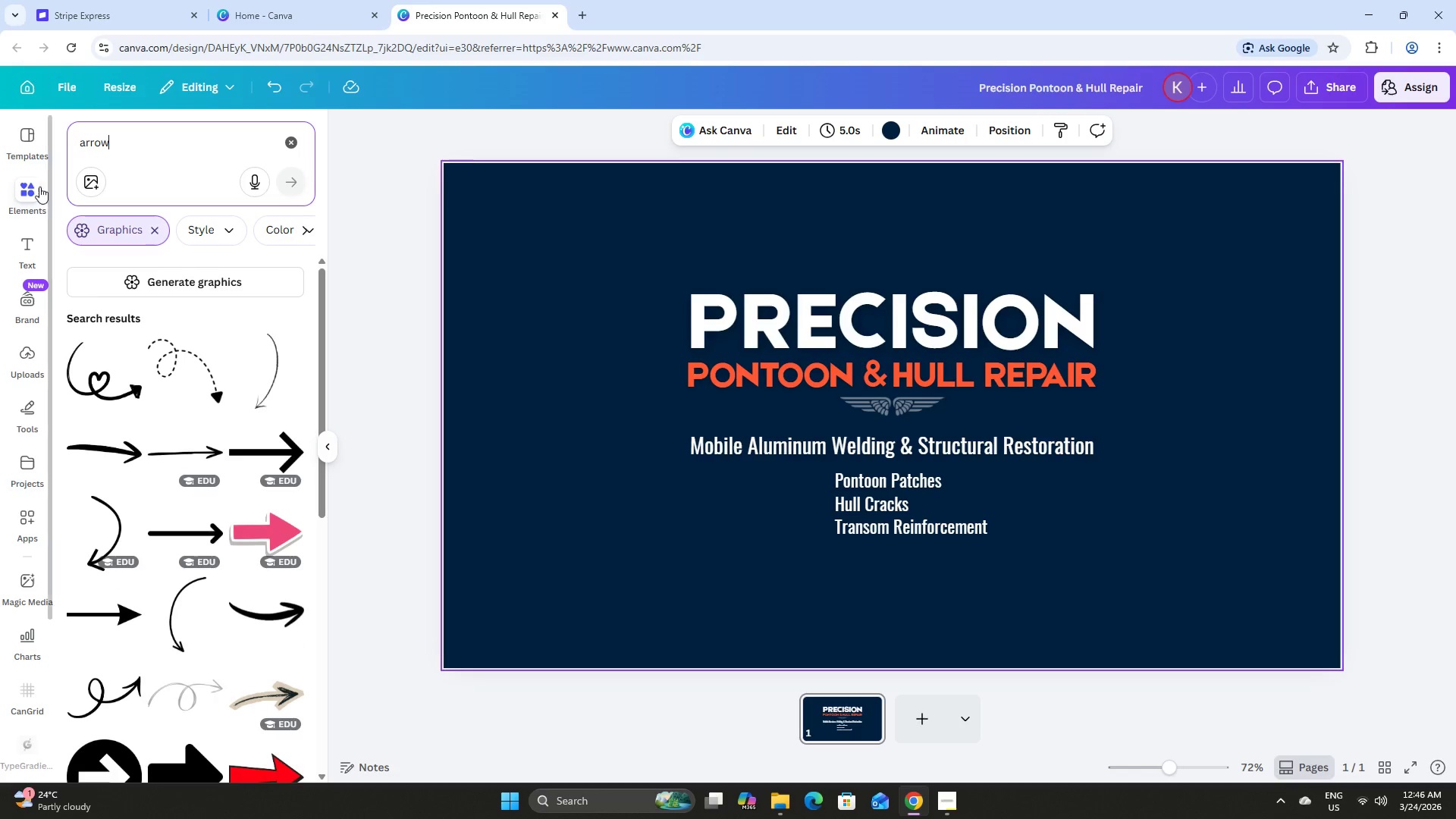 
scroll: coordinate [196, 372], scroll_direction: down, amount: 6.0
 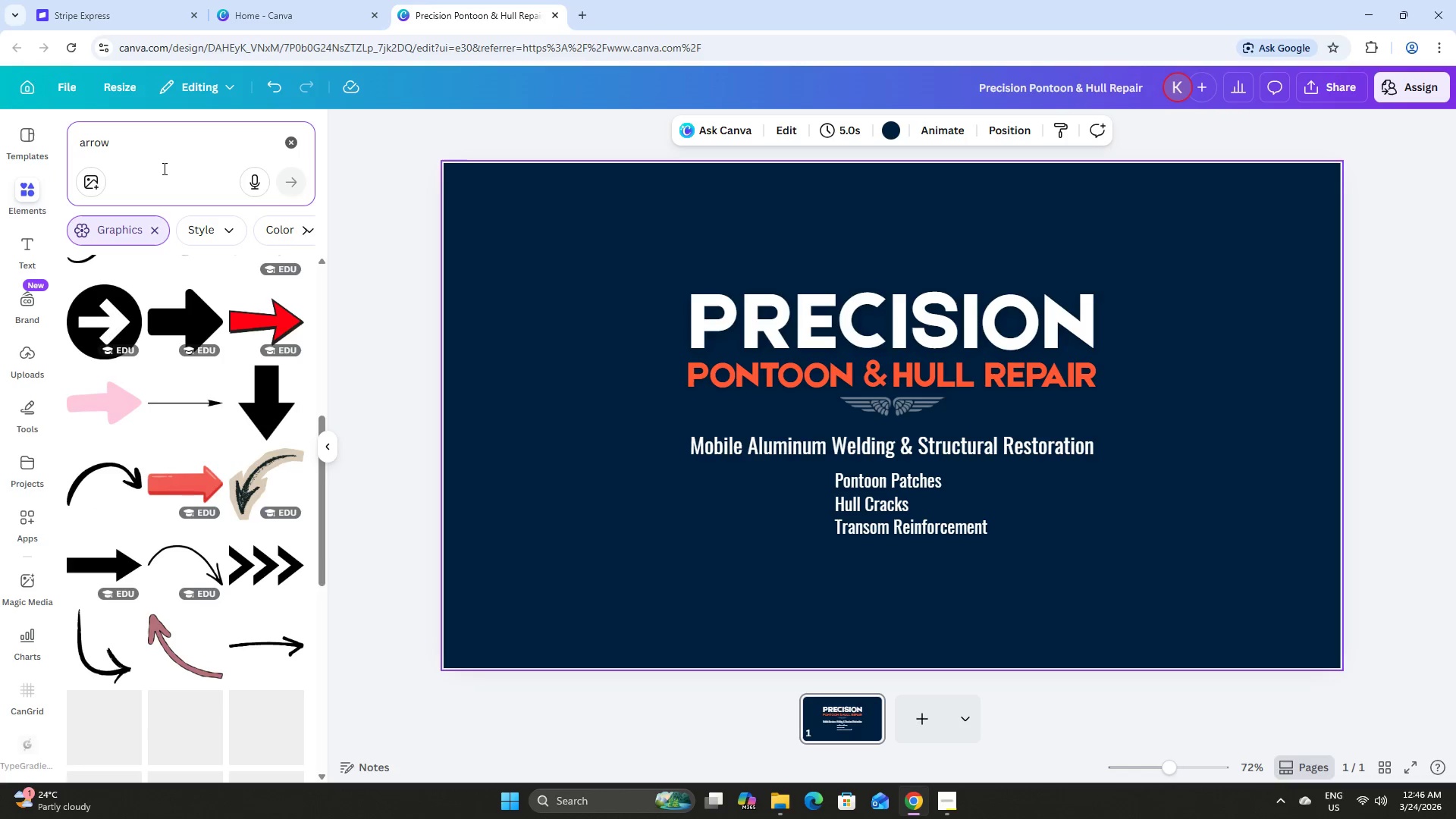 
left_click_drag(start_coordinate=[149, 154], to_coordinate=[65, 136])
 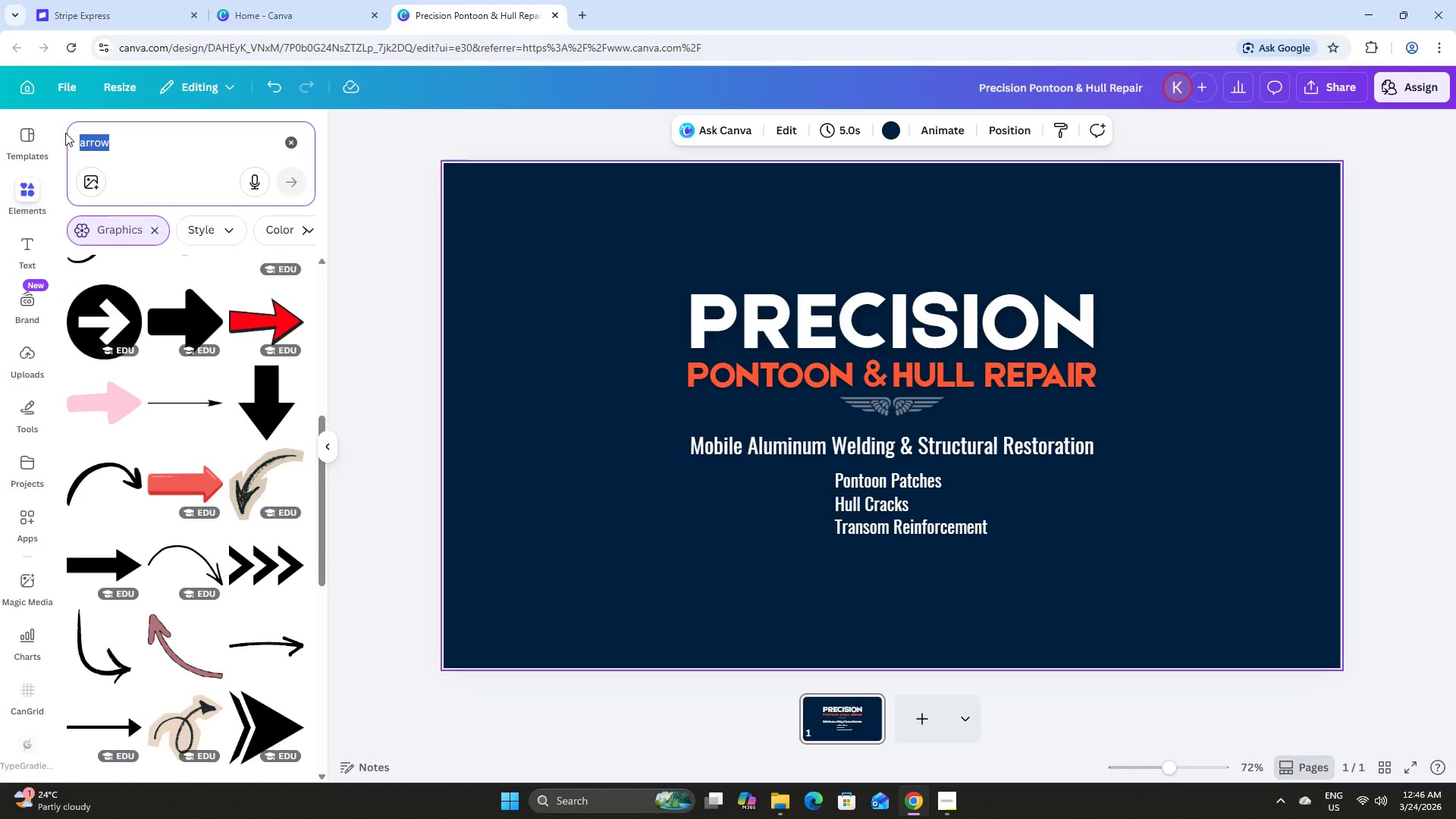 
type(tri)
 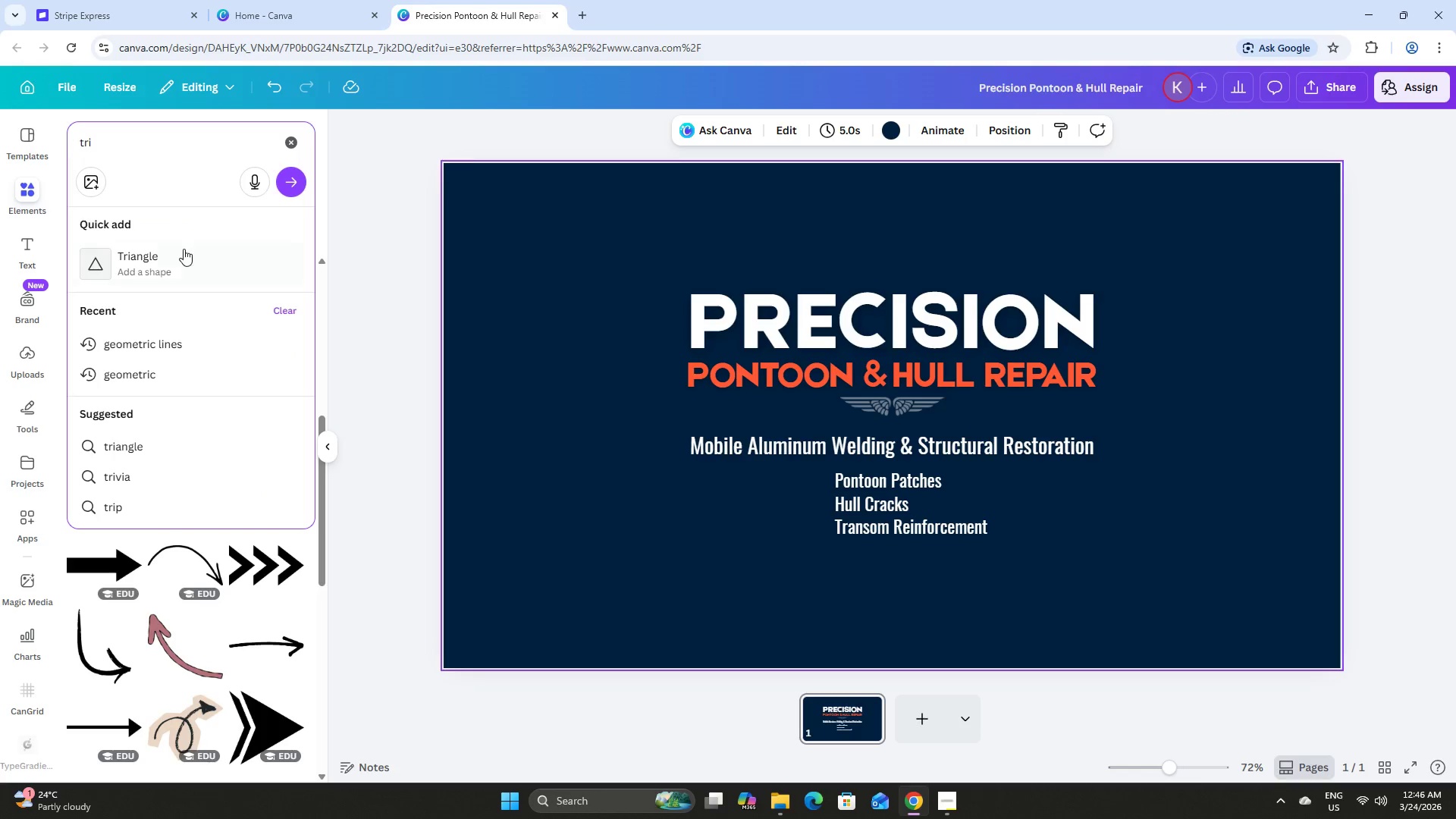 
left_click([186, 252])
 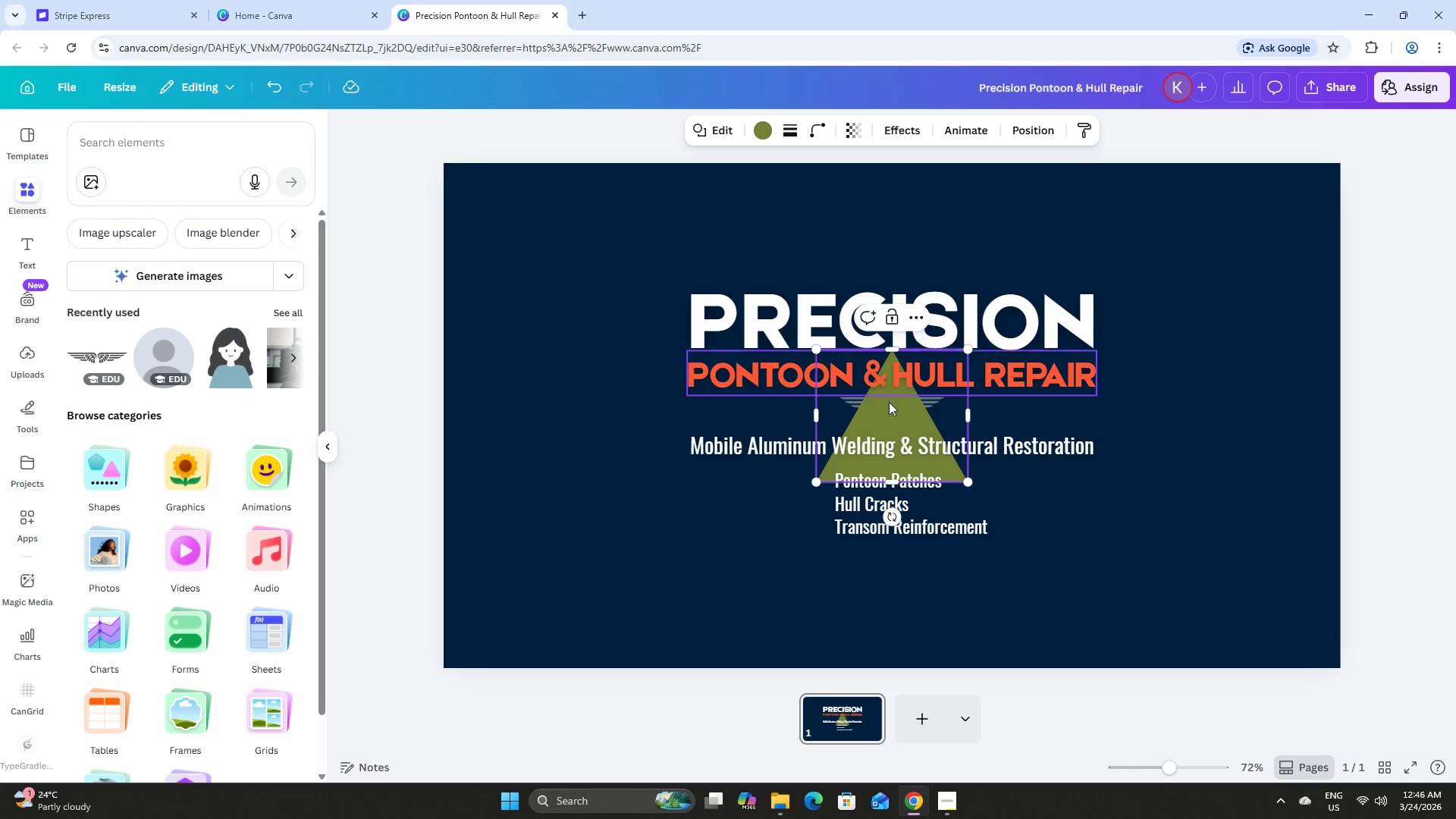 
left_click_drag(start_coordinate=[914, 413], to_coordinate=[642, 532])
 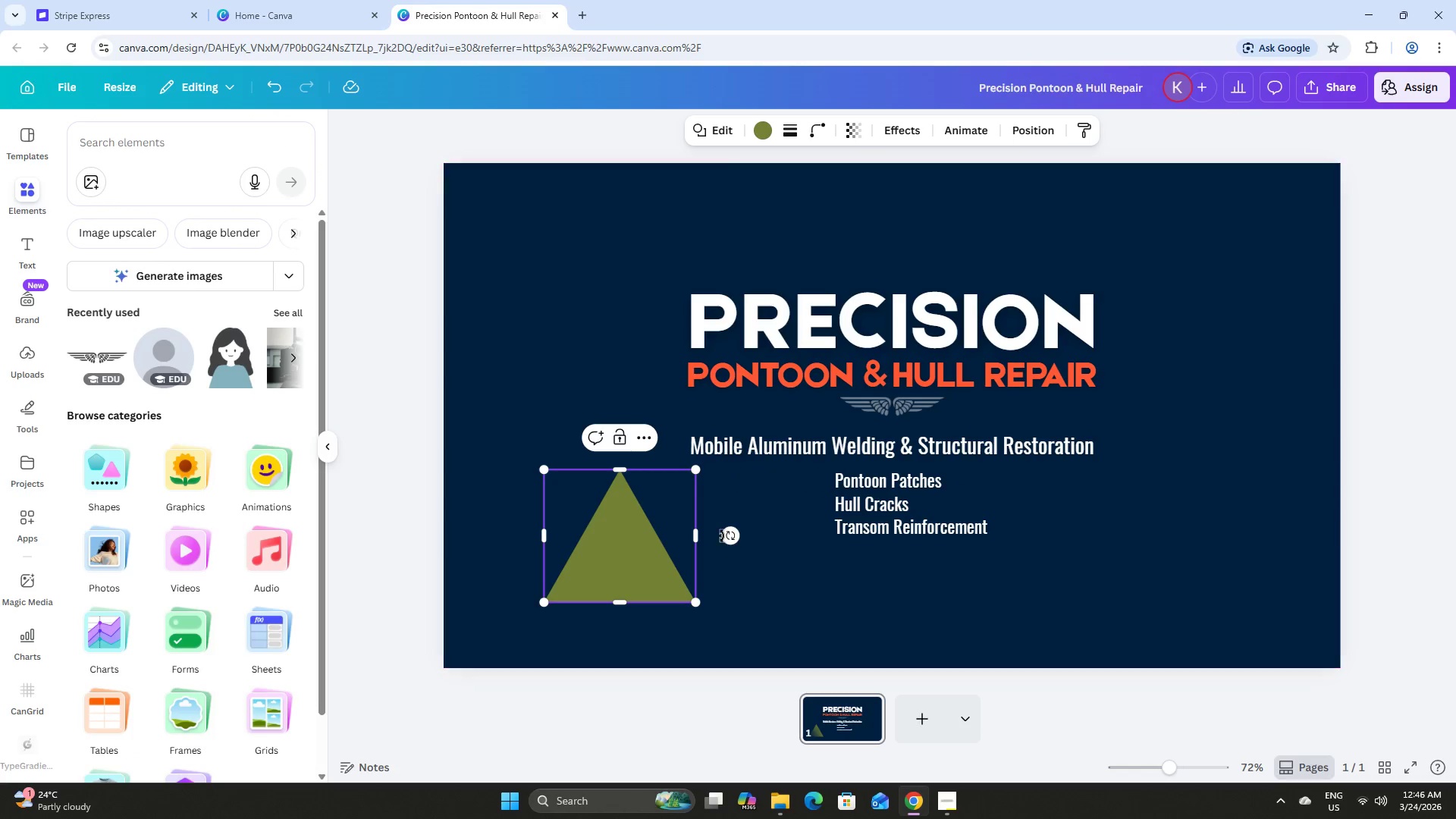 
left_click_drag(start_coordinate=[726, 536], to_coordinate=[620, 594])
 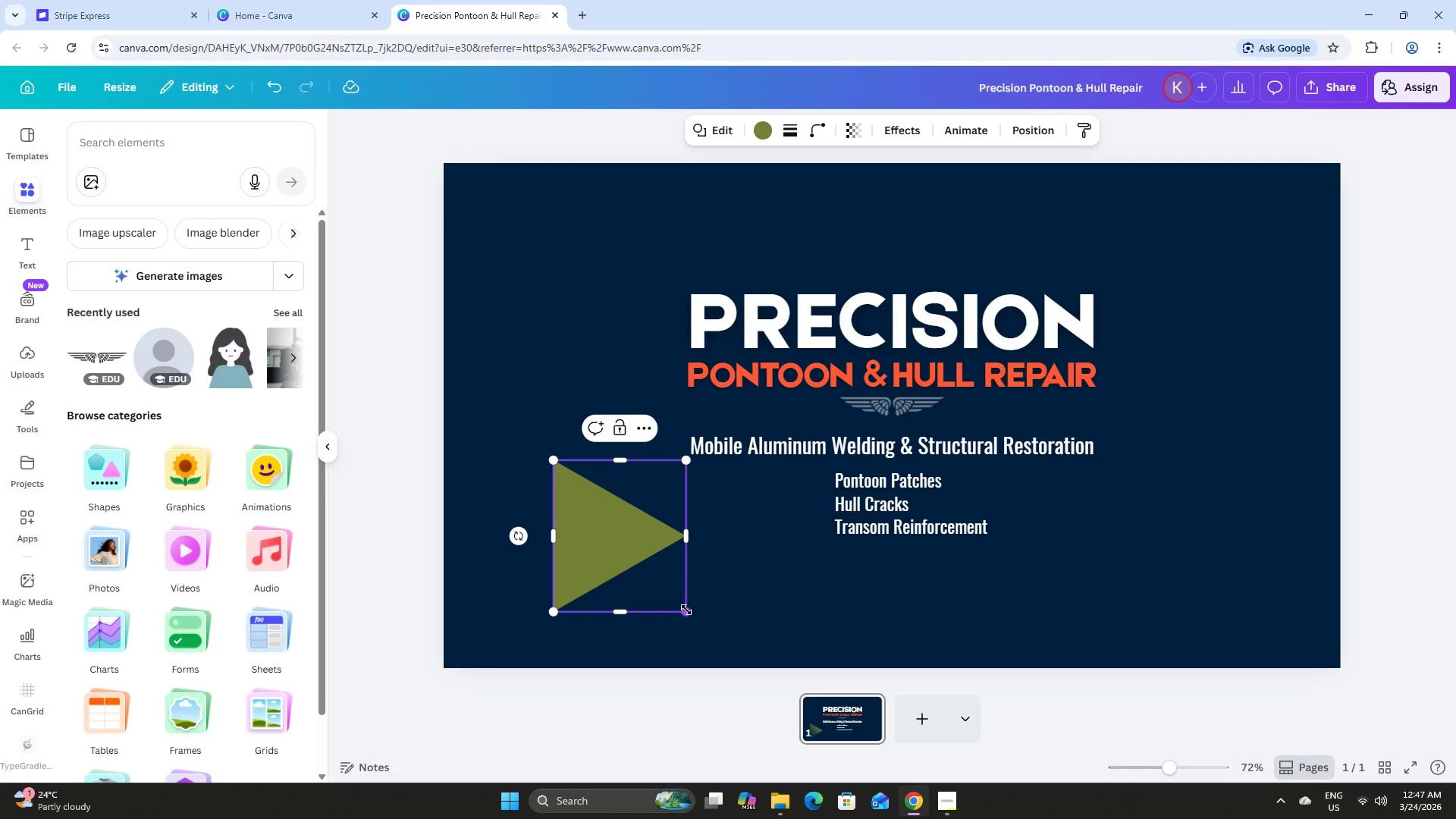 
left_click_drag(start_coordinate=[686, 610], to_coordinate=[572, 494])
 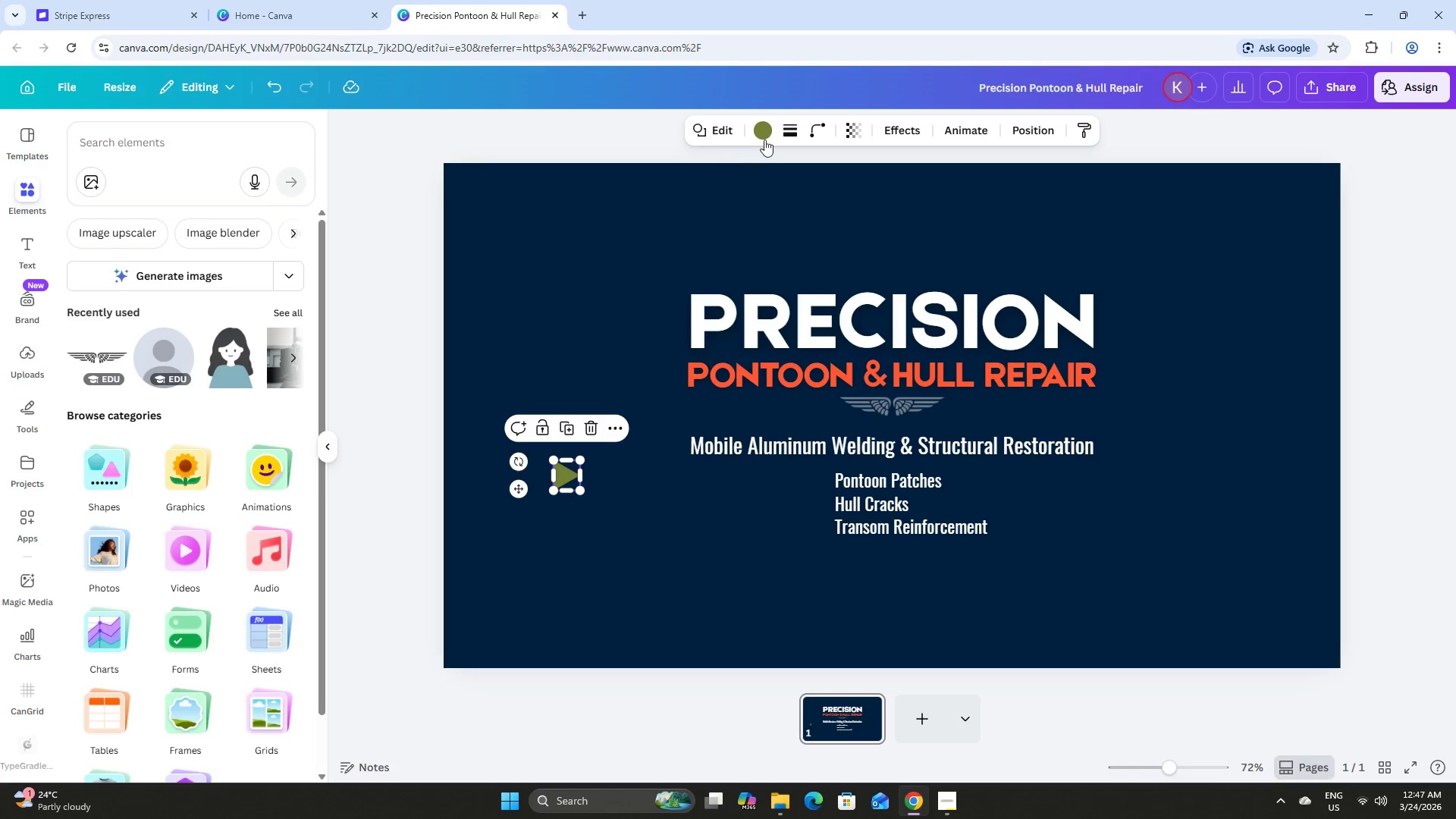 
left_click([770, 128])
 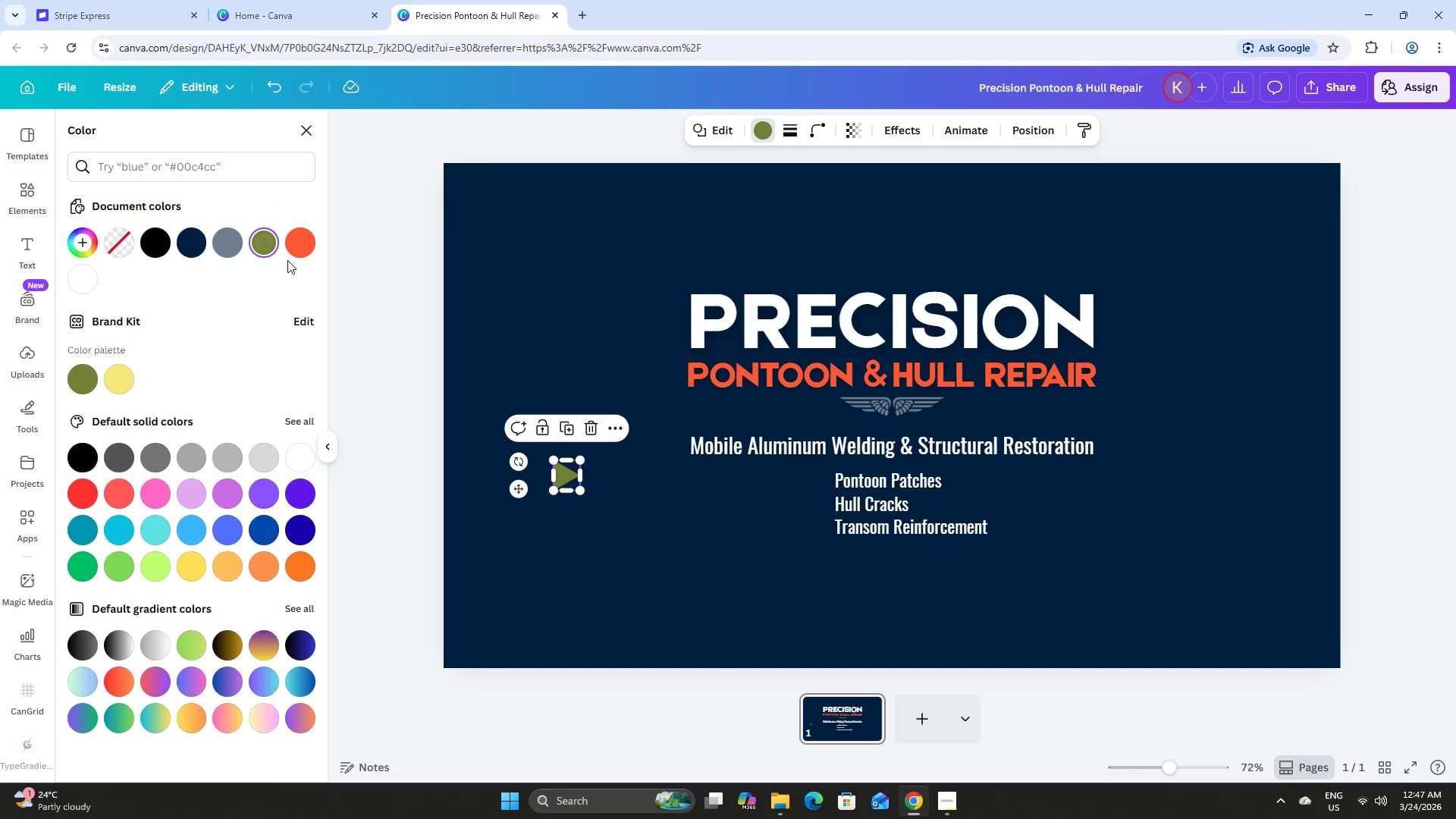 
left_click([299, 249])
 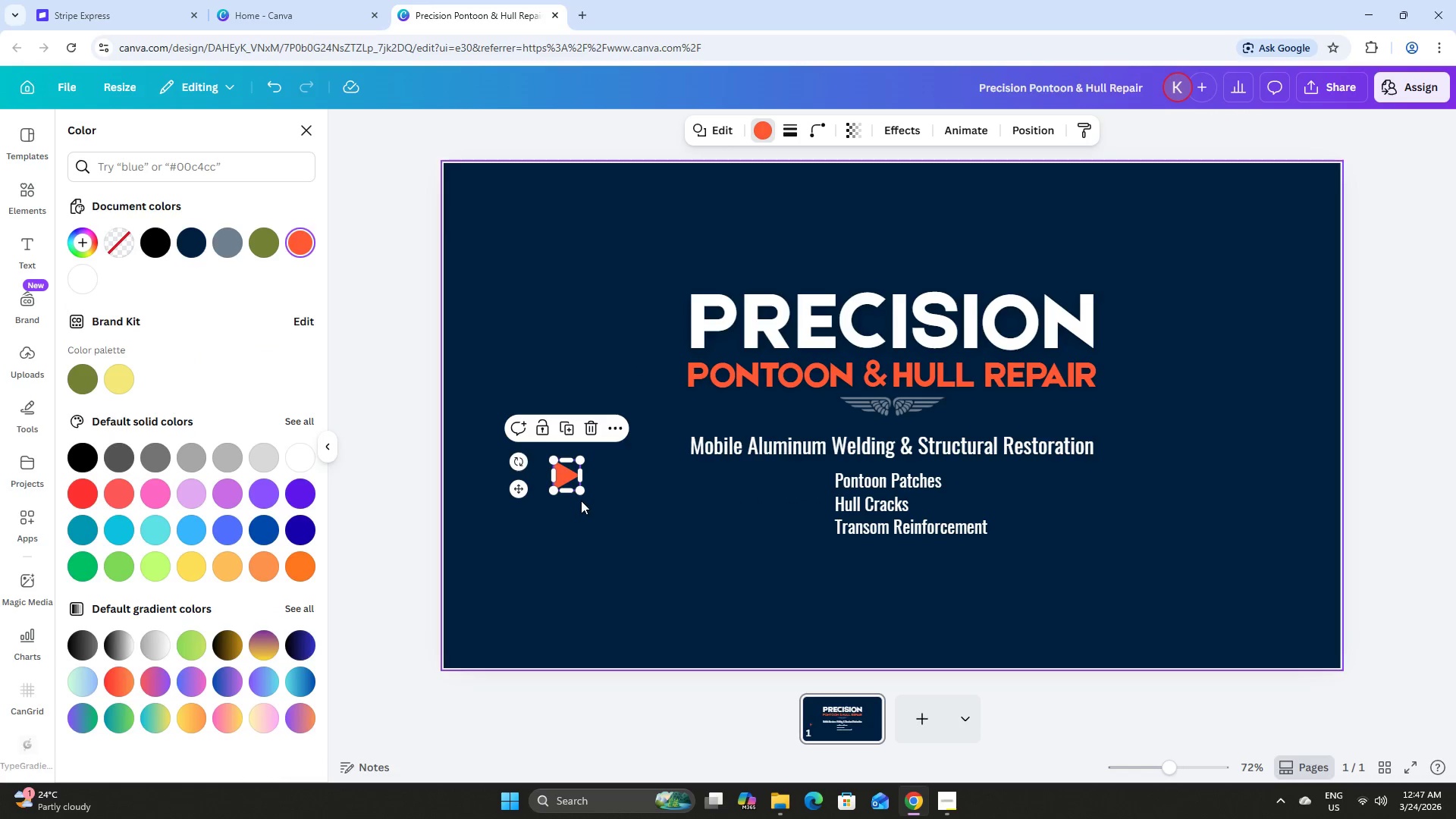 
left_click_drag(start_coordinate=[581, 493], to_coordinate=[563, 485])
 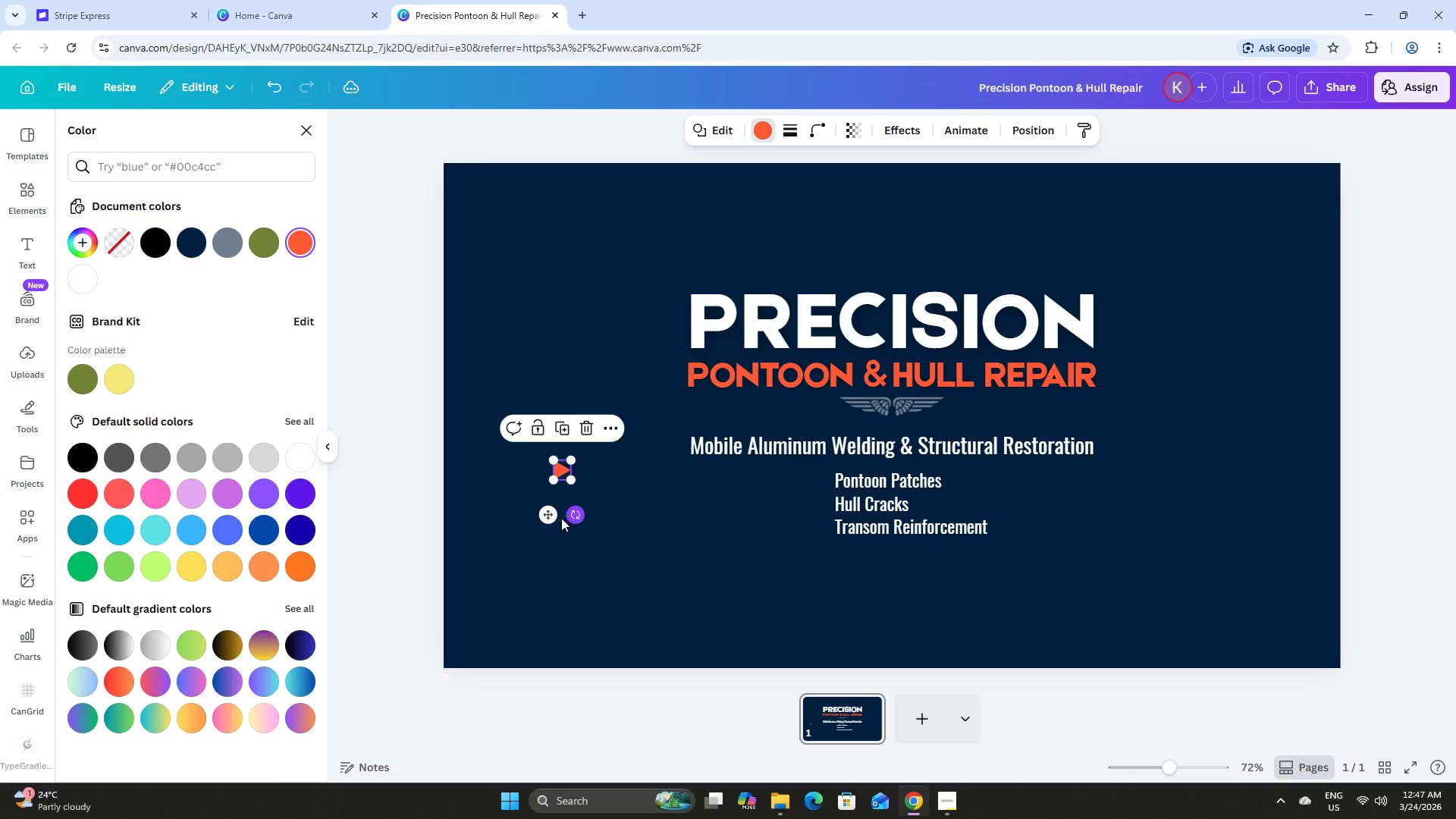 
left_click_drag(start_coordinate=[549, 518], to_coordinate=[798, 528])
 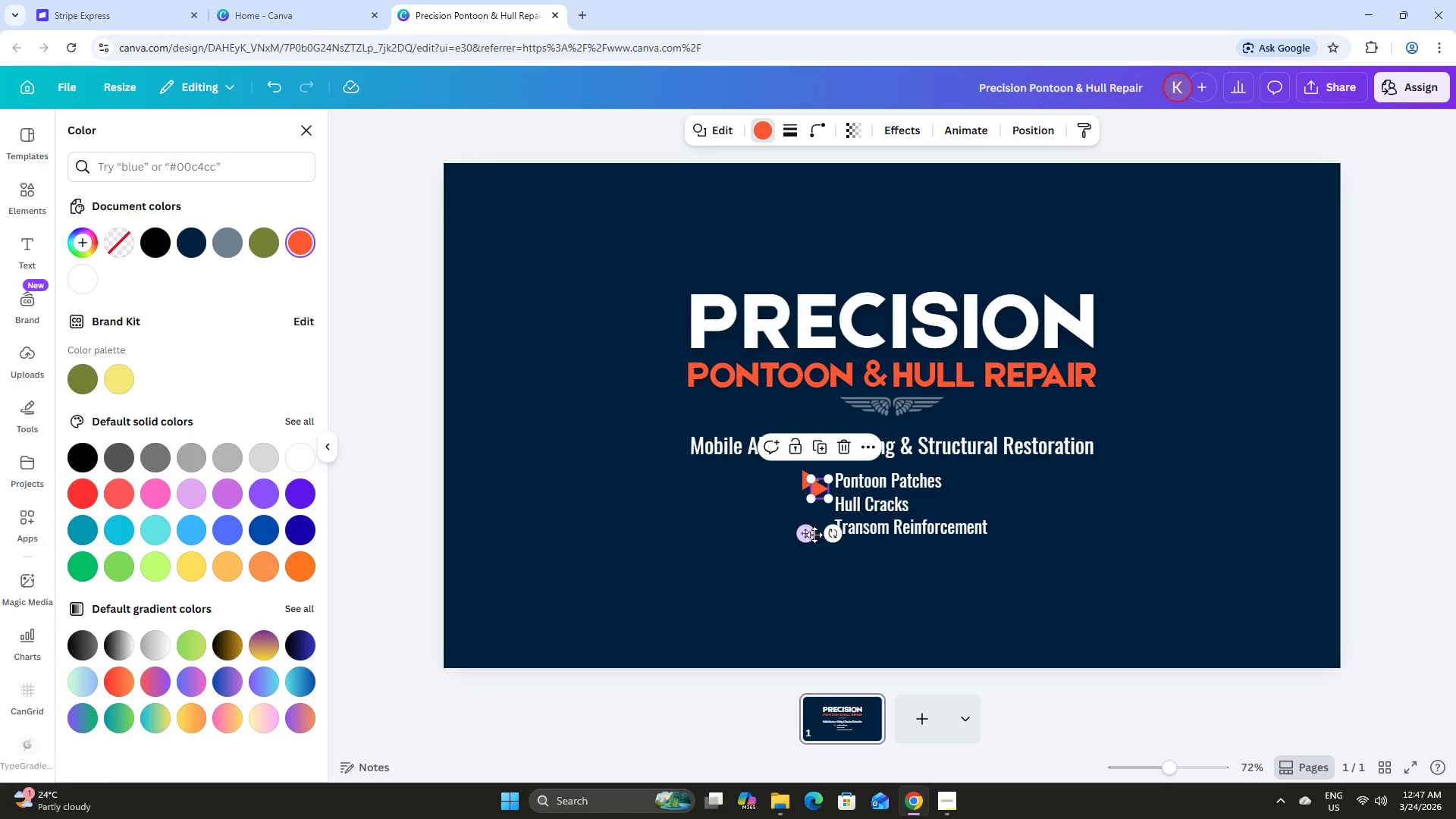 
left_click_drag(start_coordinate=[805, 535], to_coordinate=[796, 550])
 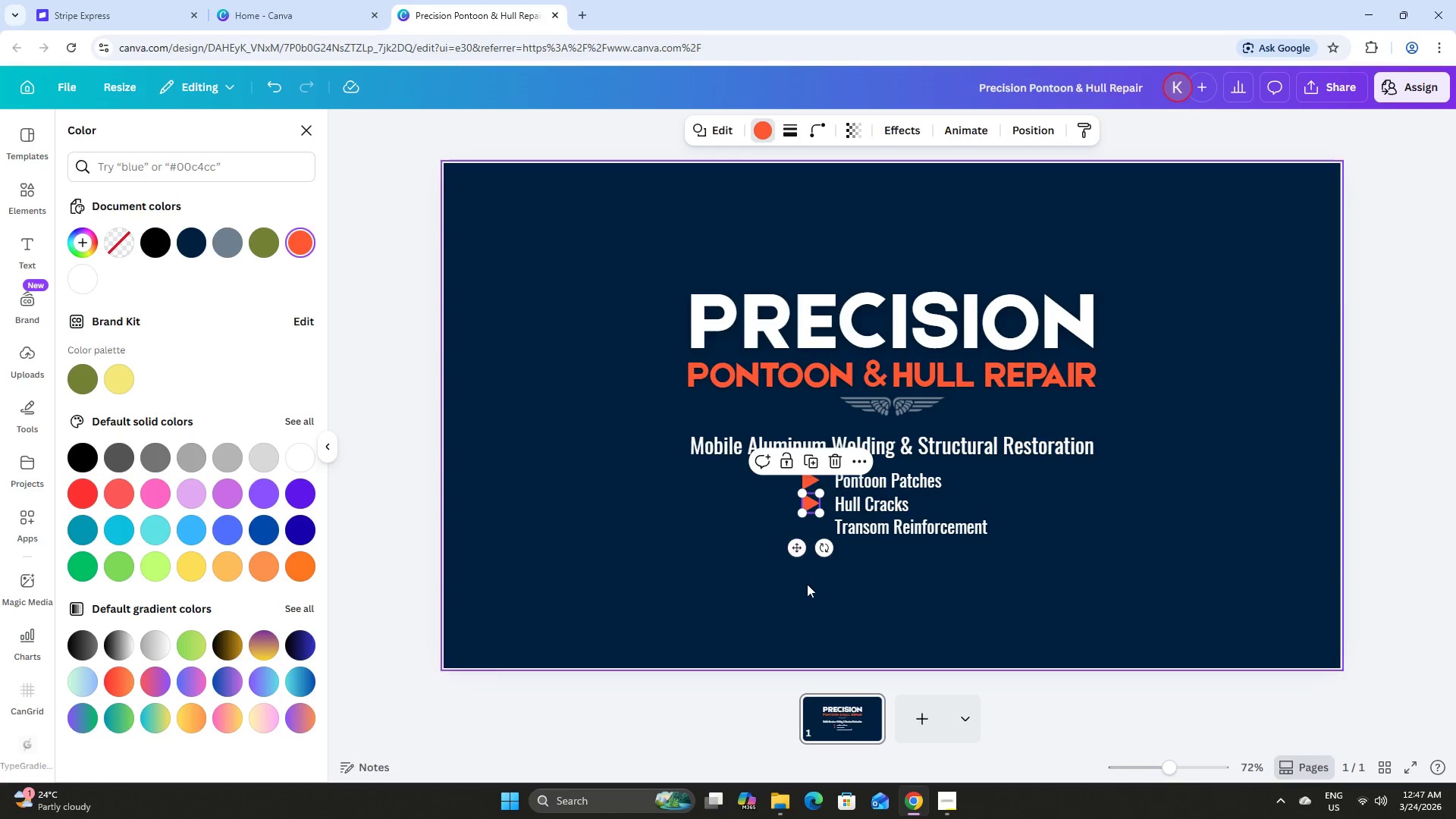 
left_click([807, 584])
 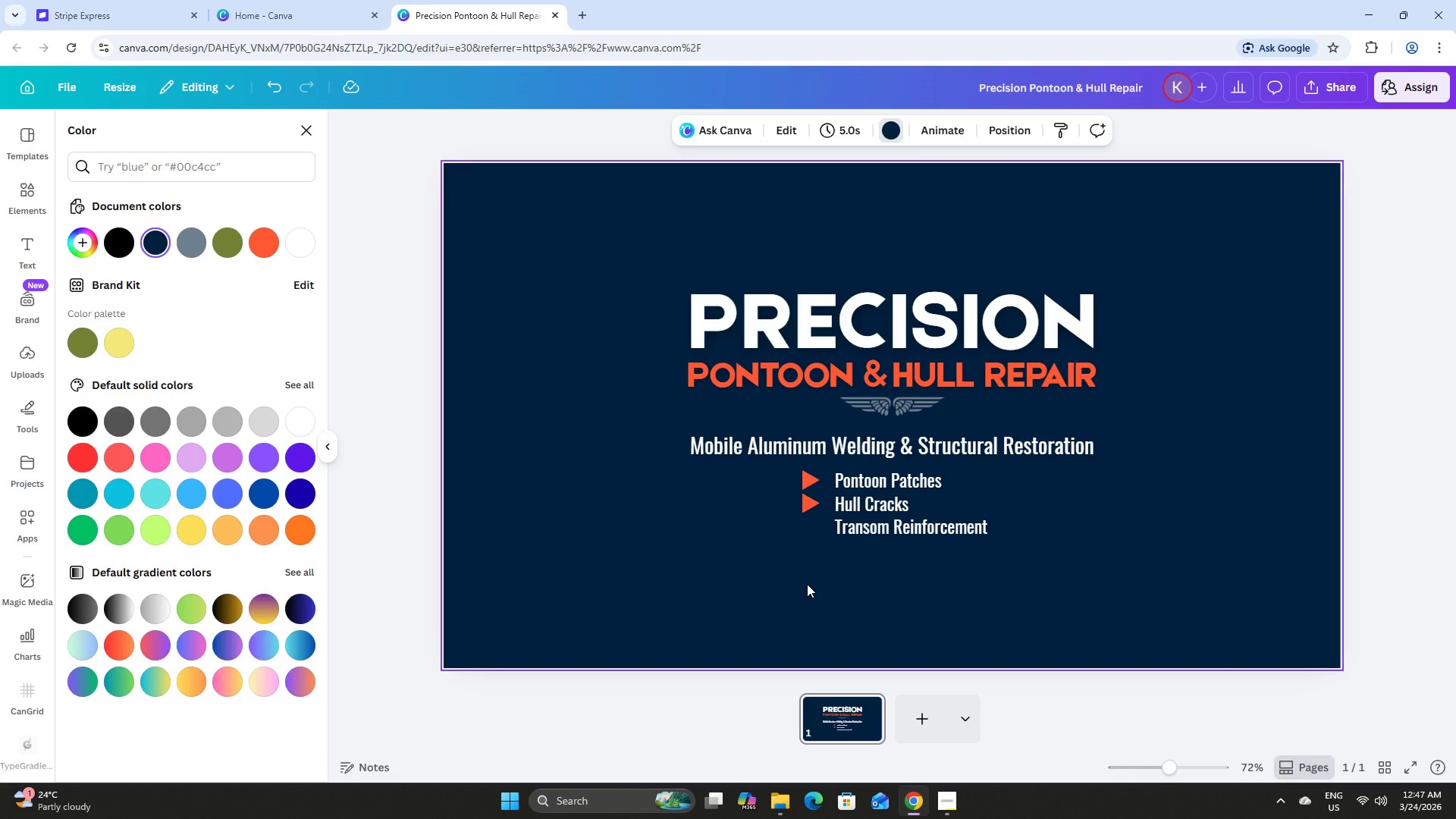 
key(Control+Z)
 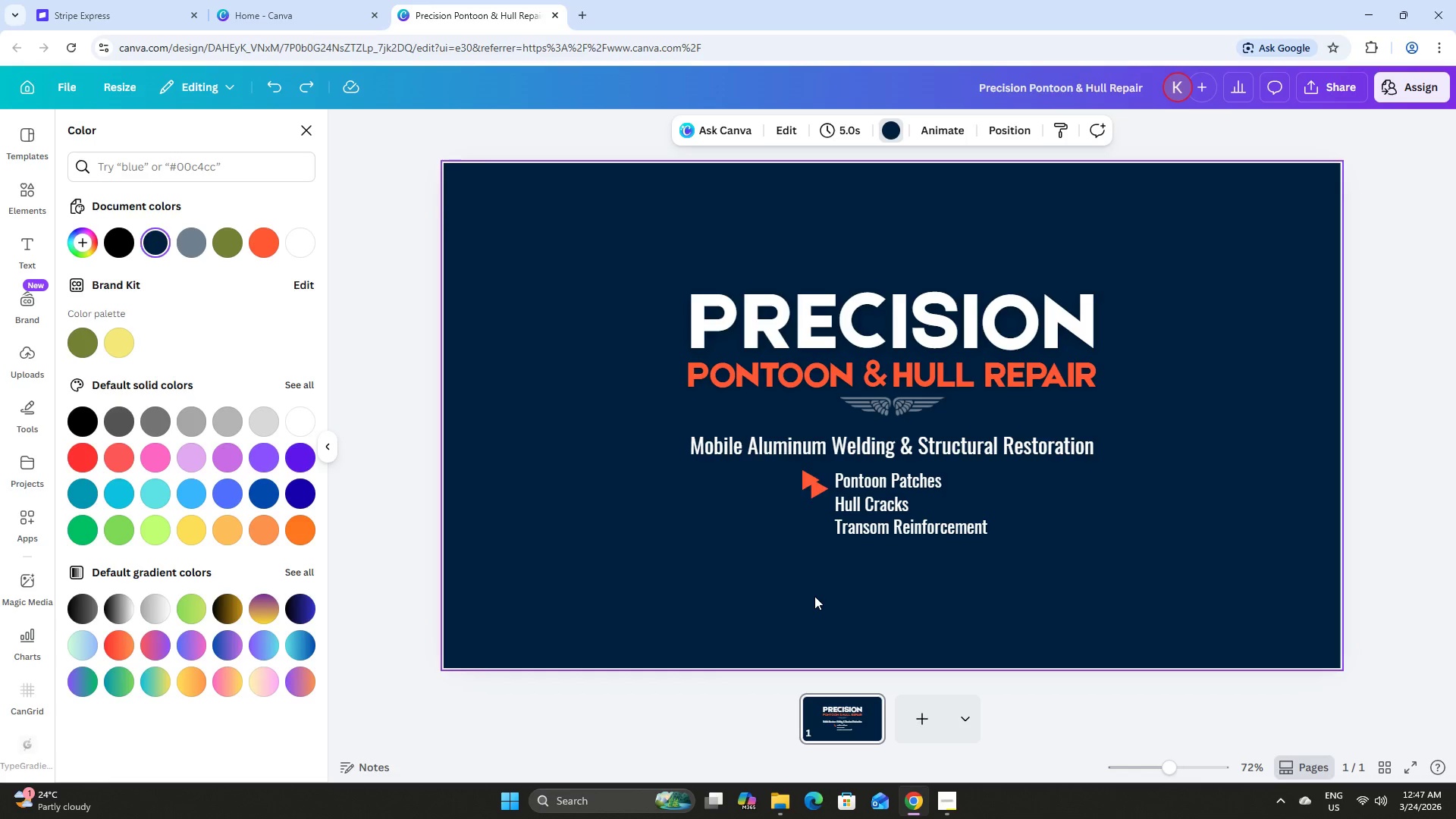 
key(Control+Z)
 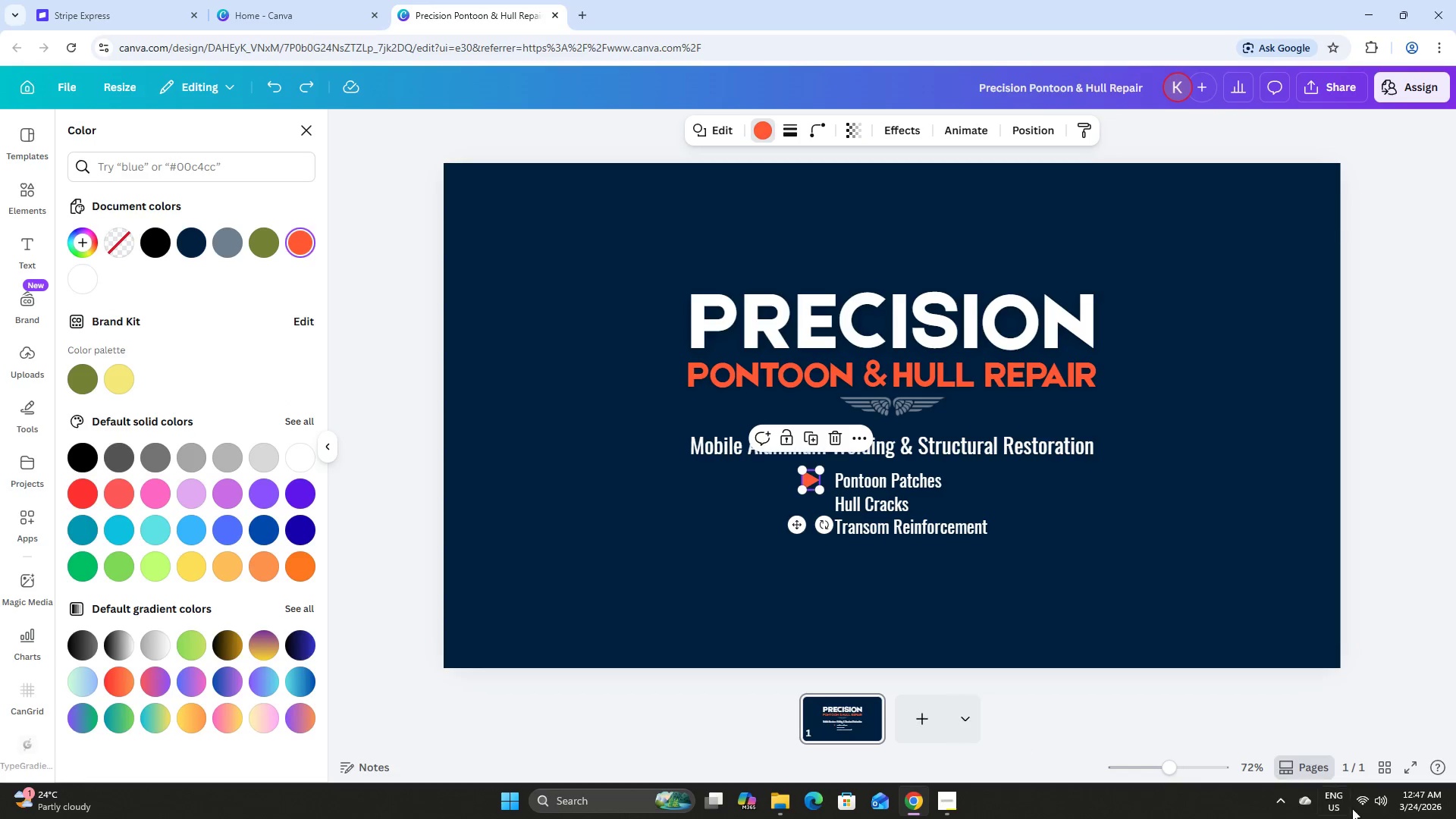 
left_click_drag(start_coordinate=[1169, 768], to_coordinate=[1212, 769])
 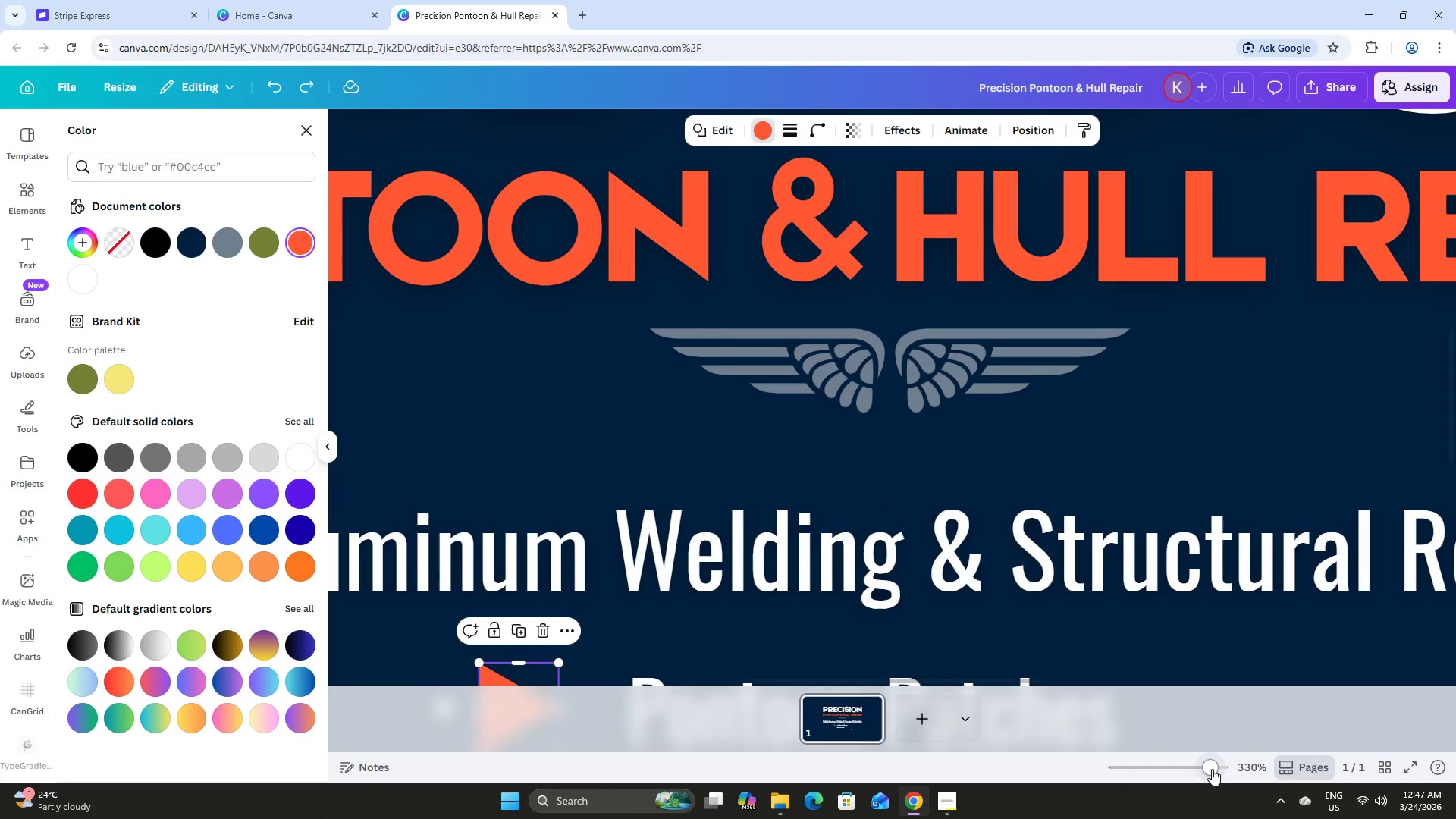 
left_click([1212, 769])
 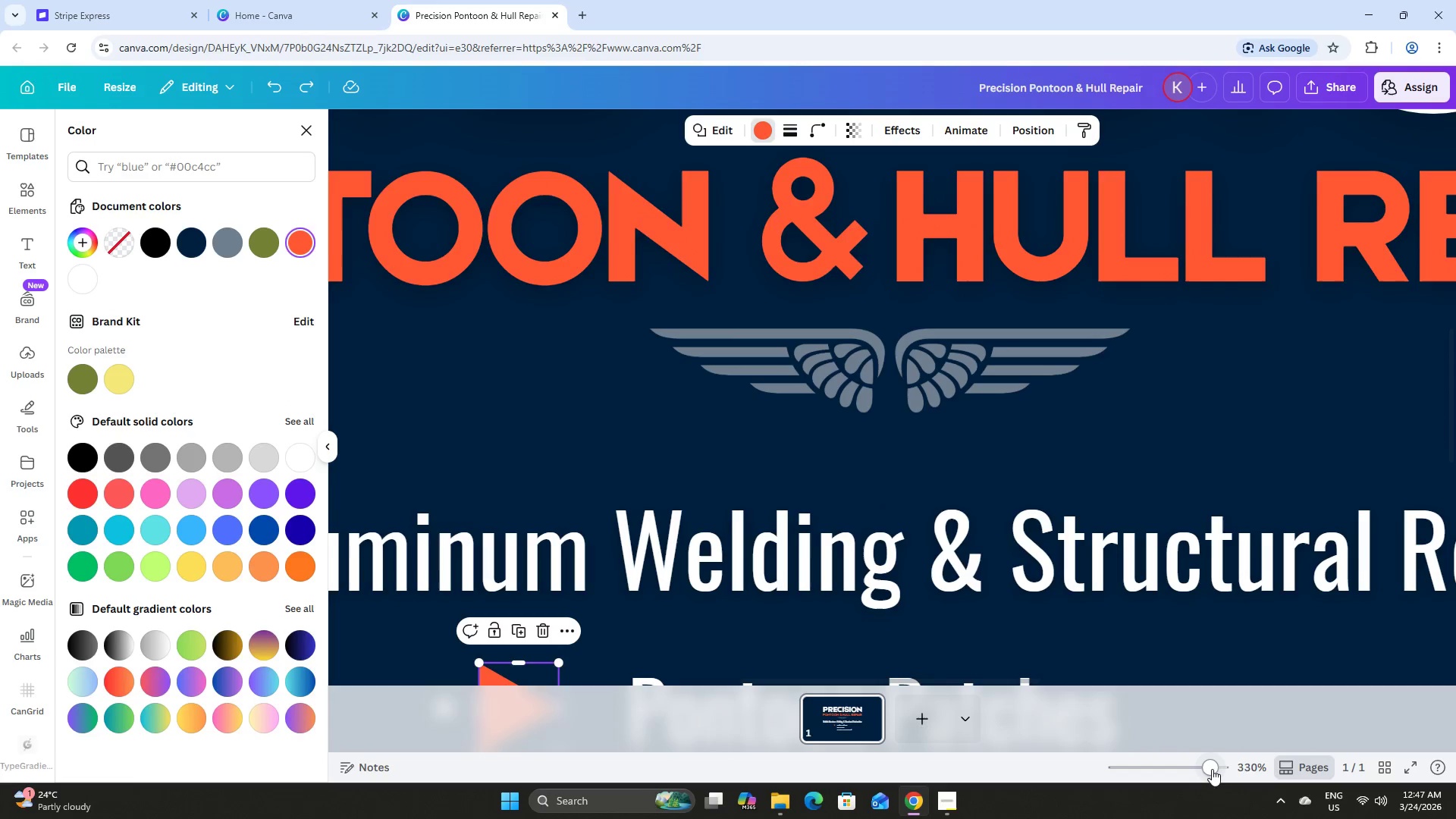 
left_click_drag(start_coordinate=[1207, 767], to_coordinate=[1197, 764])
 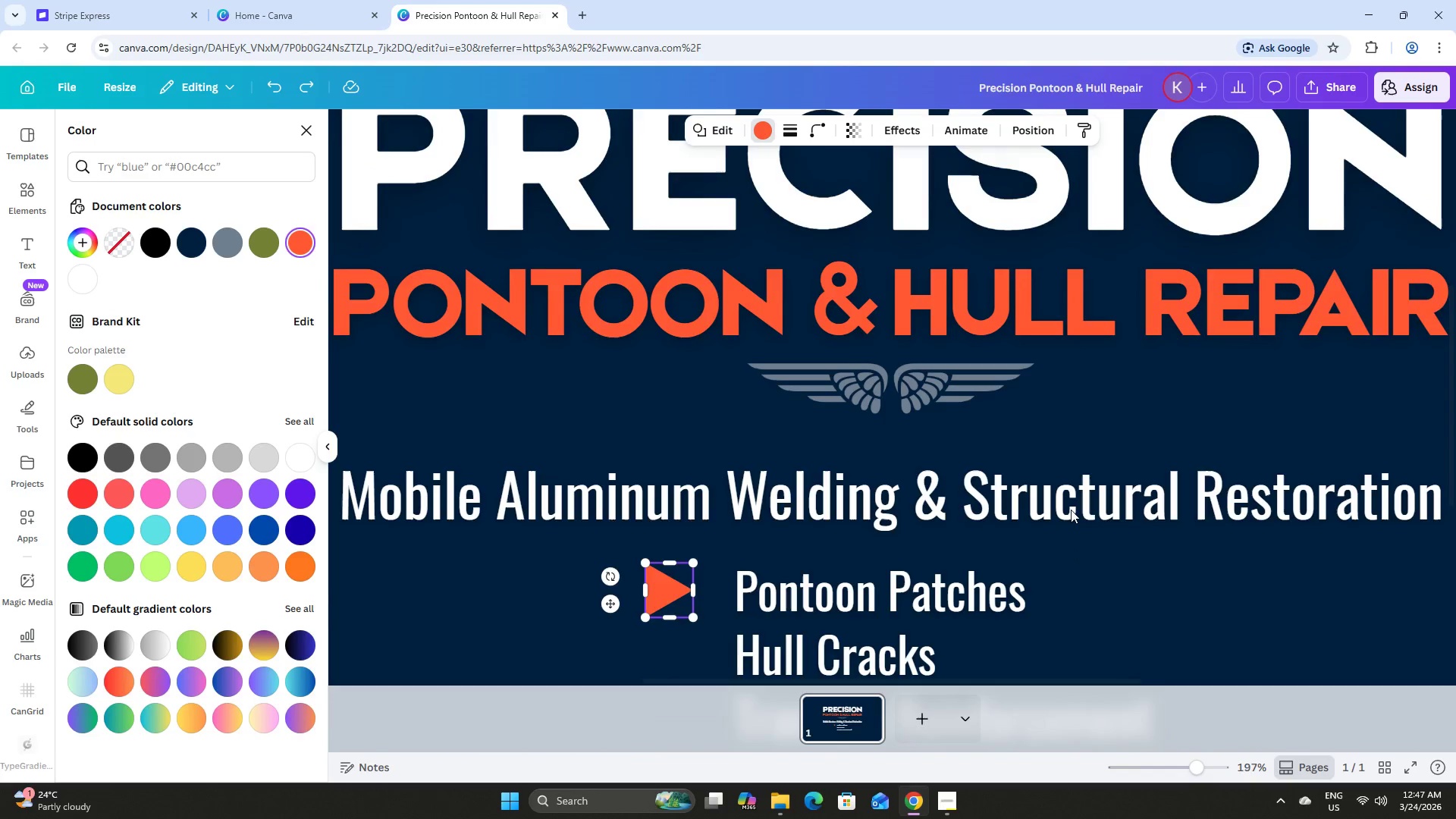 
scroll: coordinate [1075, 506], scroll_direction: down, amount: 2.0
 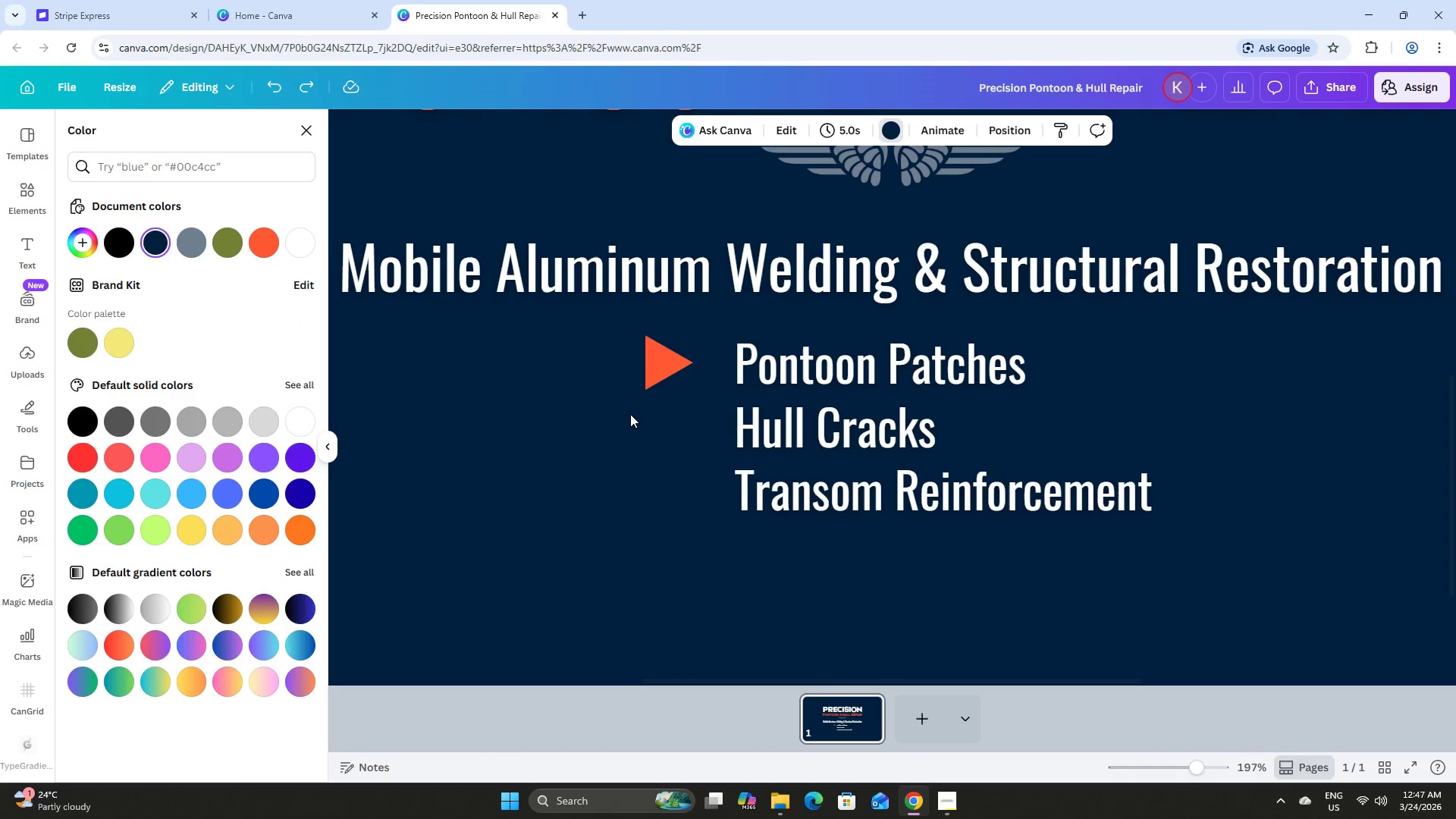 
double_click([655, 375])
 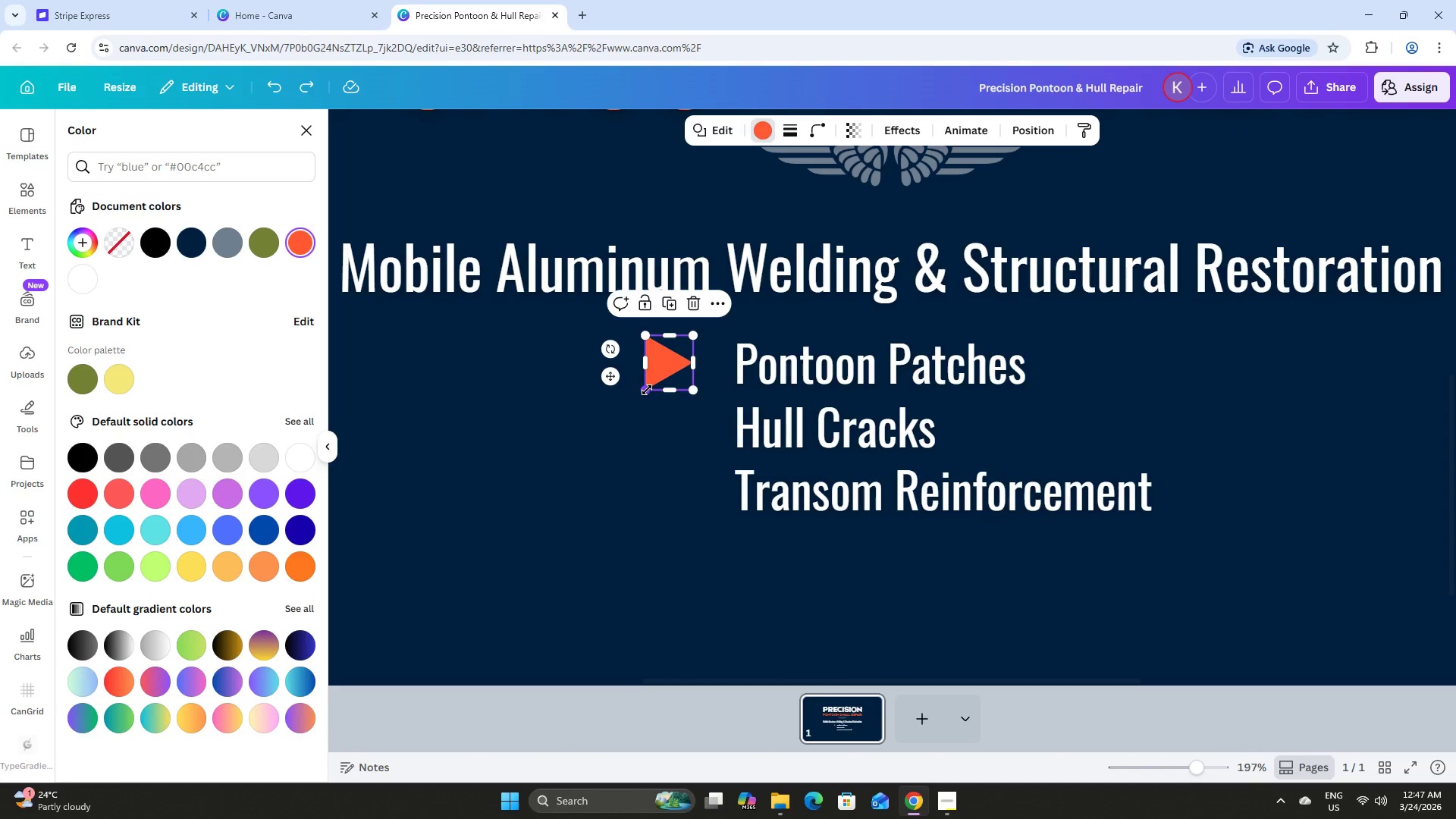 
left_click_drag(start_coordinate=[646, 390], to_coordinate=[658, 378])
 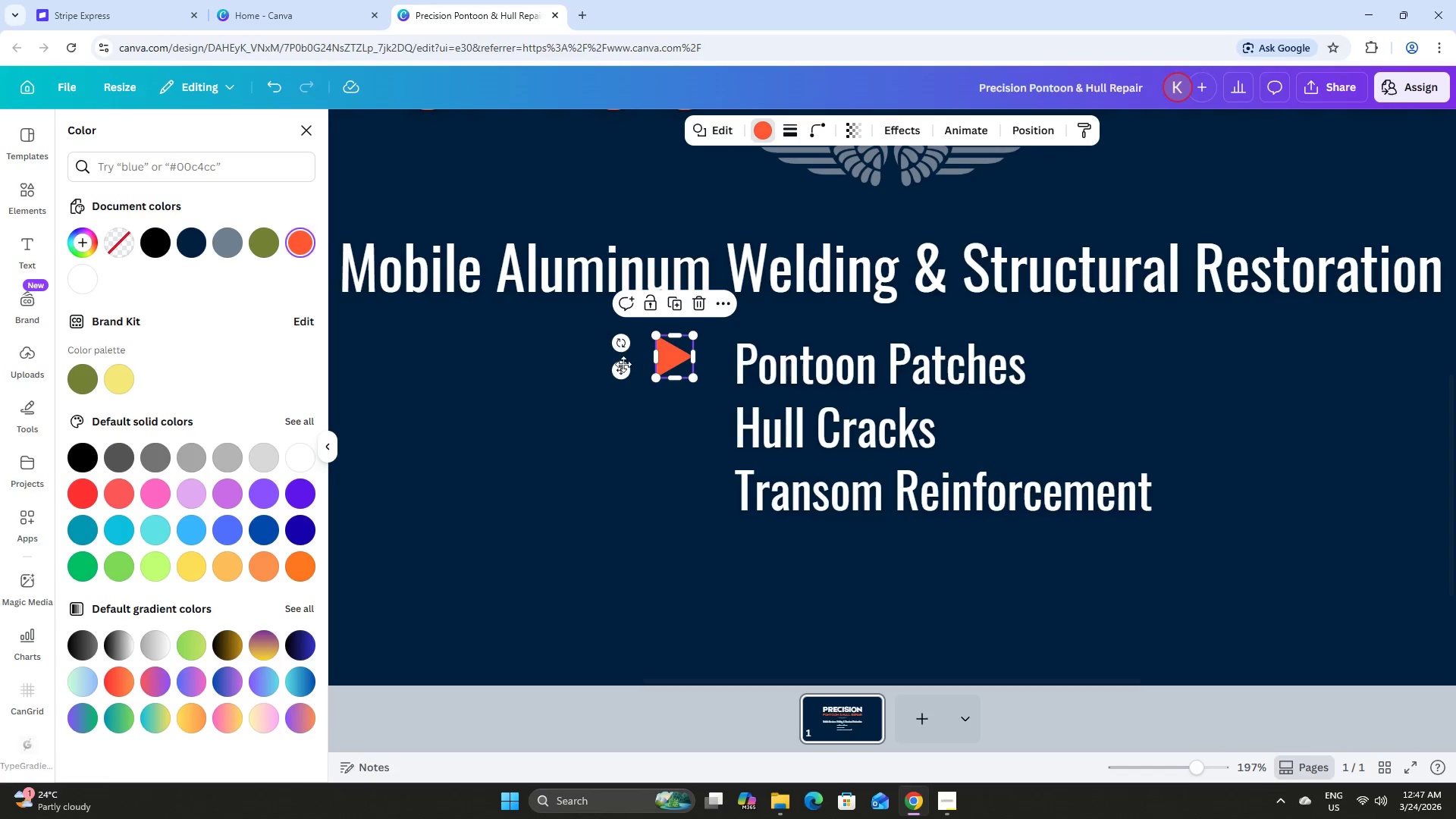 
left_click_drag(start_coordinate=[620, 371], to_coordinate=[619, 378])
 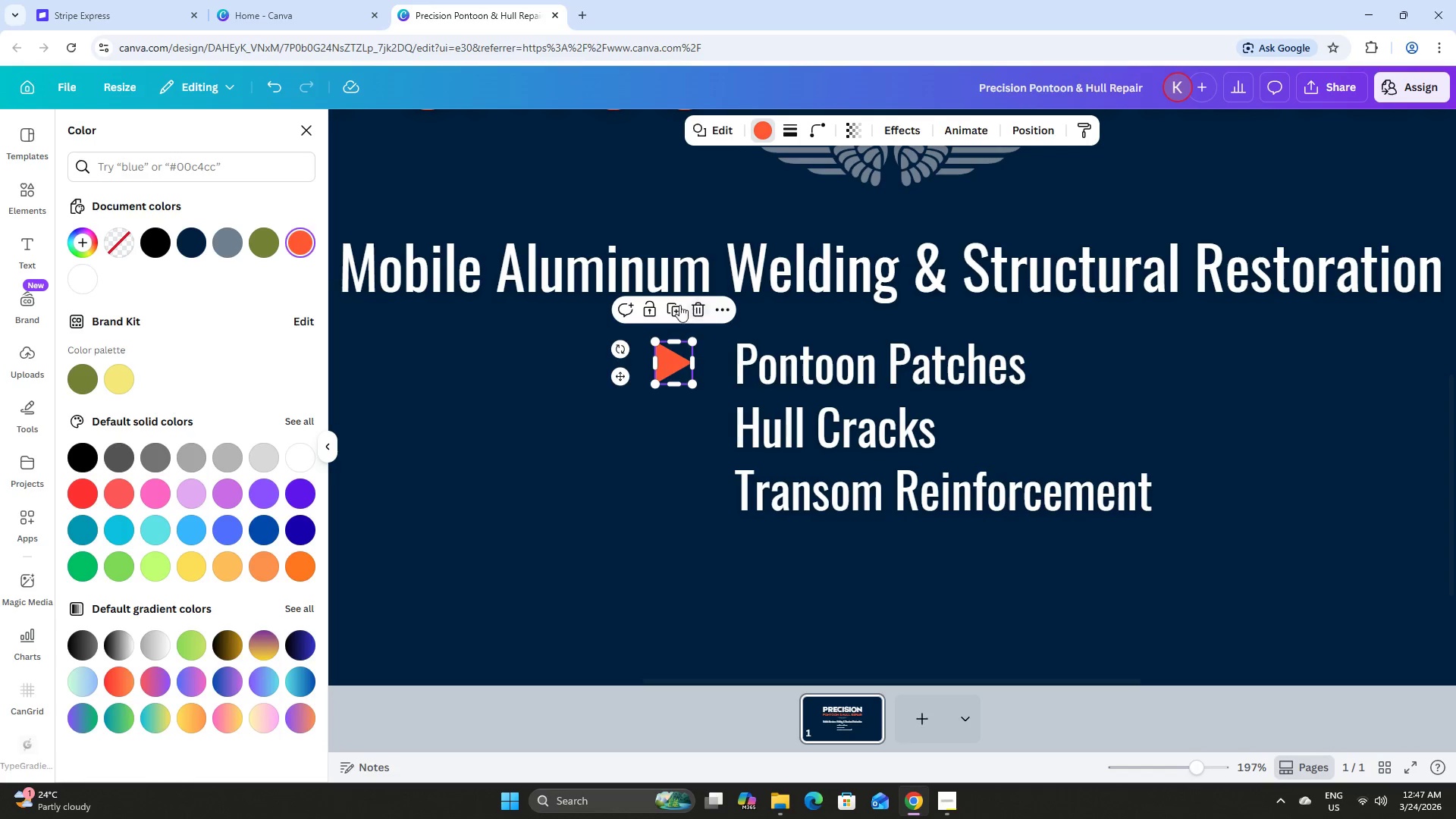 
left_click([674, 306])
 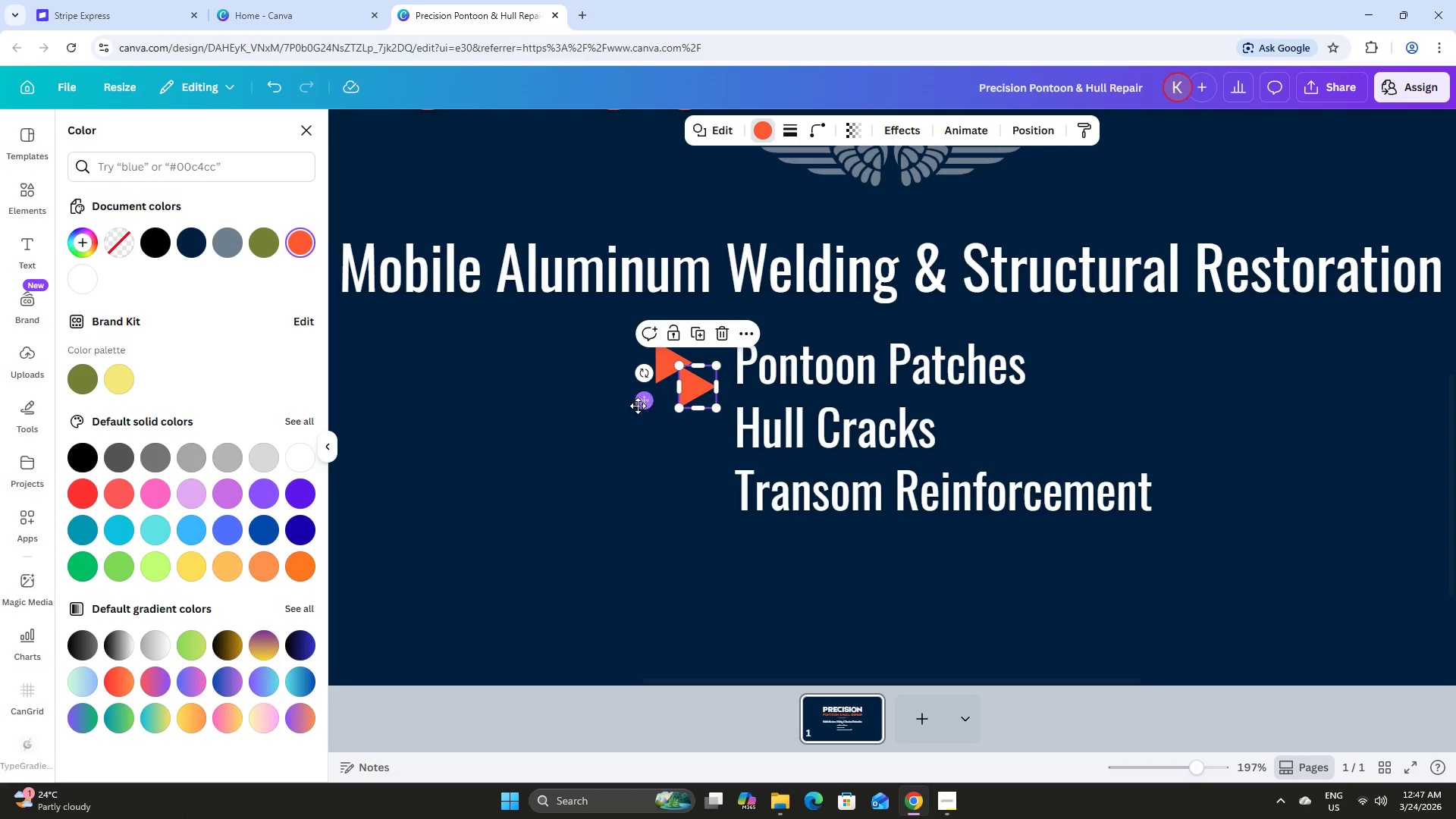 
left_click_drag(start_coordinate=[642, 404], to_coordinate=[617, 446])
 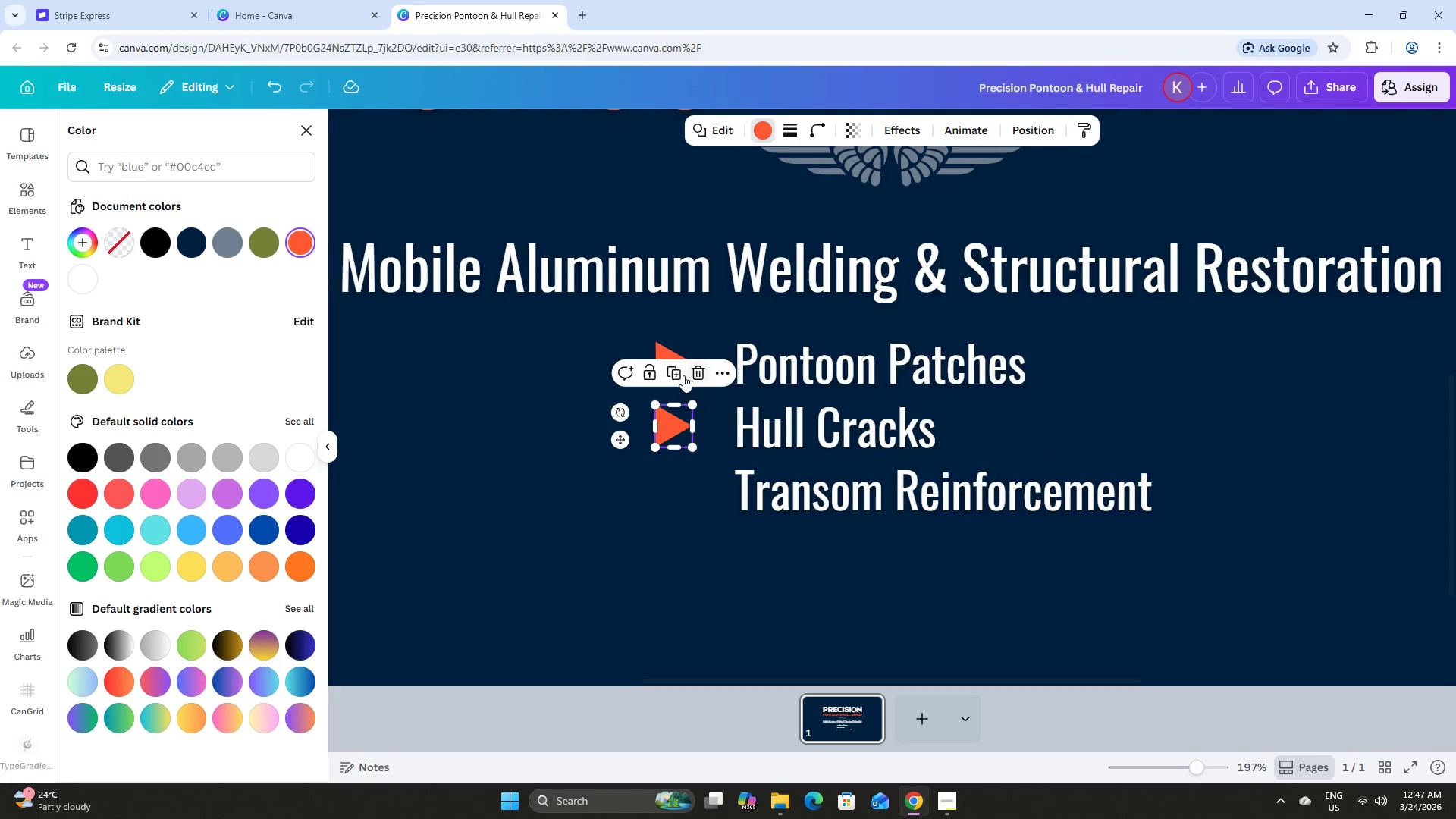 
left_click([678, 371])
 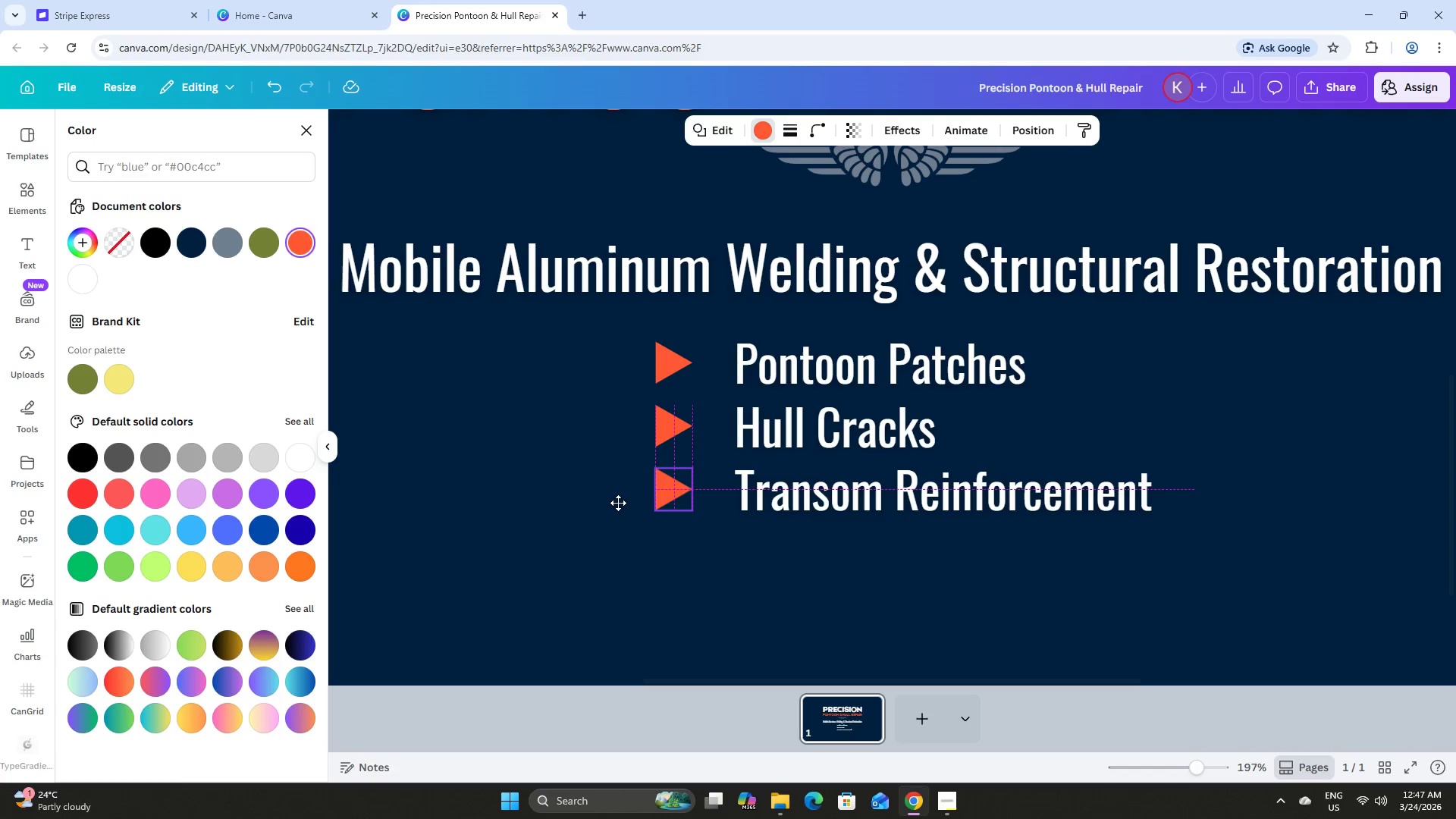 
left_click([921, 595])
 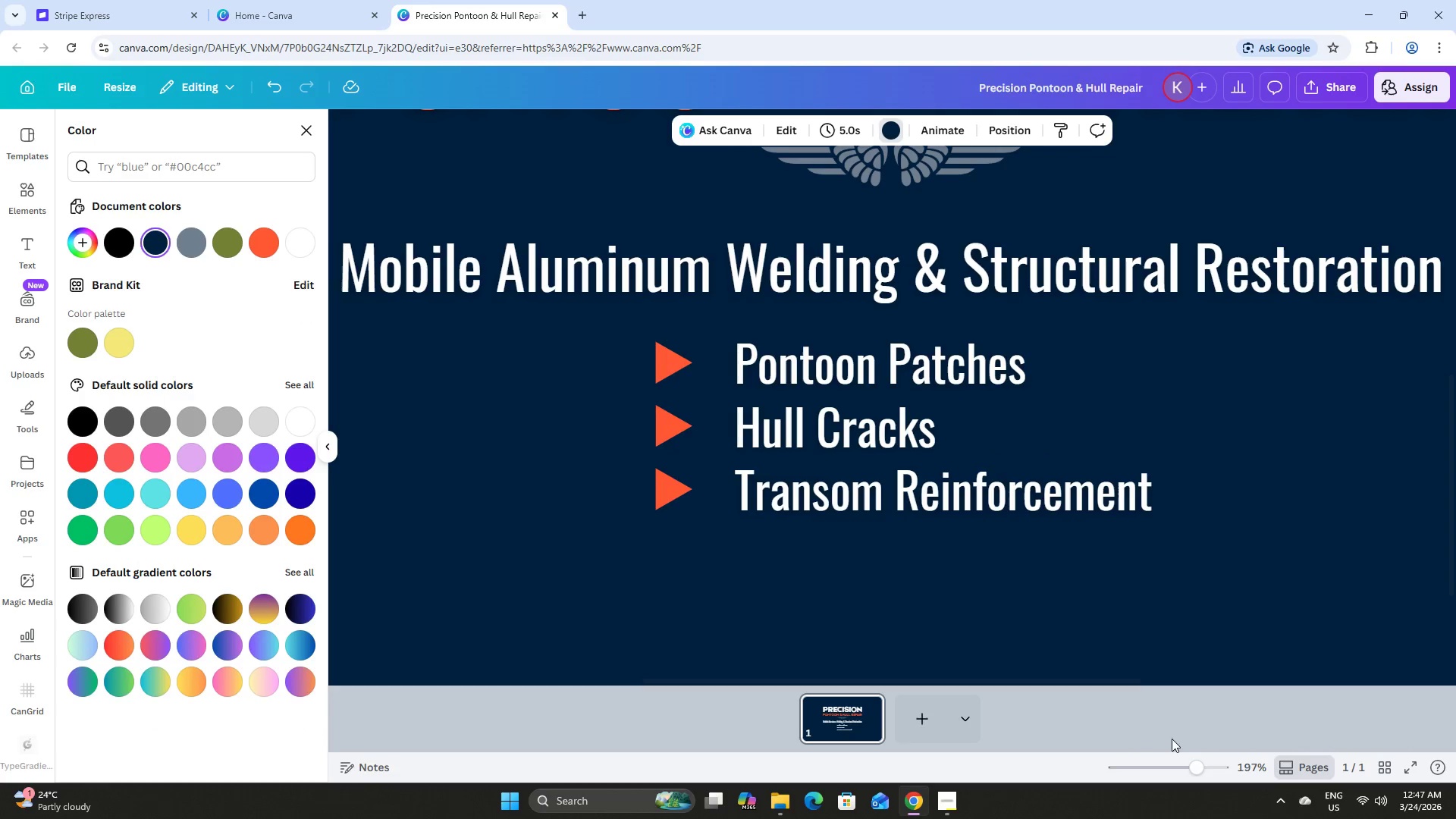 
left_click_drag(start_coordinate=[1187, 755], to_coordinate=[1173, 750])
 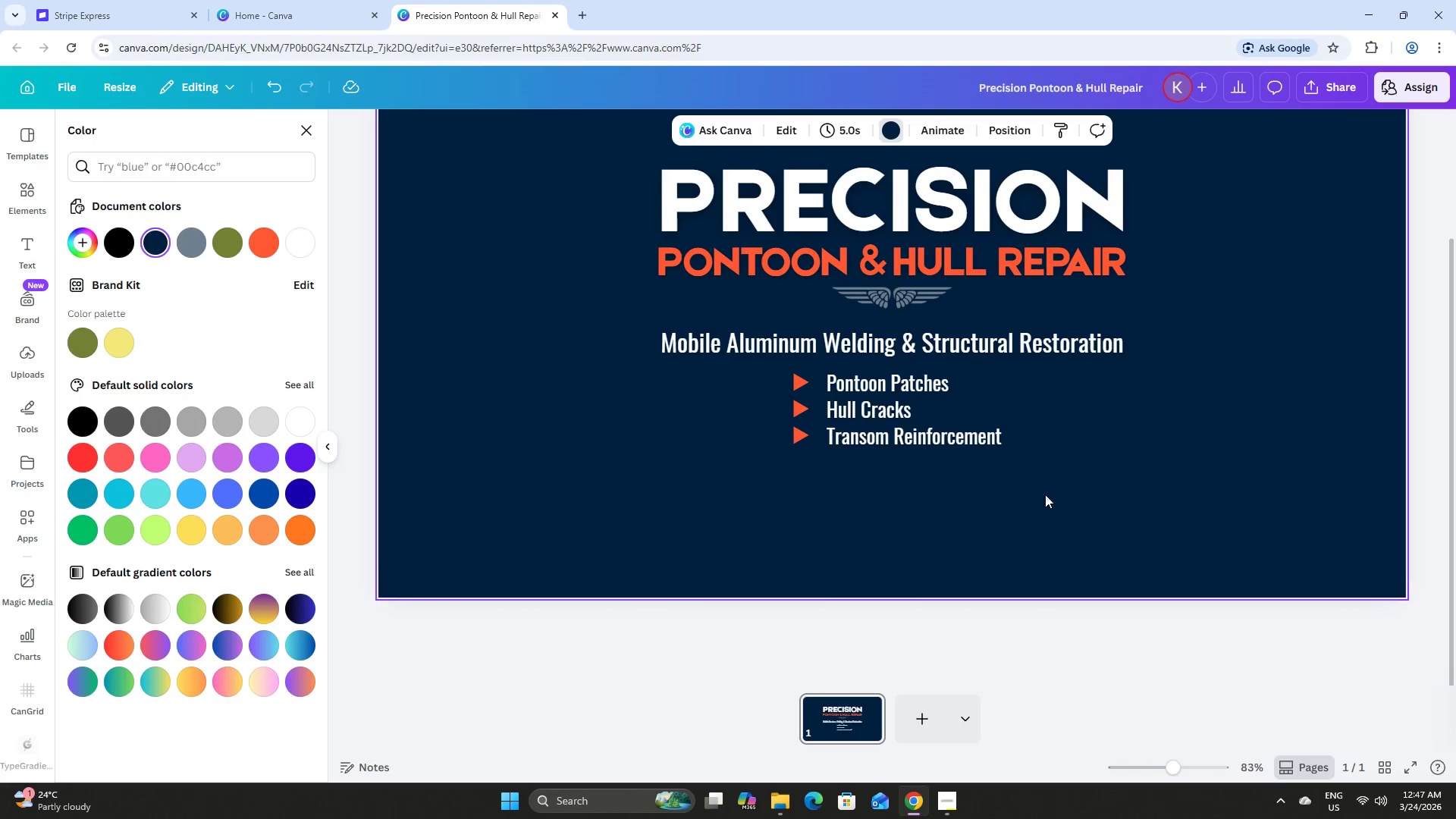 
left_click_drag(start_coordinate=[1068, 504], to_coordinate=[869, 384])
 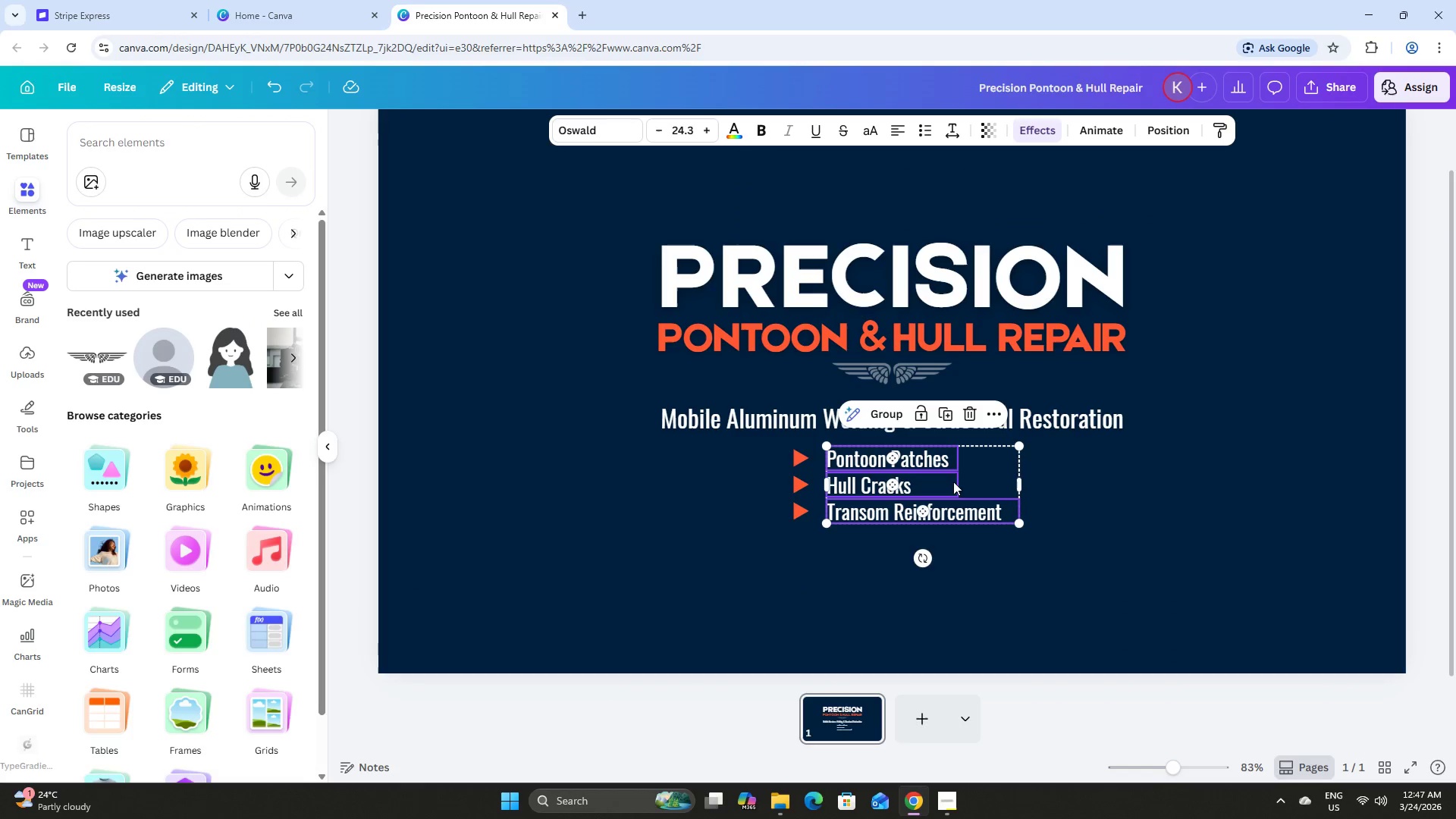 
left_click_drag(start_coordinate=[966, 481], to_coordinate=[962, 481])
 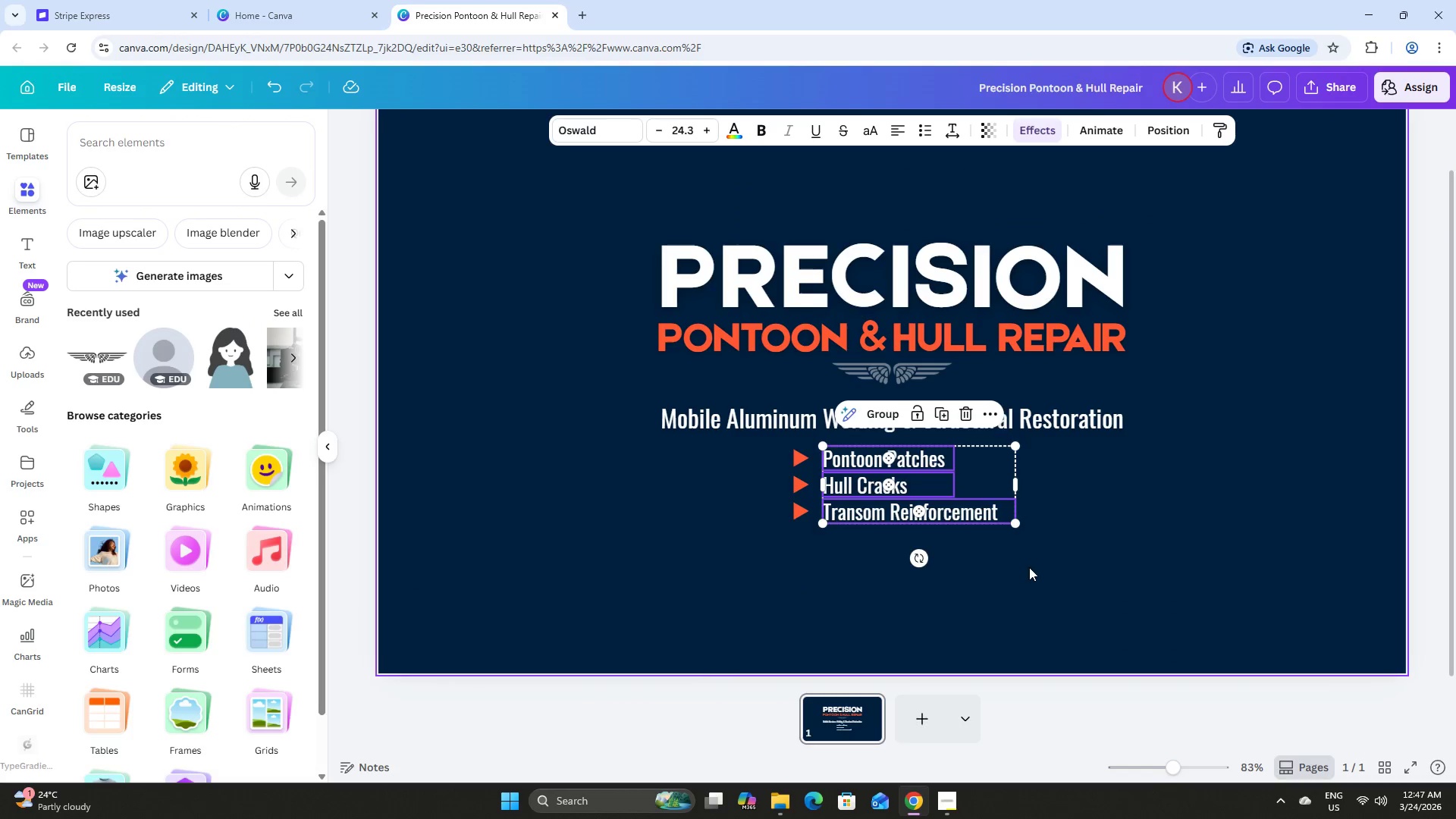 
left_click([1029, 567])
 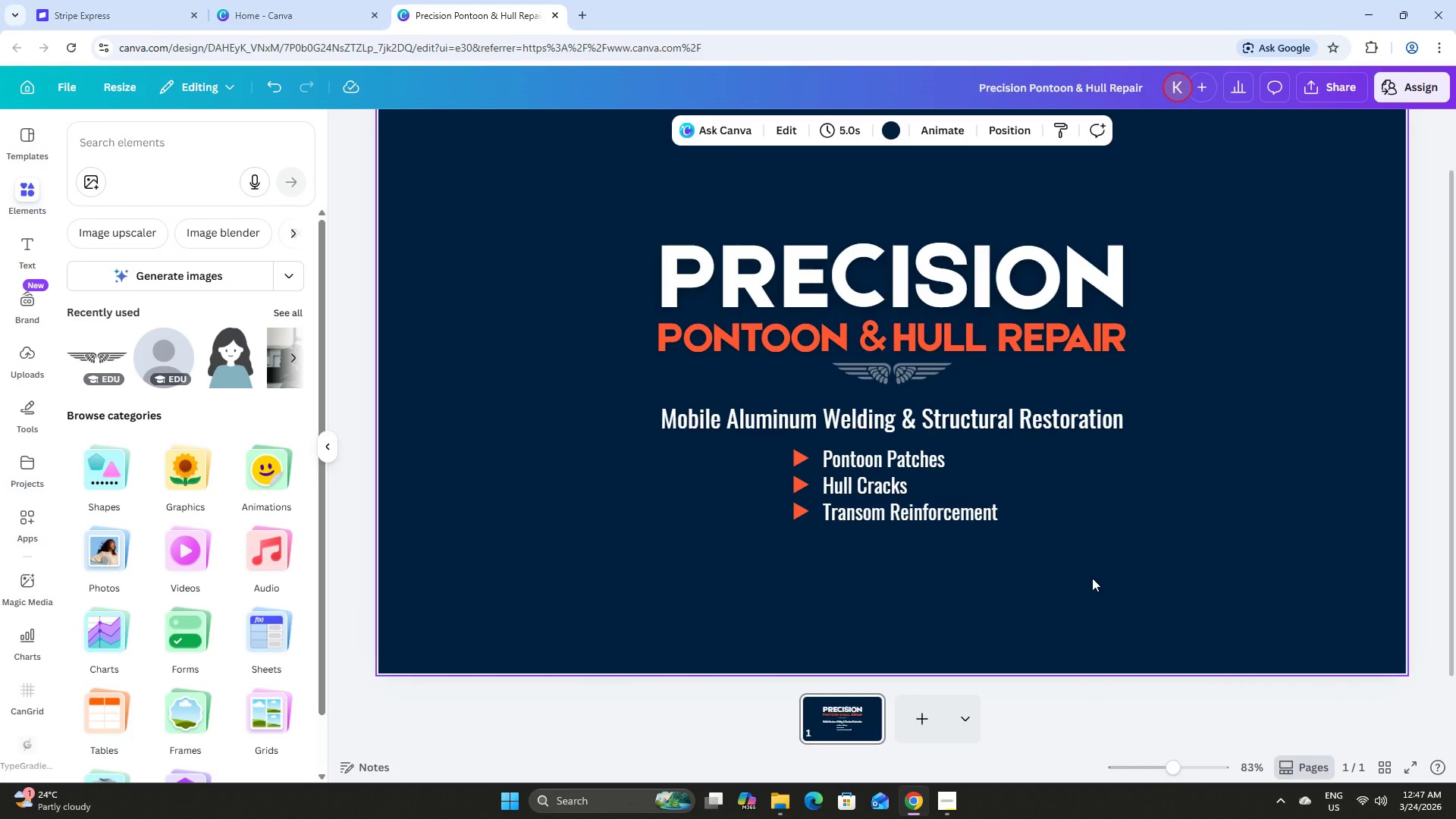 
left_click_drag(start_coordinate=[1092, 578], to_coordinate=[768, 447])
 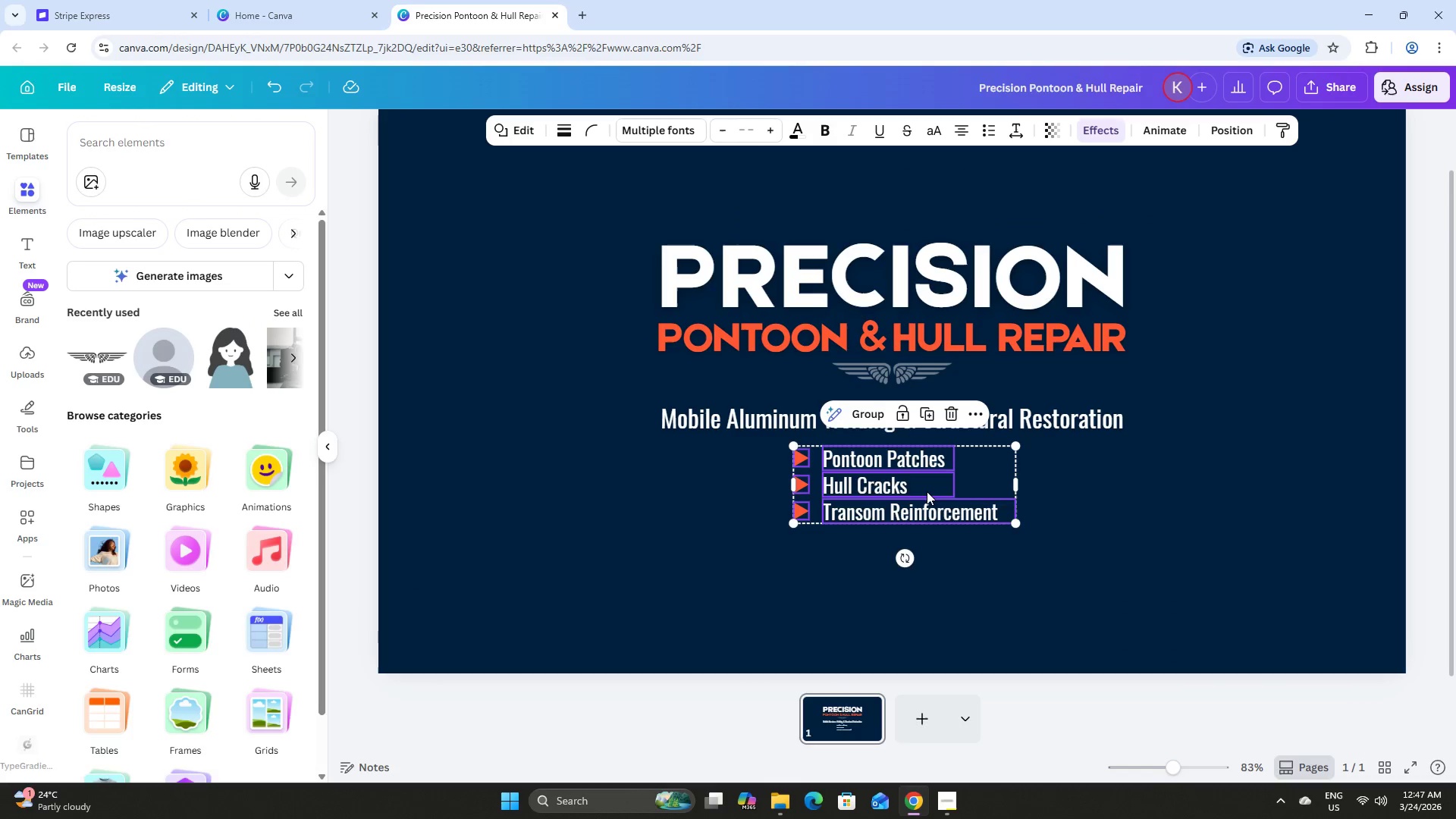 
left_click_drag(start_coordinate=[927, 491], to_coordinate=[916, 496])
 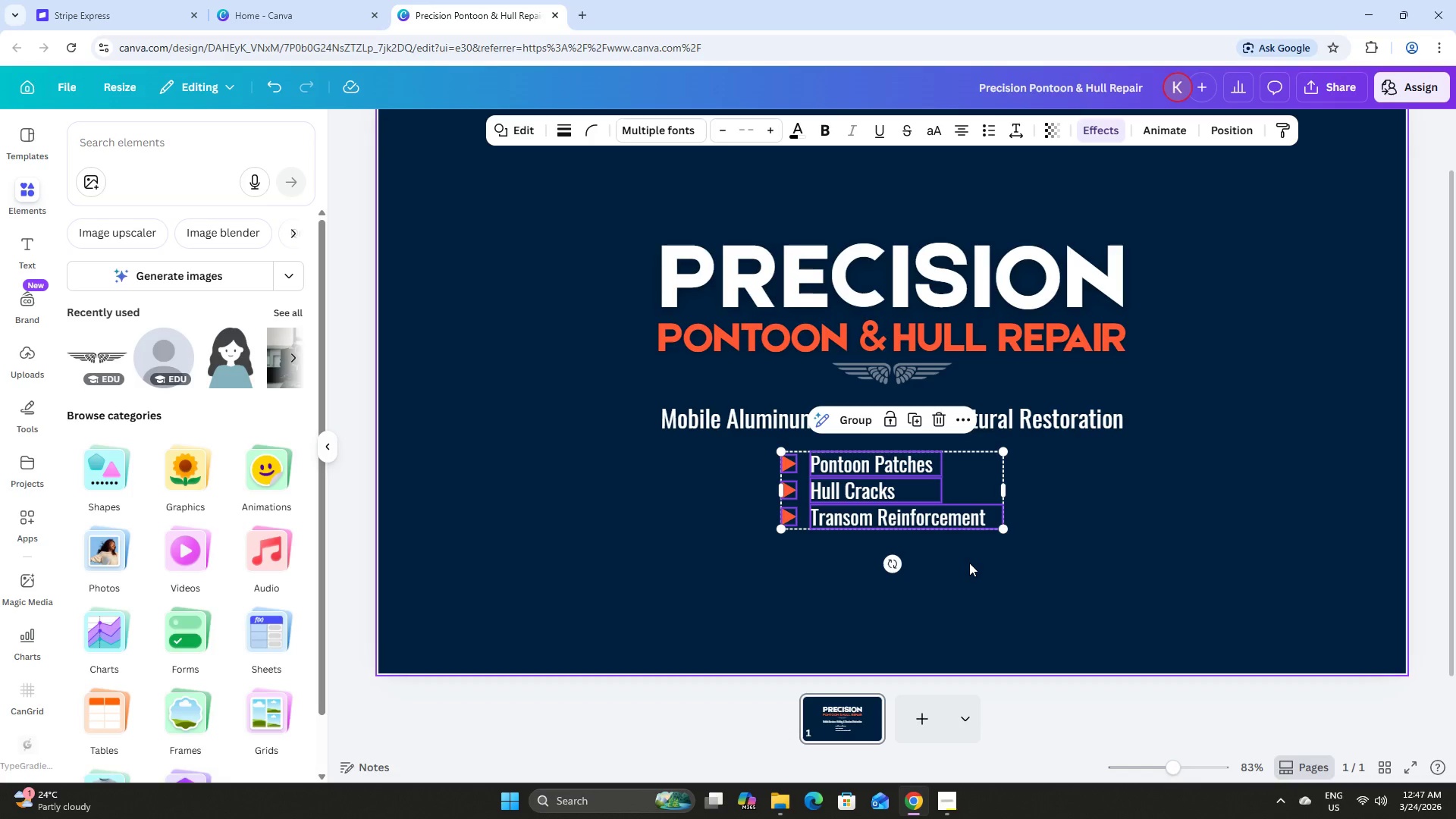 
left_click([969, 563])
 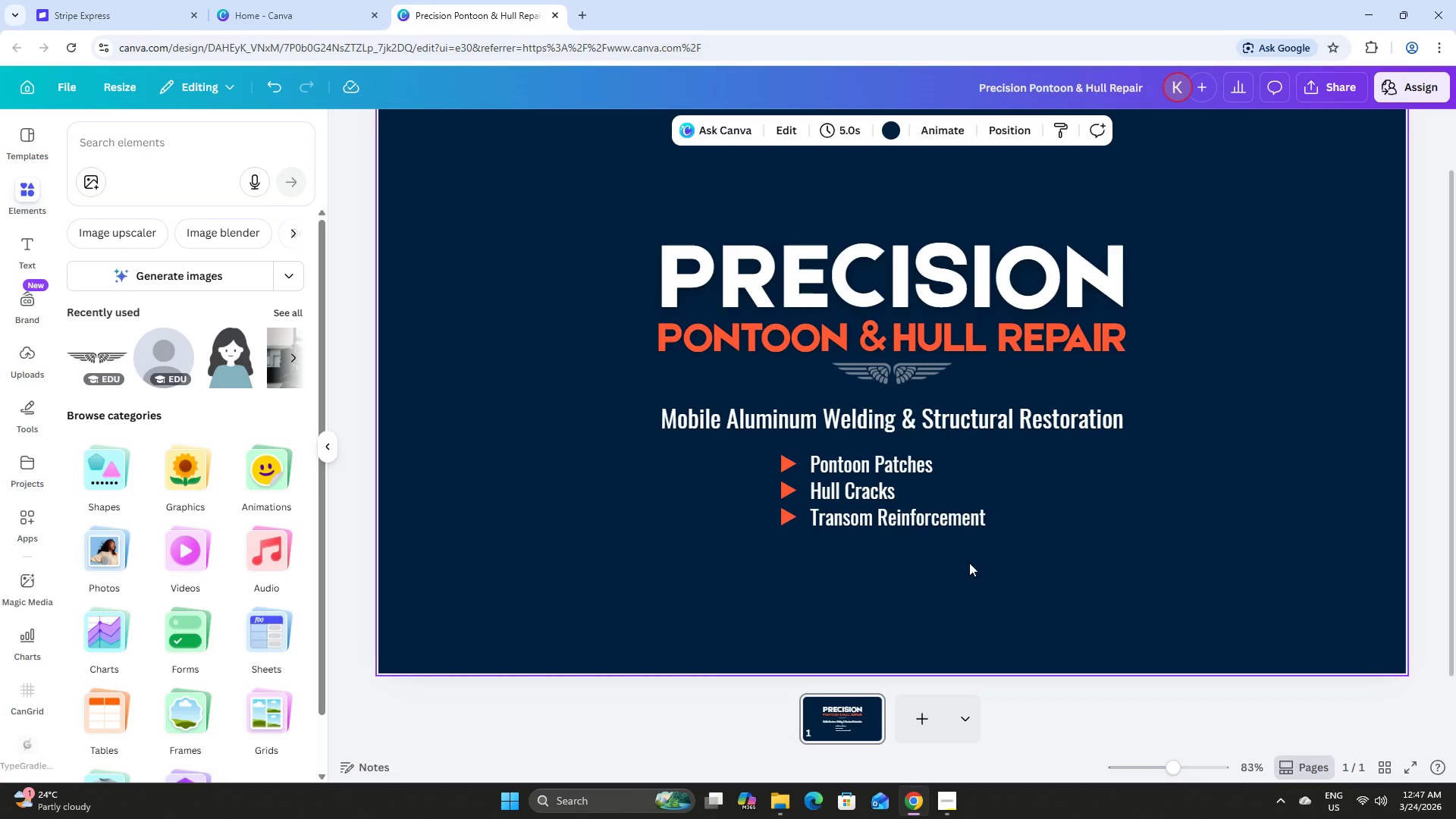 
scroll: coordinate [969, 563], scroll_direction: up, amount: 1.0
 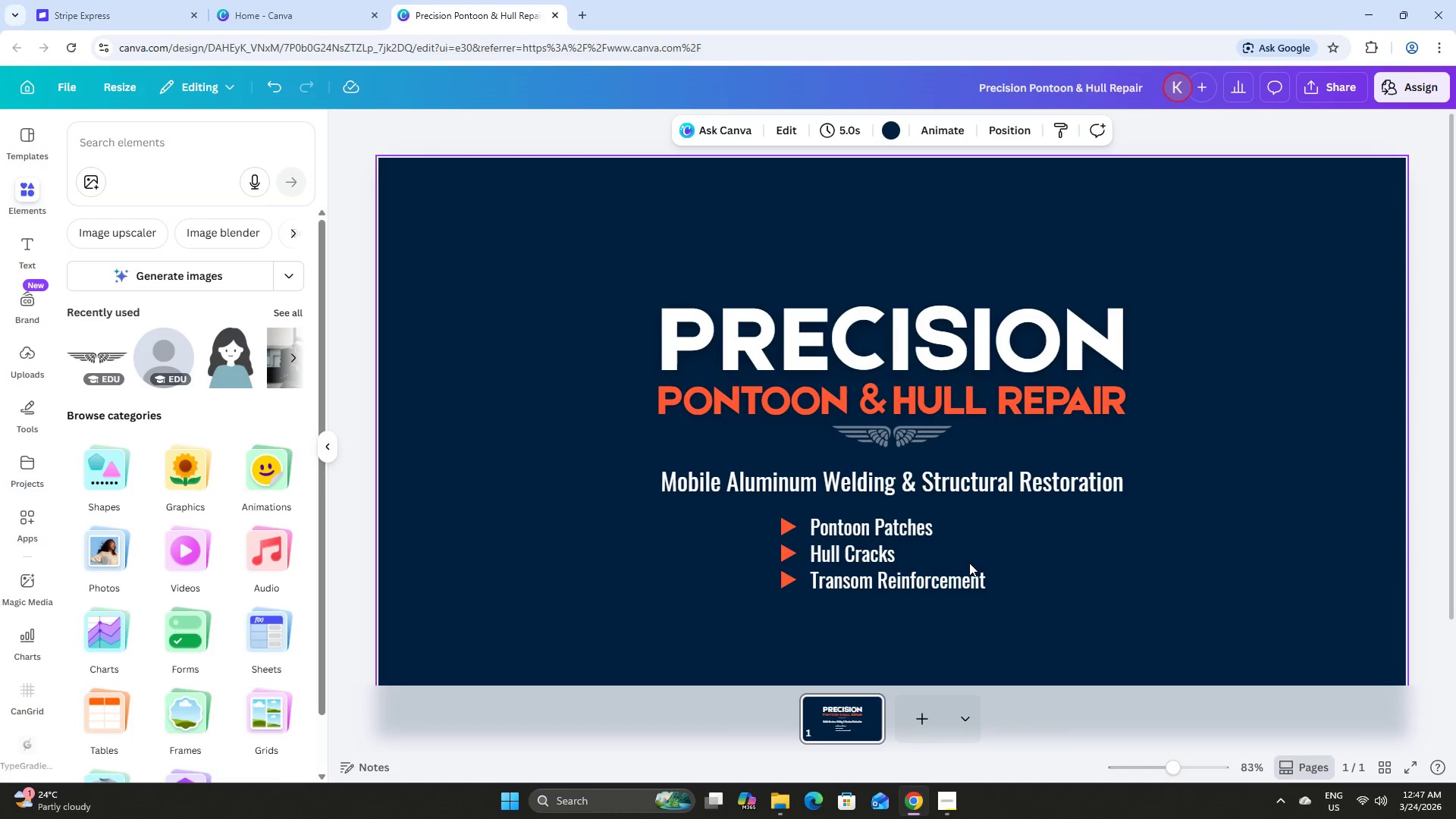 
scroll: coordinate [969, 563], scroll_direction: down, amount: 1.0
 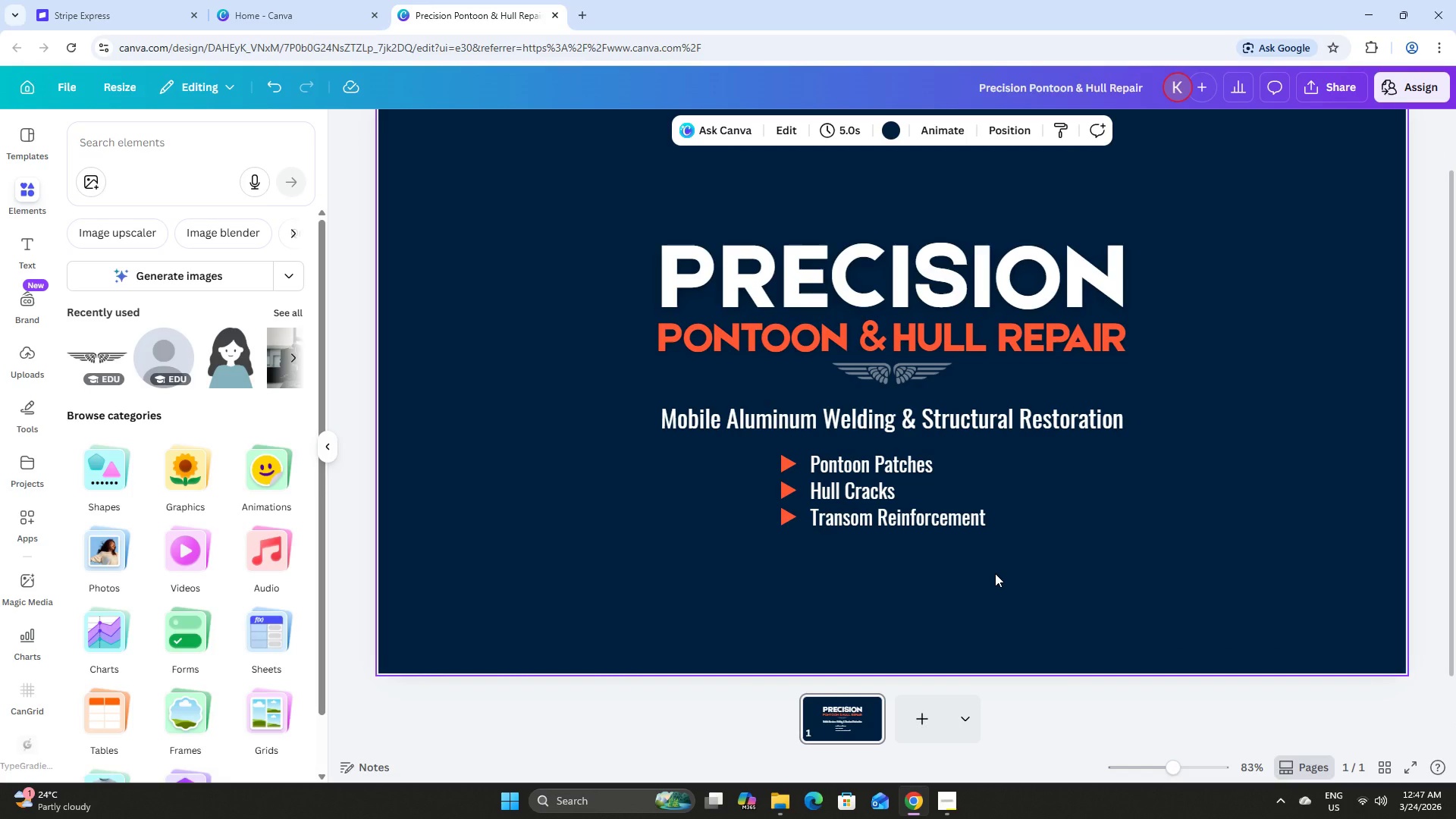 
left_click_drag(start_coordinate=[995, 573], to_coordinate=[764, 451])
 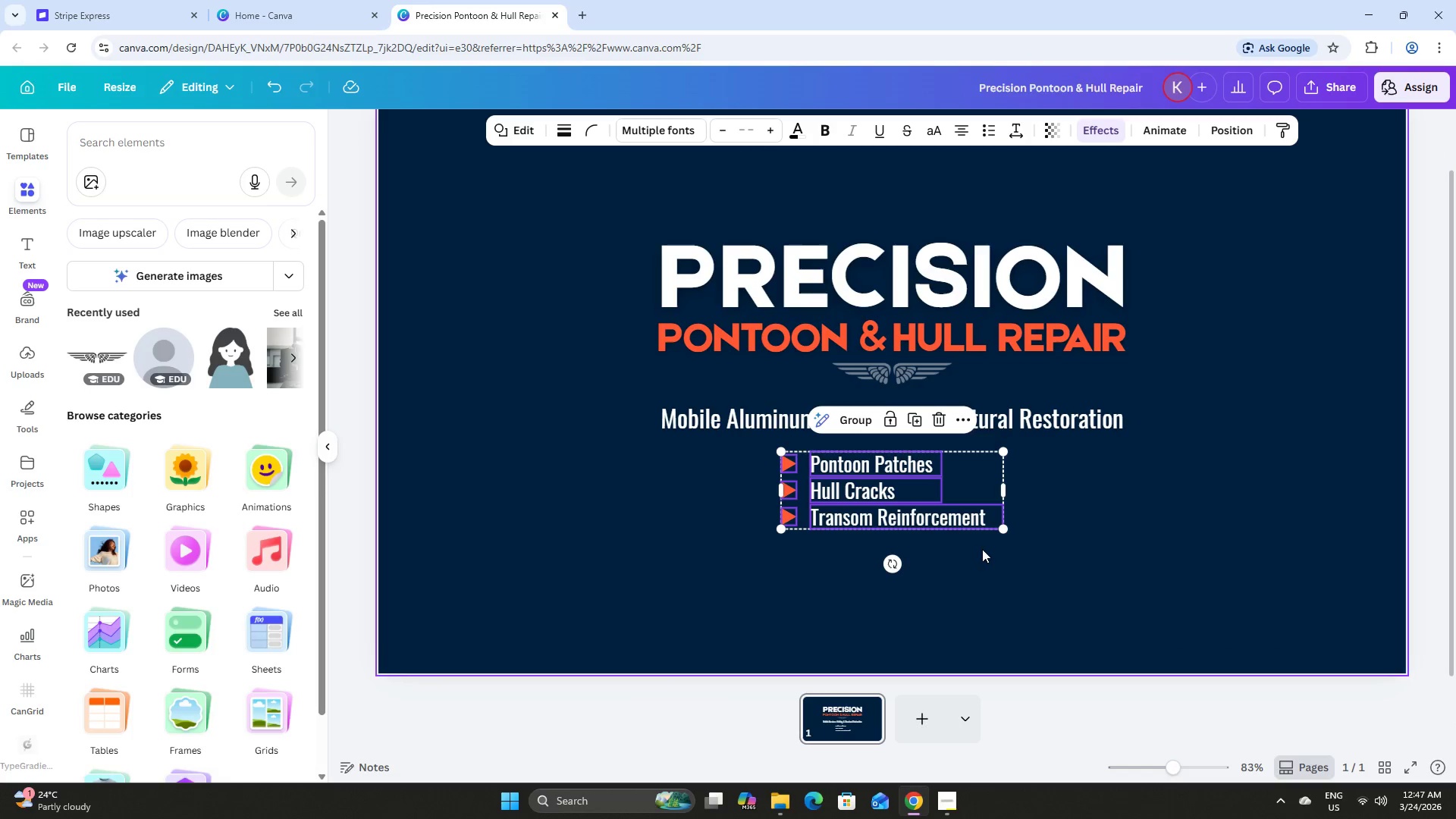 
left_click([984, 550])
 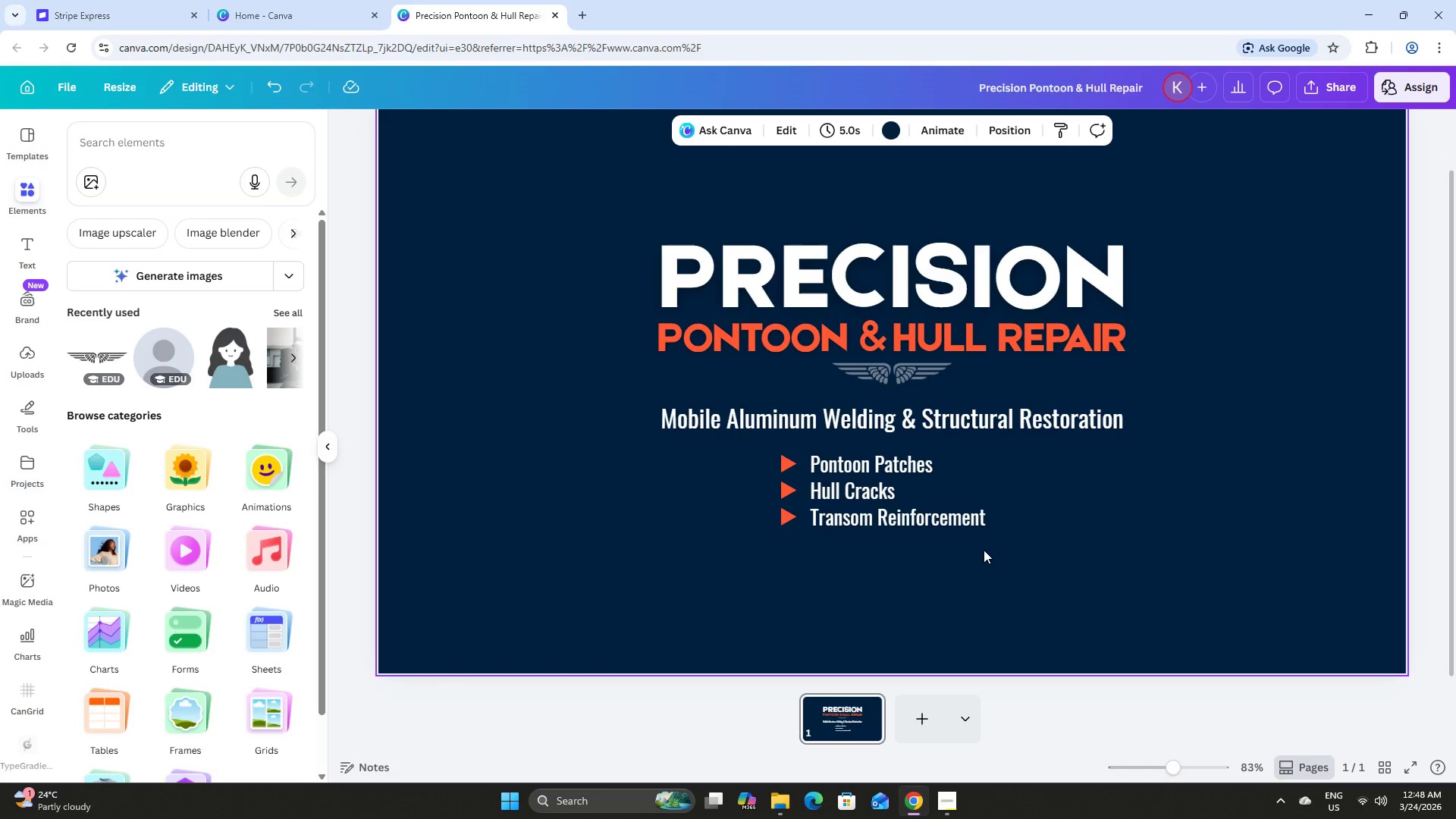 
left_click_drag(start_coordinate=[984, 550], to_coordinate=[866, 459])
 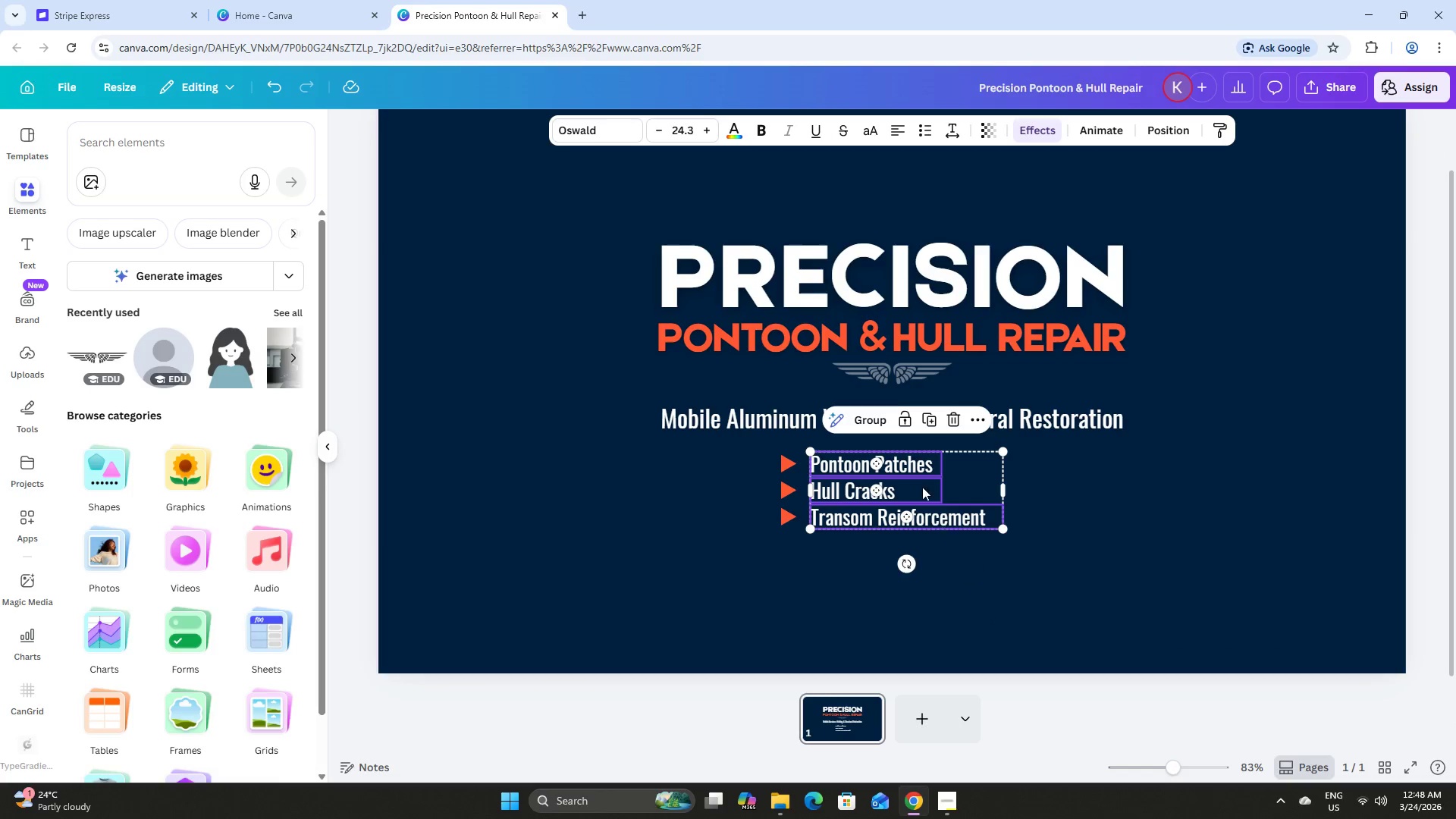 
left_click_drag(start_coordinate=[919, 479], to_coordinate=[955, 482])
 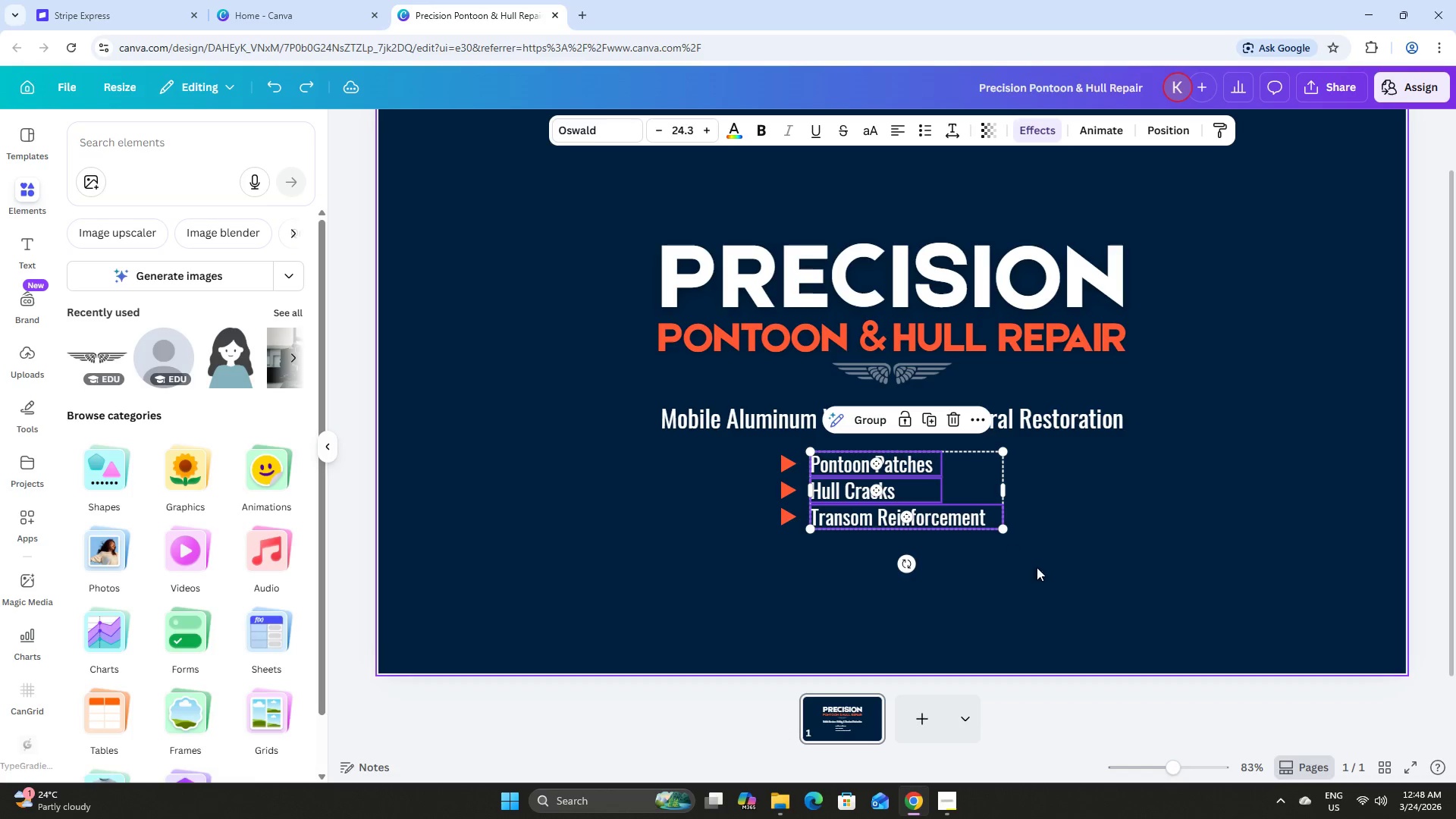 
key(Control+Z)
 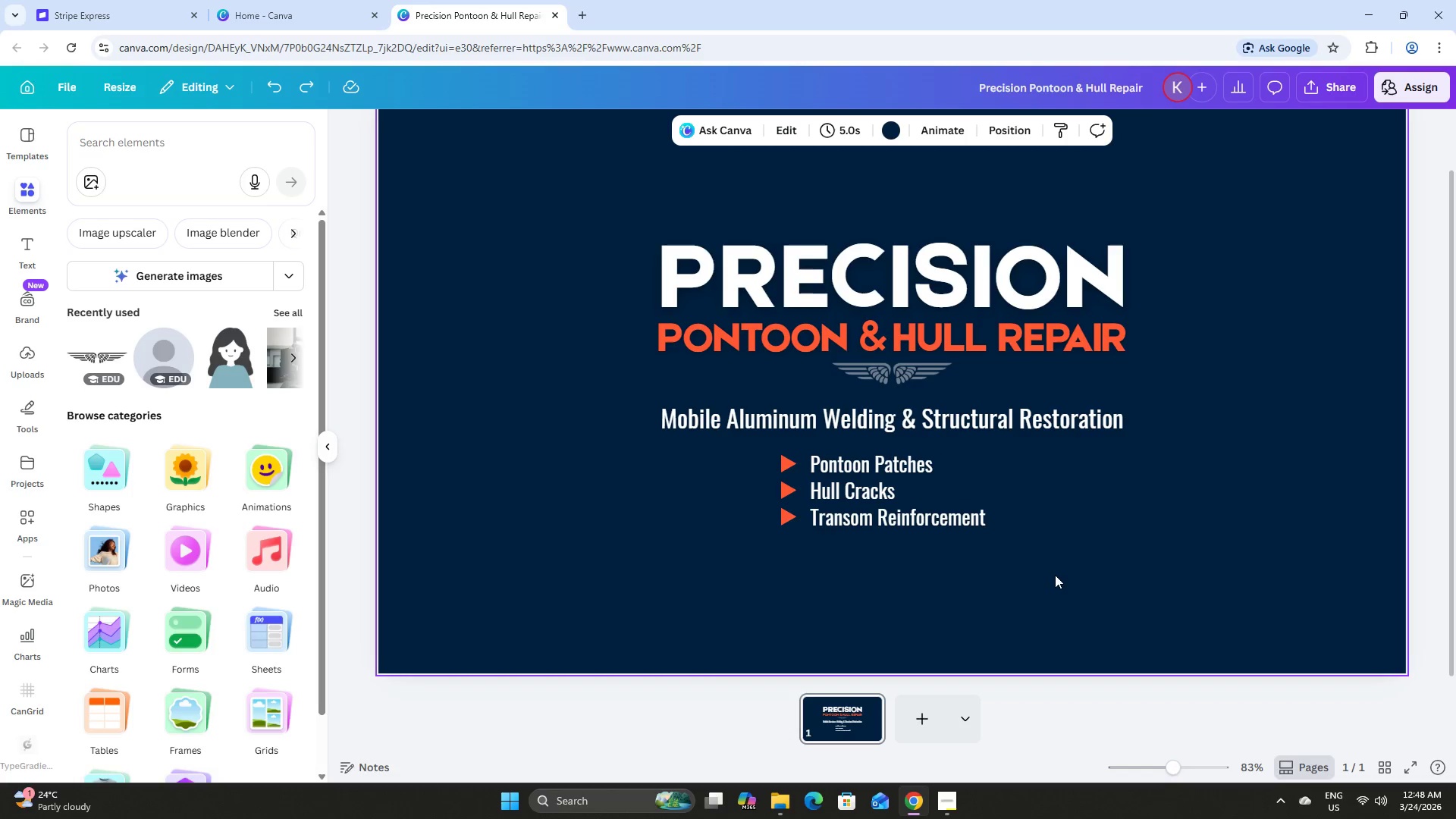 
double_click([1055, 575])
 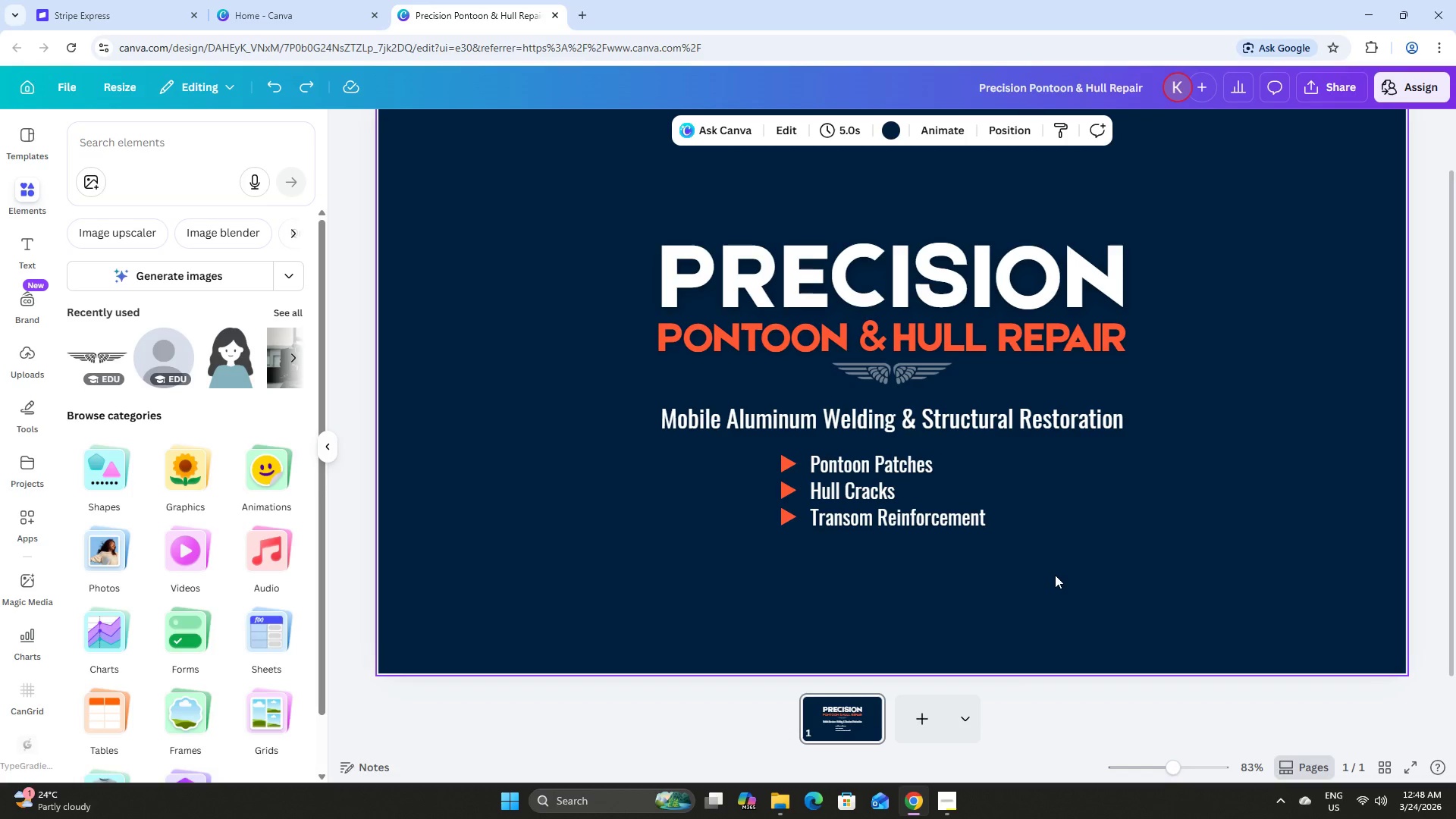 
scroll: coordinate [1054, 573], scroll_direction: none, amount: 0.0
 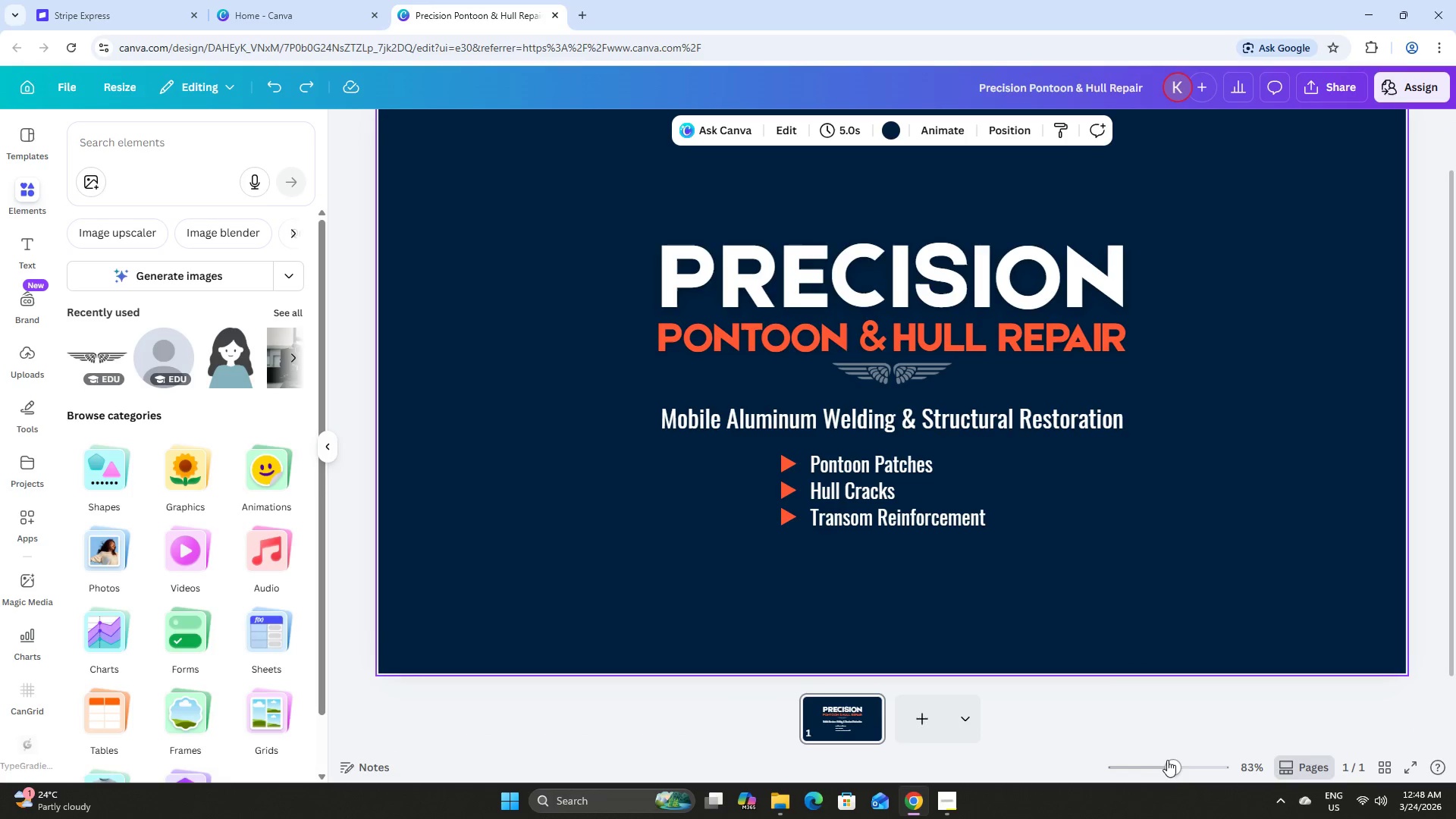 
left_click_drag(start_coordinate=[1169, 763], to_coordinate=[1167, 768])
 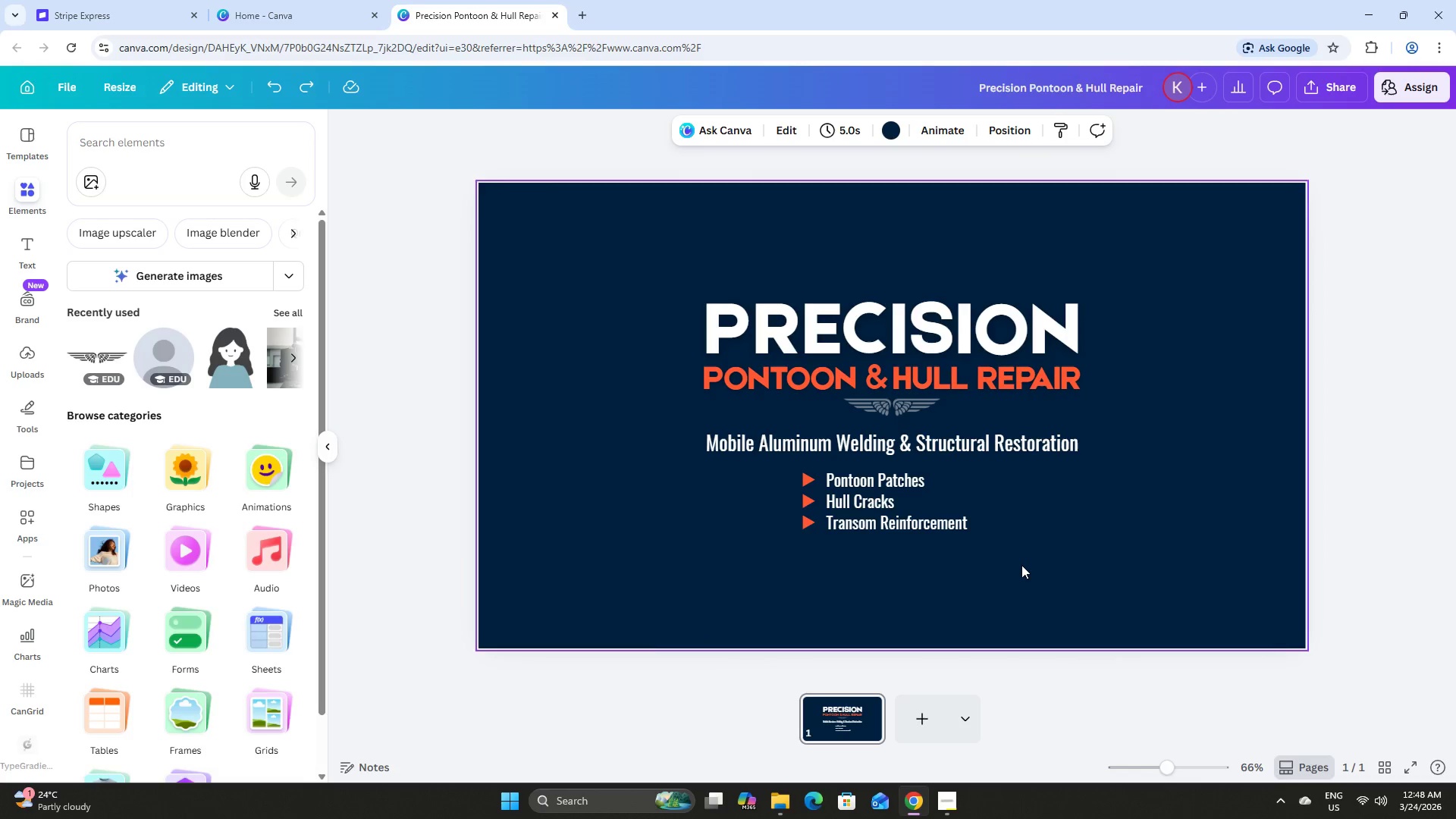 
left_click([1021, 563])
 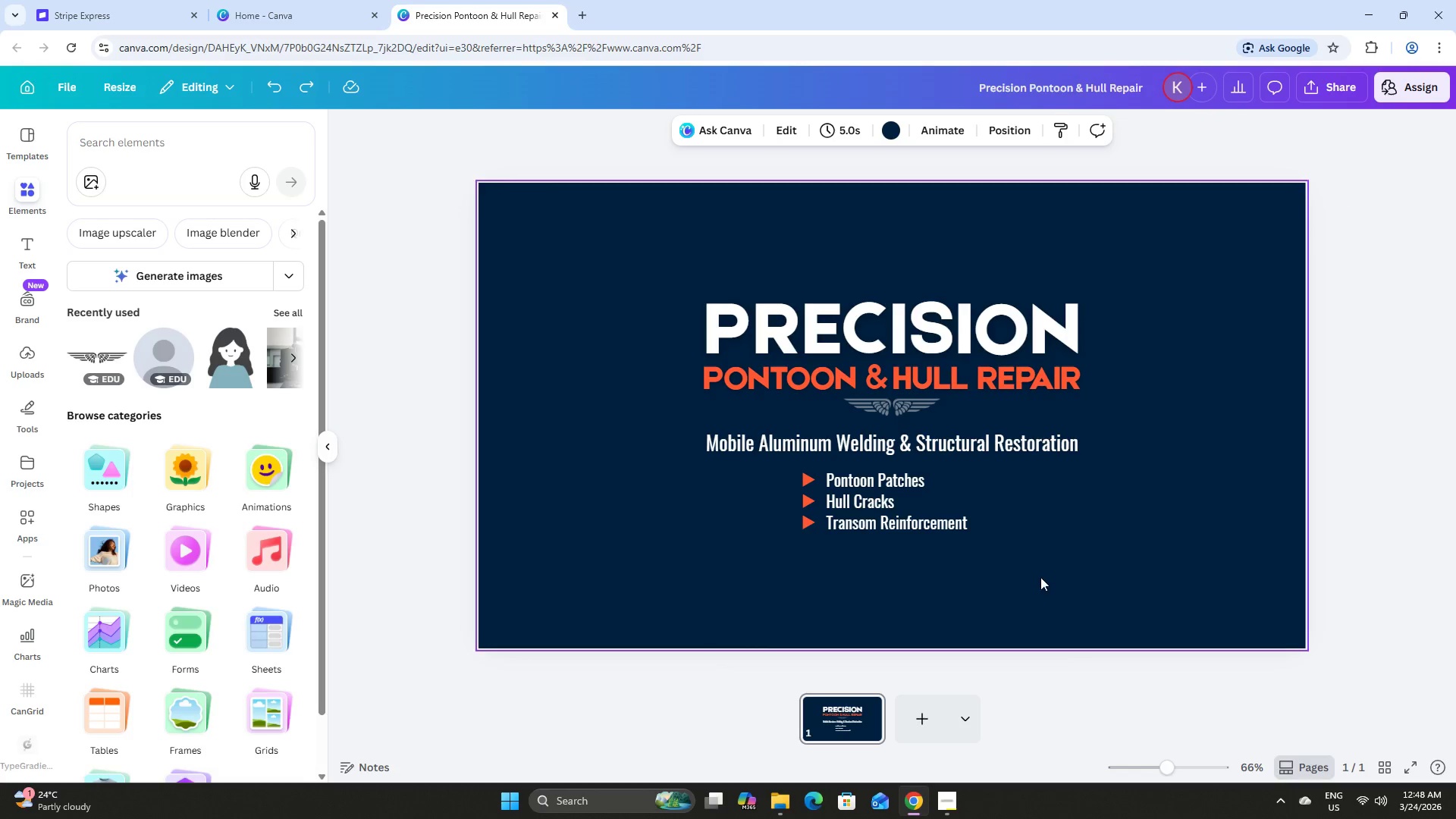 
left_click_drag(start_coordinate=[1040, 577], to_coordinate=[789, 471])
 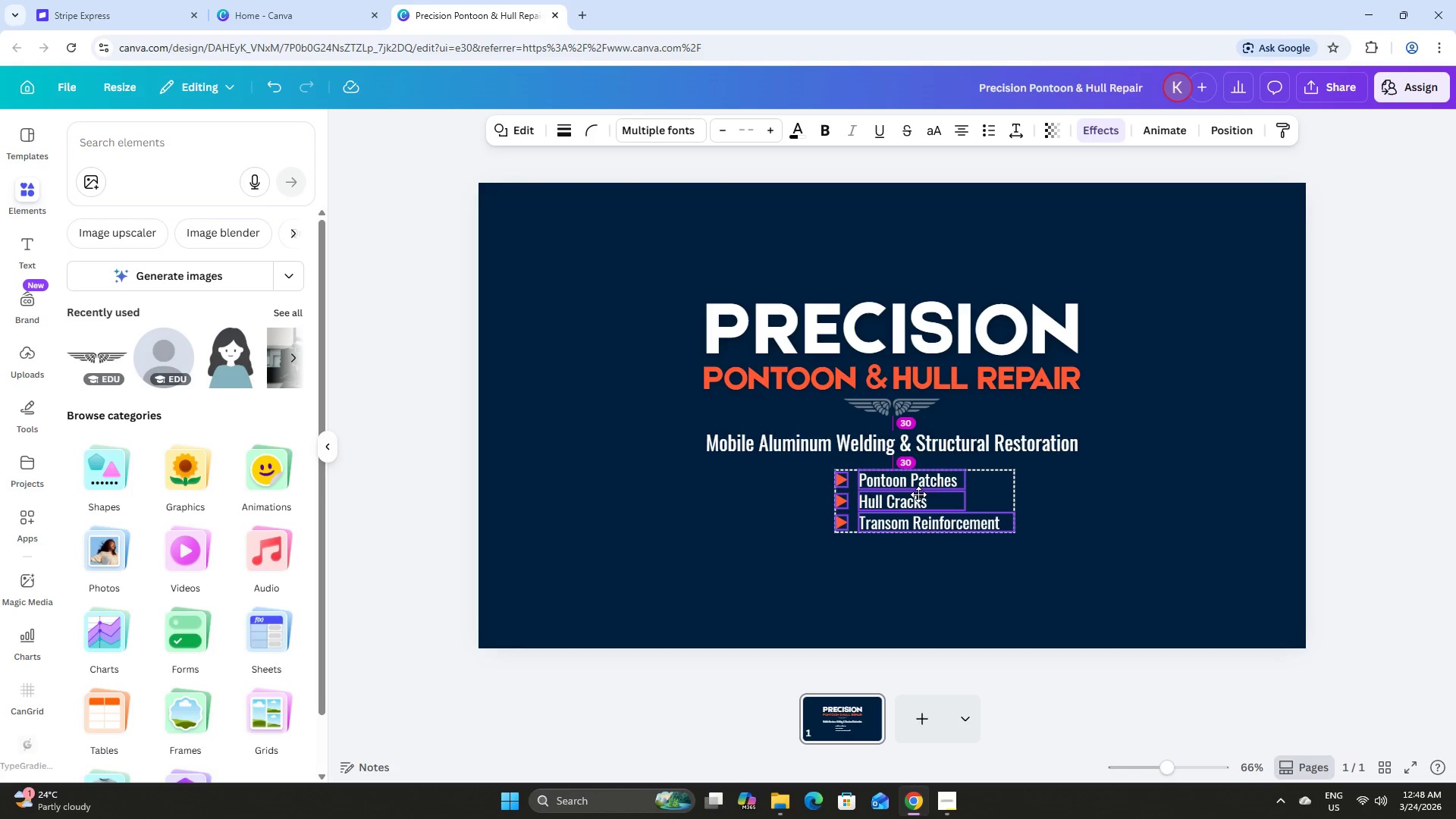 
wait(16.88)
 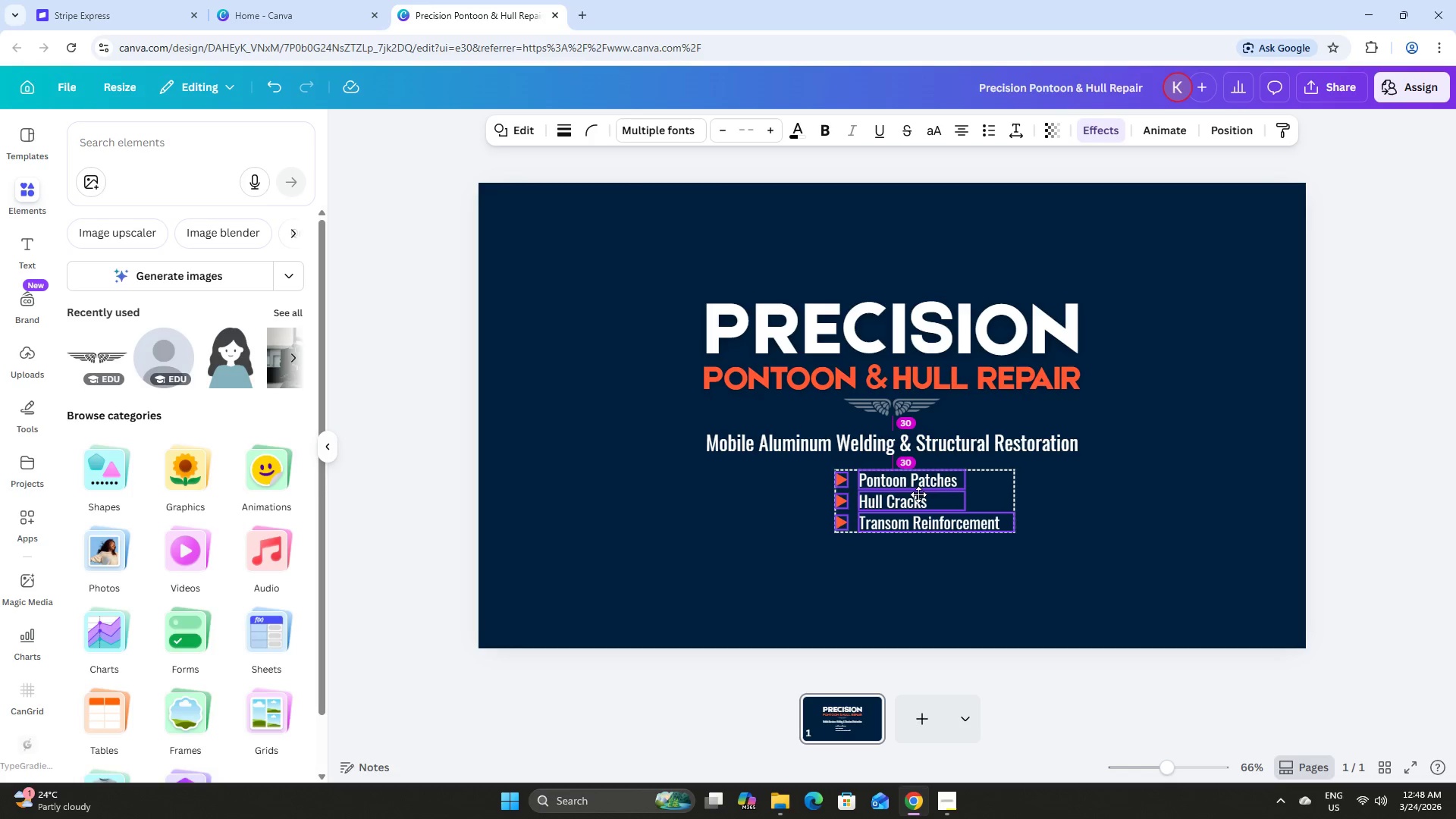 
left_click([971, 568])
 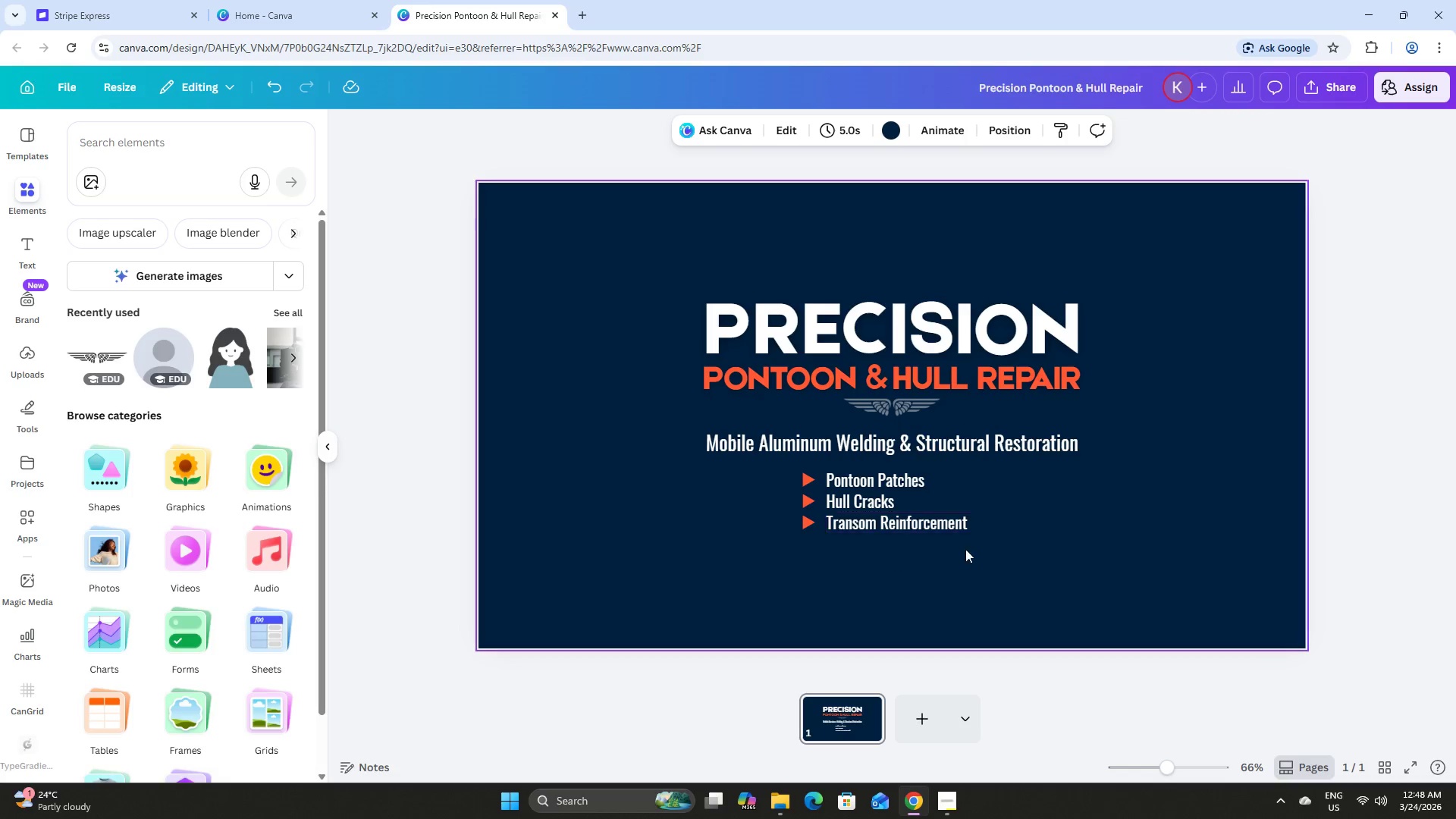 
left_click([962, 530])
 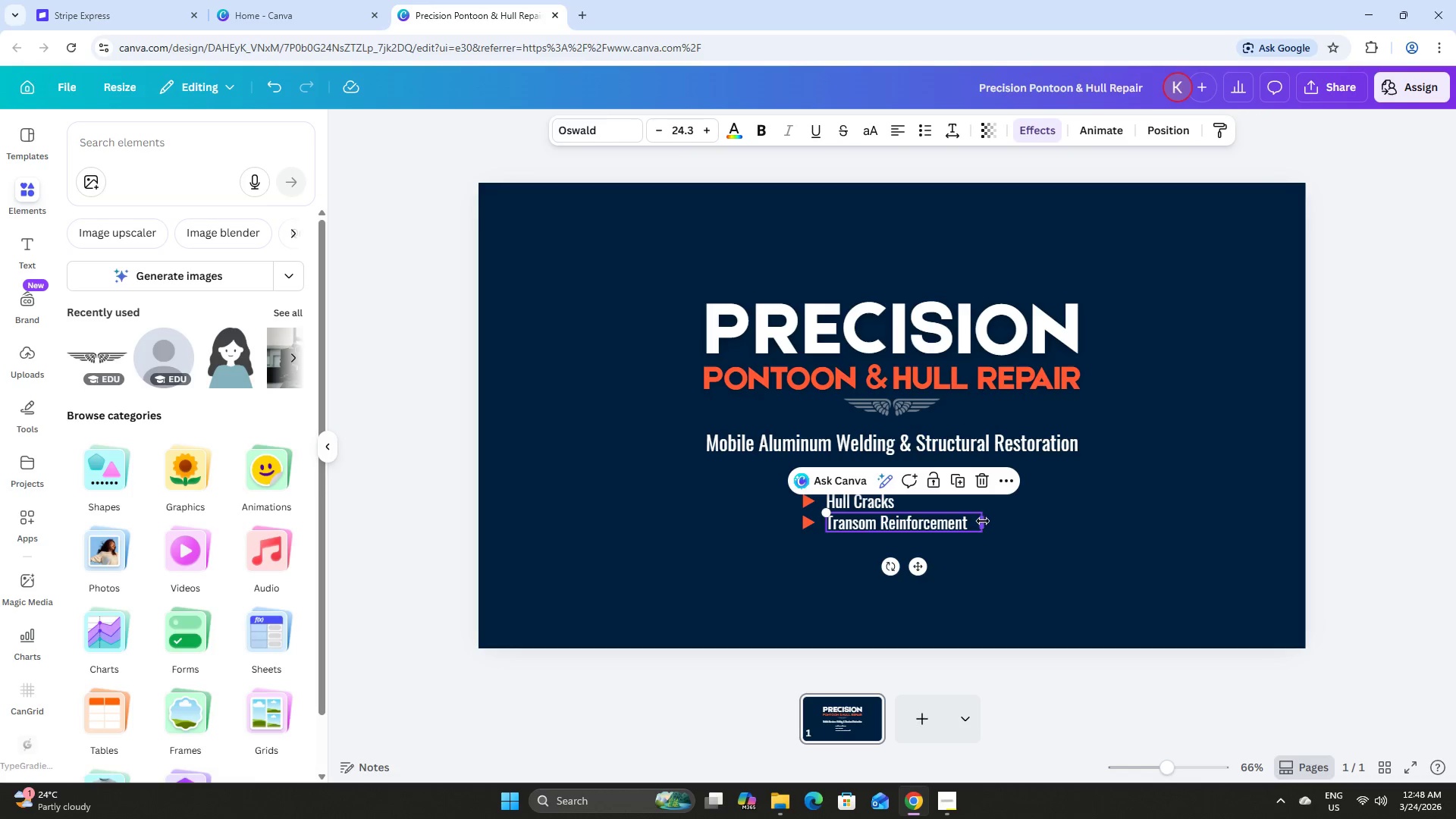 
left_click_drag(start_coordinate=[983, 521], to_coordinate=[971, 523])
 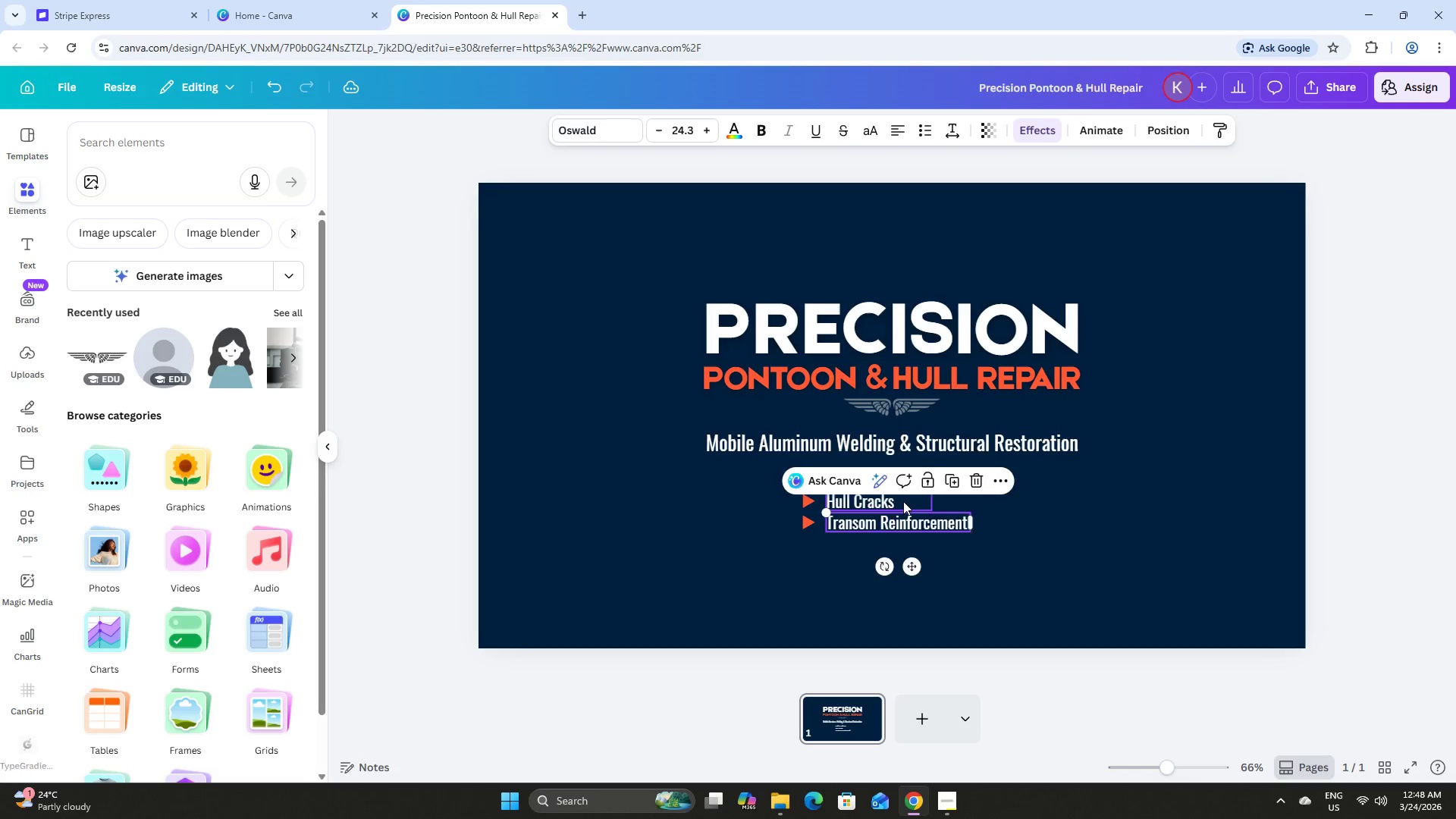 
left_click([903, 501])
 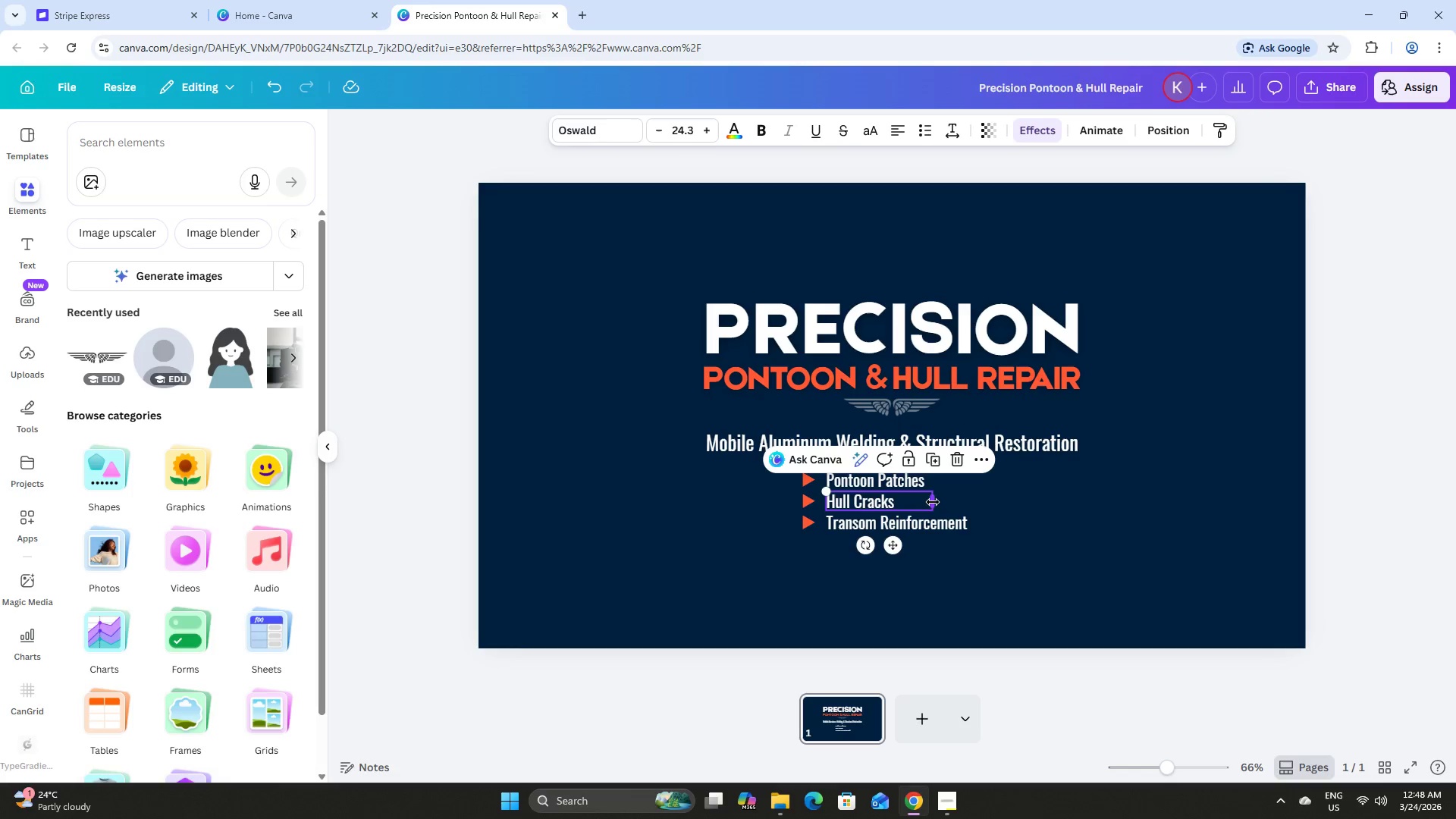 
left_click_drag(start_coordinate=[933, 502], to_coordinate=[899, 502])
 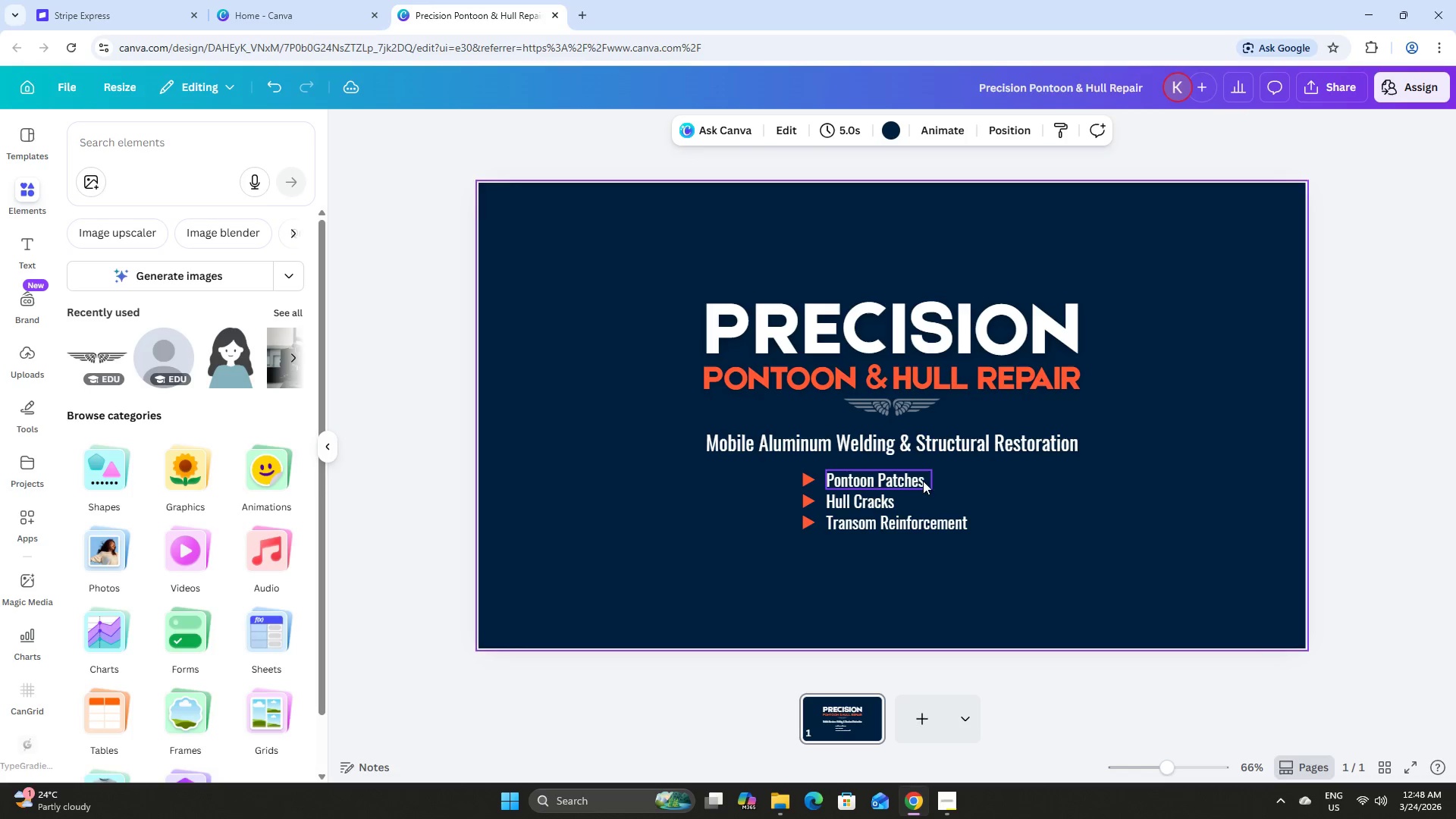 
double_click([918, 476])
 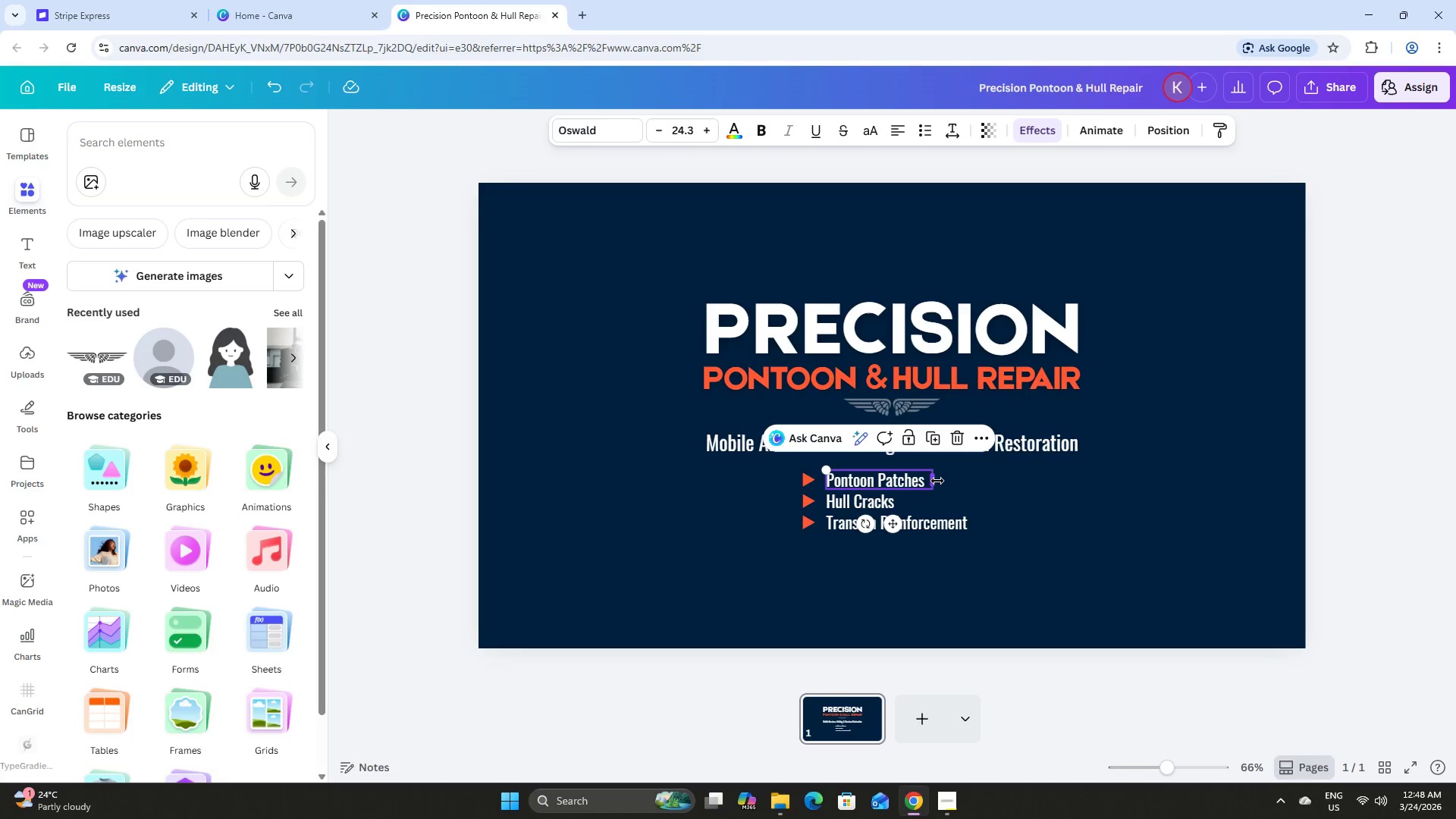 
left_click_drag(start_coordinate=[935, 481], to_coordinate=[930, 484])
 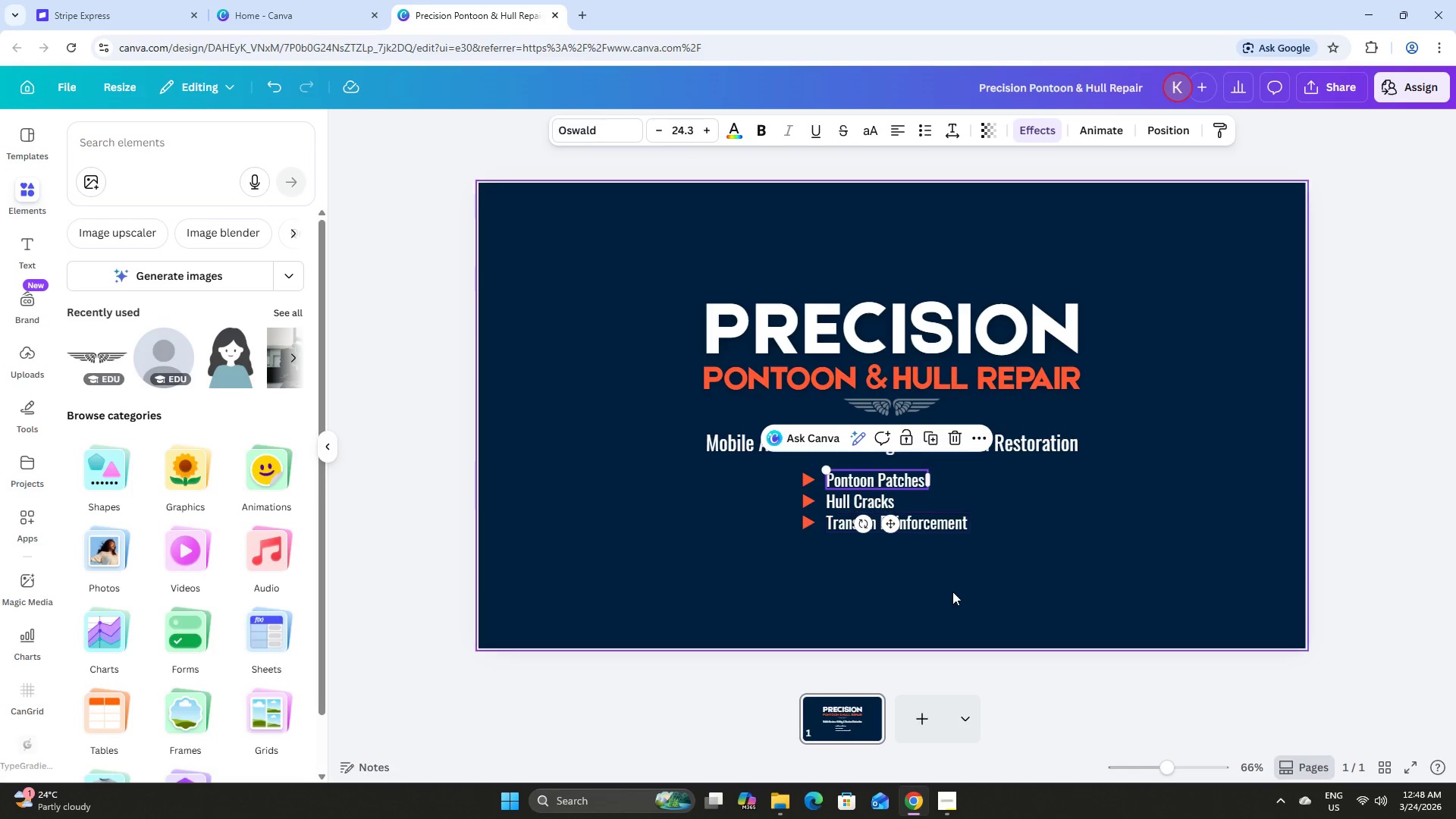 
left_click([952, 592])
 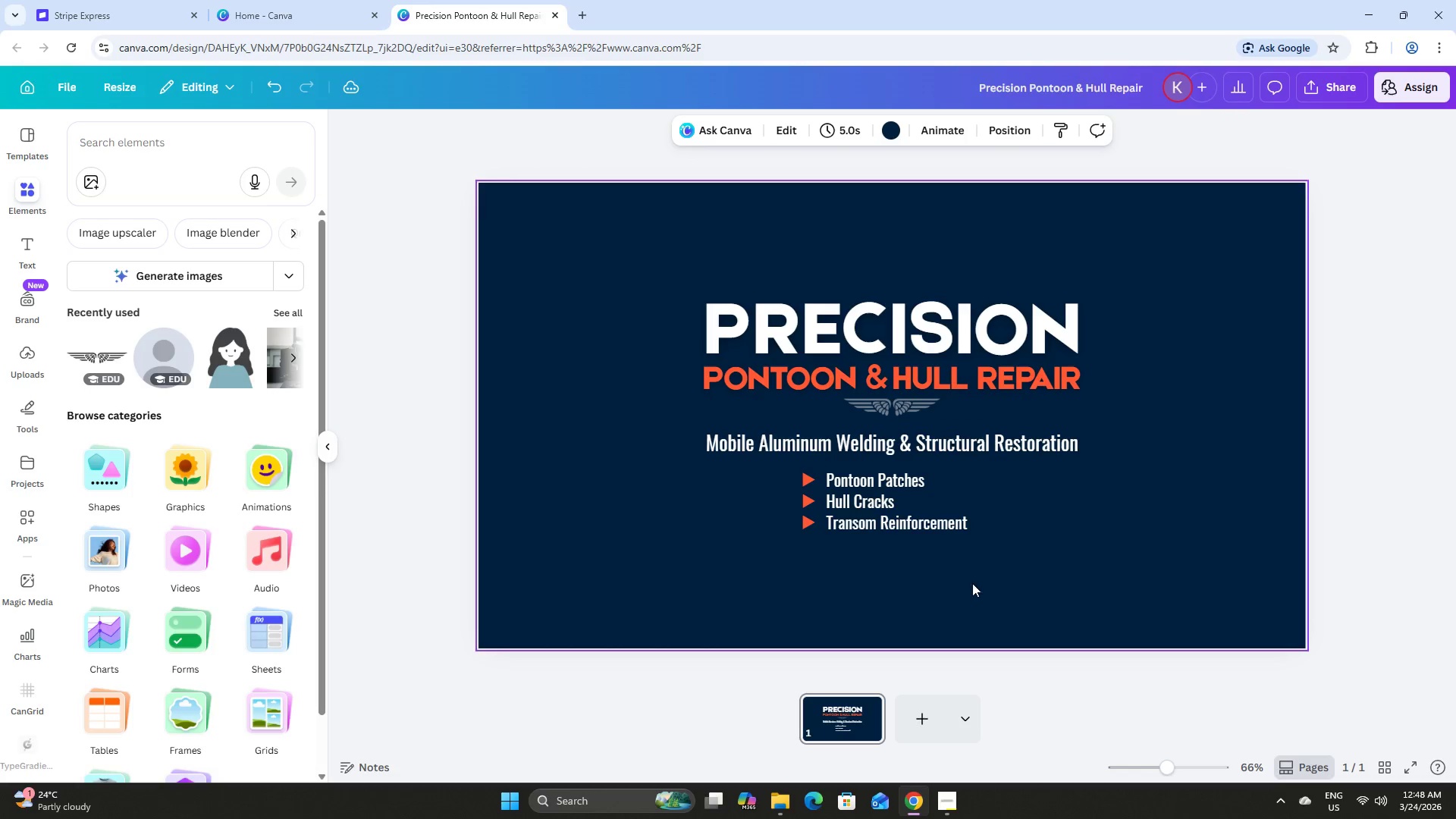 
left_click_drag(start_coordinate=[985, 579], to_coordinate=[788, 467])
 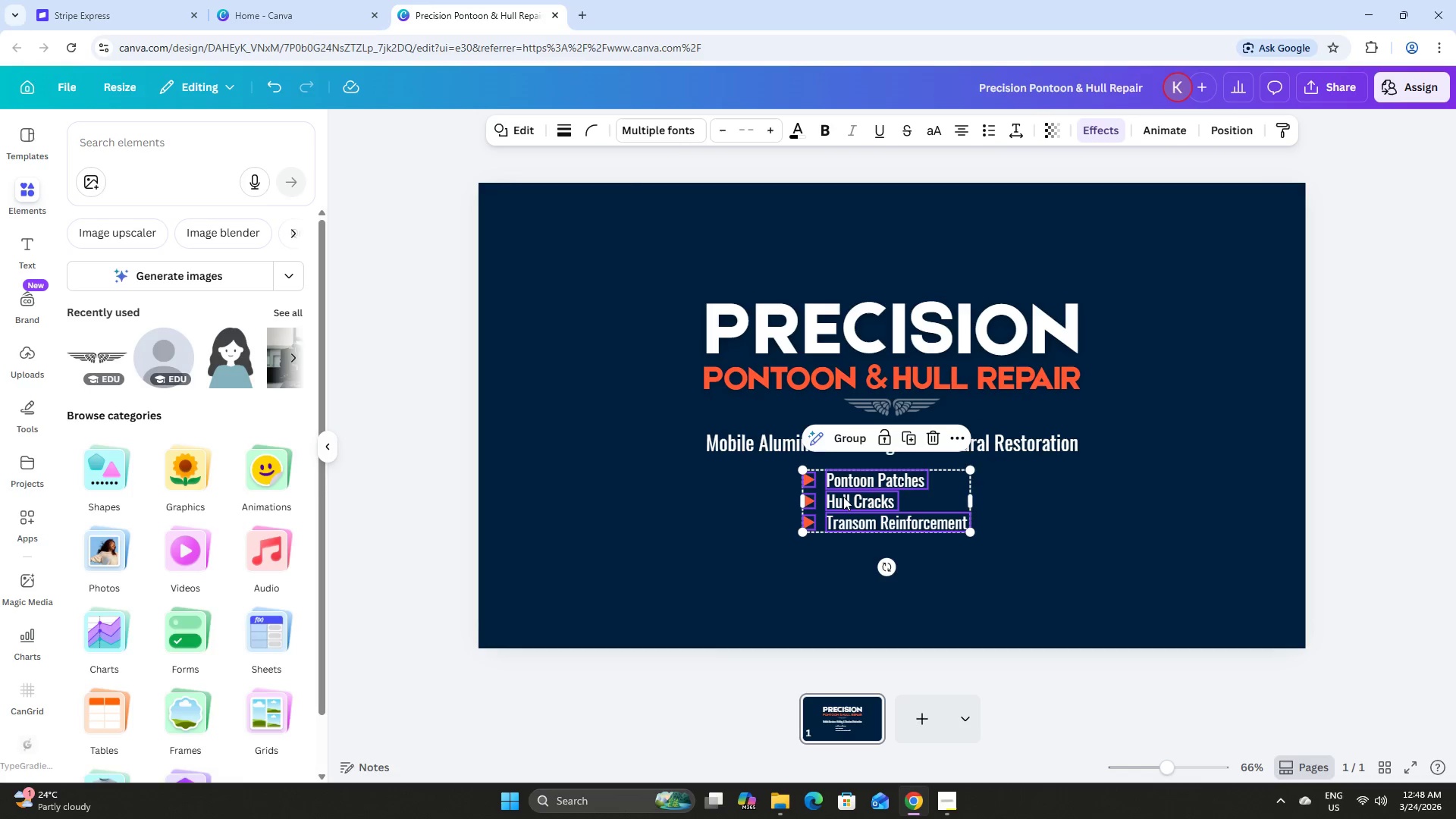 
left_click_drag(start_coordinate=[847, 497], to_coordinate=[857, 499])
 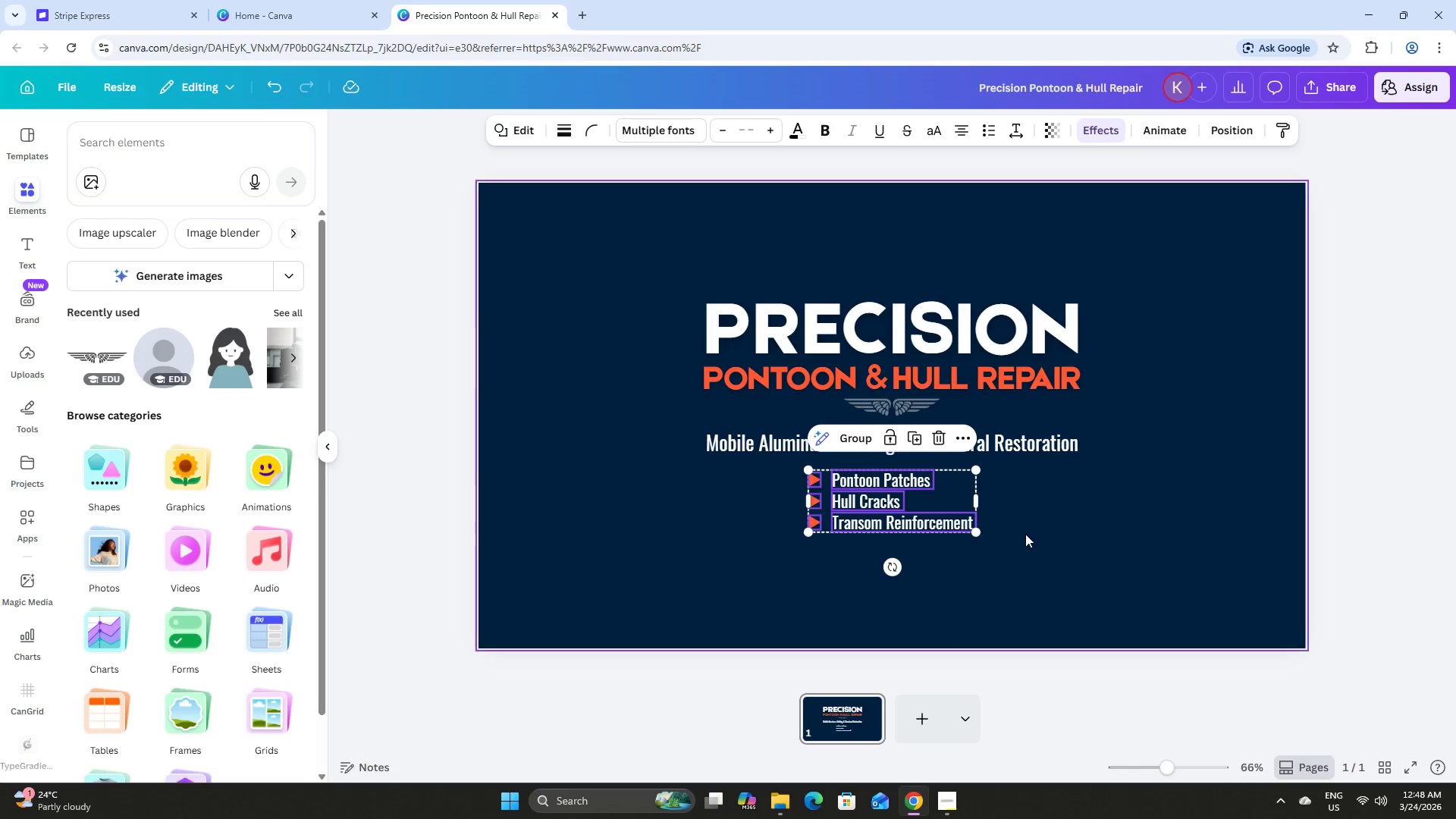 
left_click([1031, 535])
 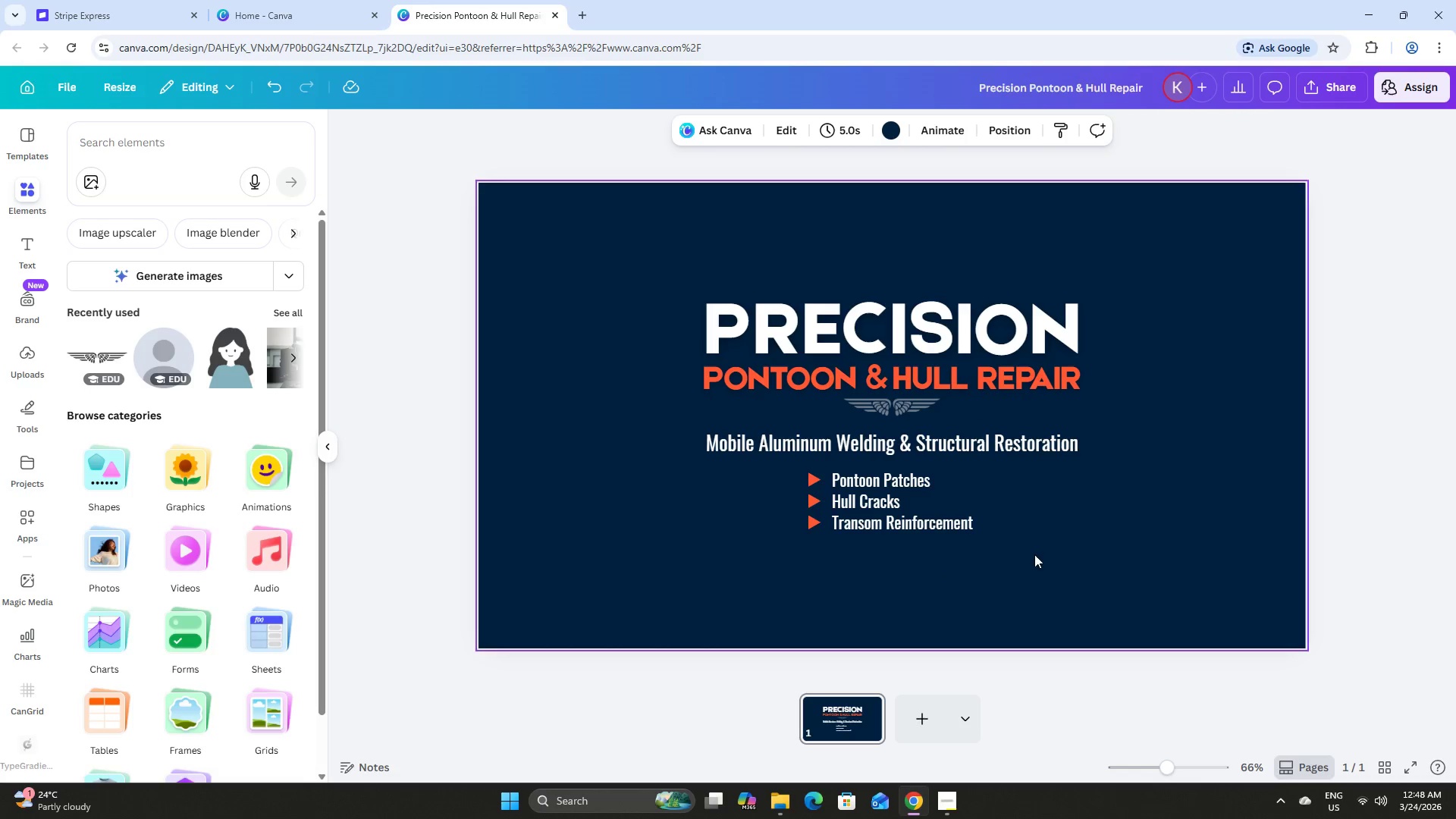 
left_click_drag(start_coordinate=[968, 576], to_coordinate=[789, 471])
 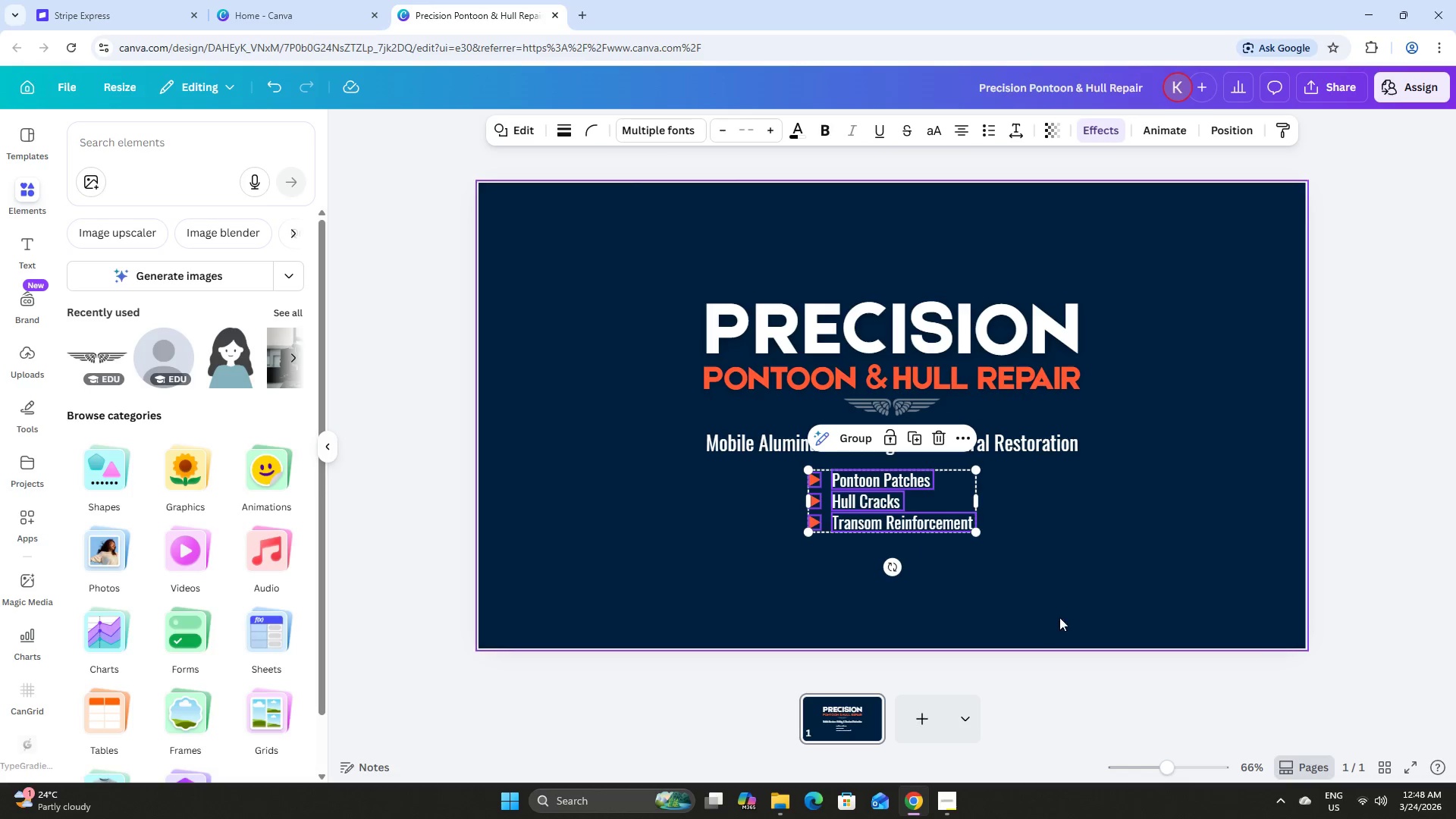 
left_click([1060, 581])
 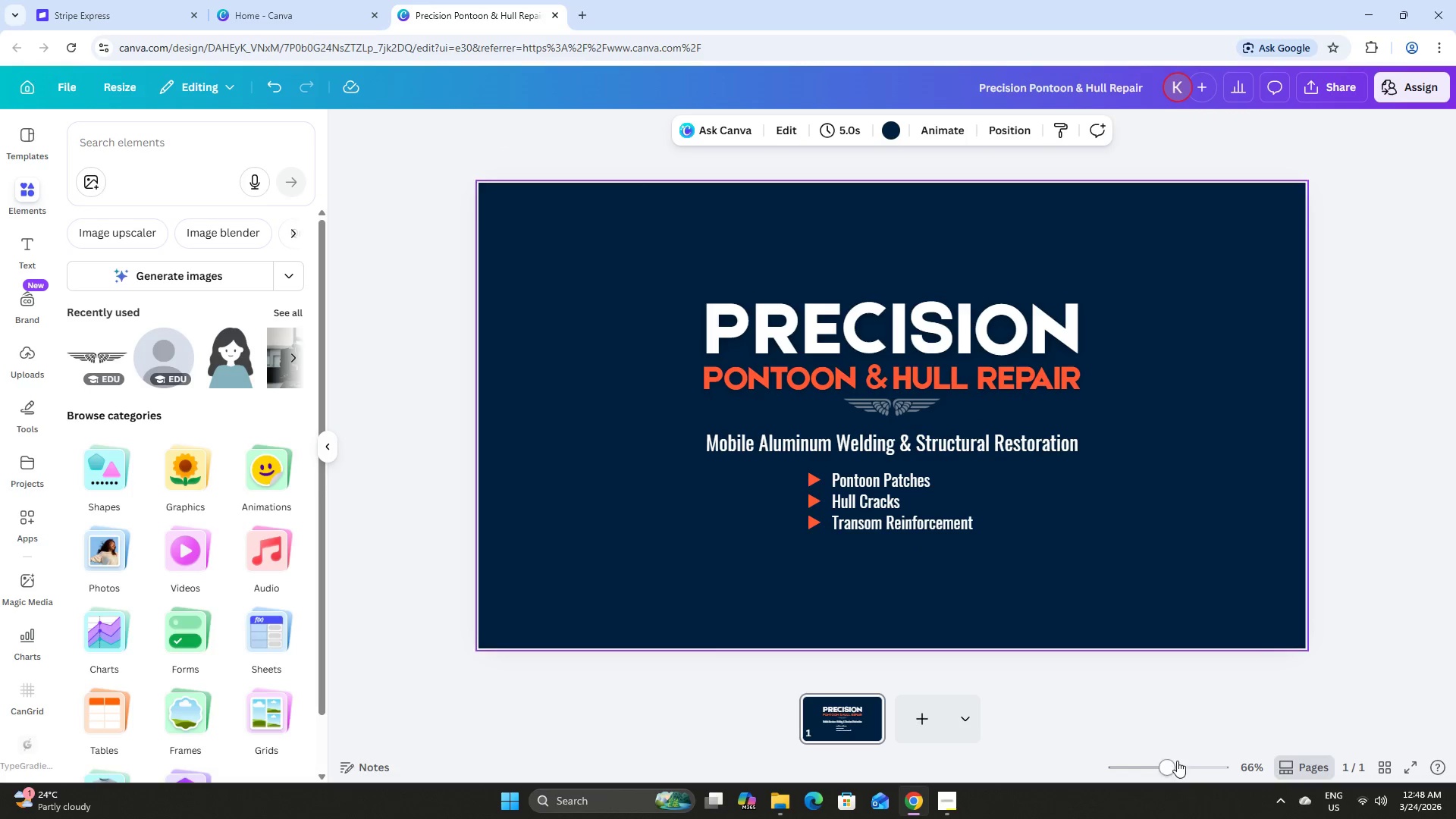 
left_click_drag(start_coordinate=[1165, 764], to_coordinate=[1184, 764])
 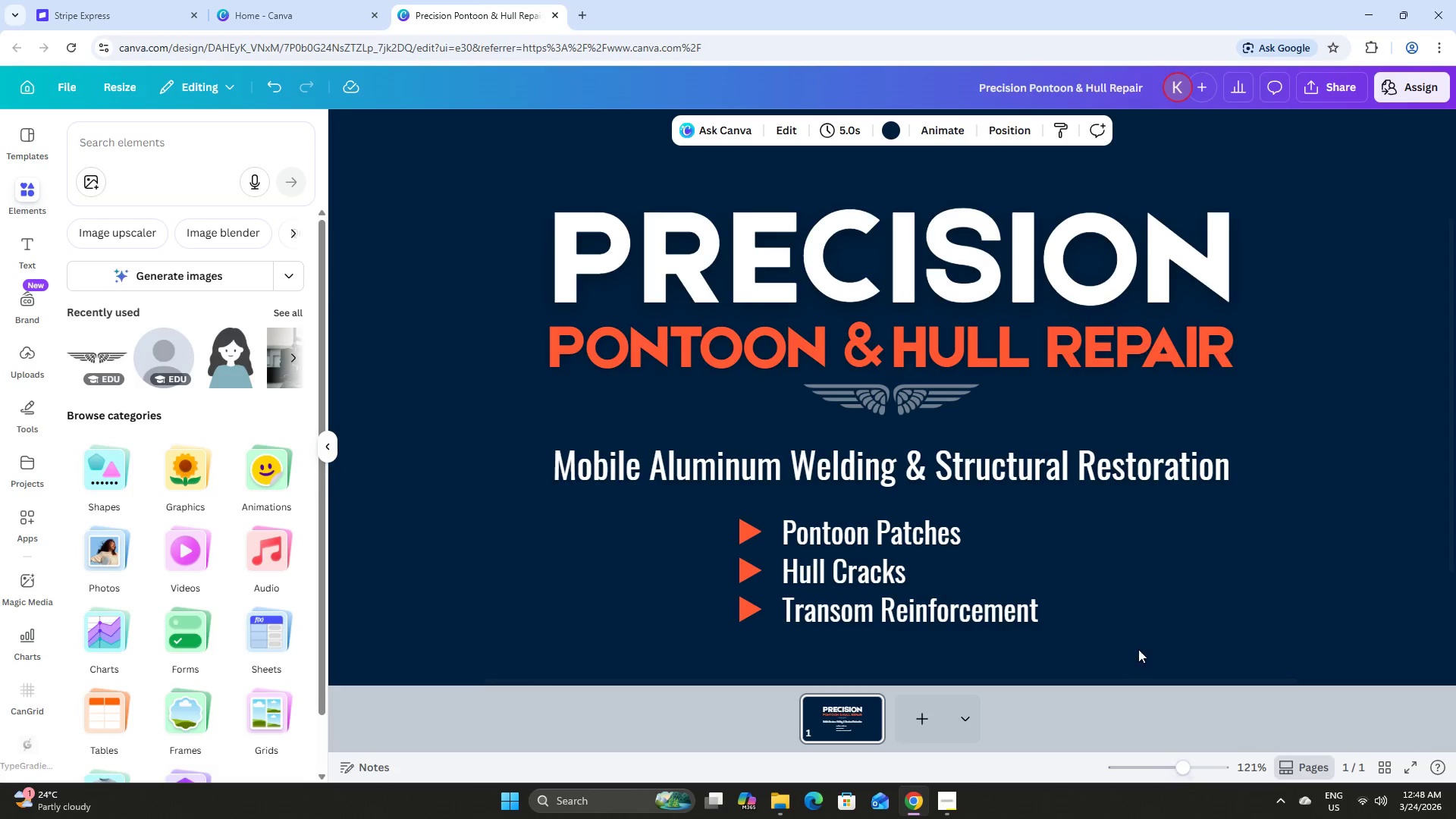 
left_click_drag(start_coordinate=[1089, 635], to_coordinate=[703, 453])
 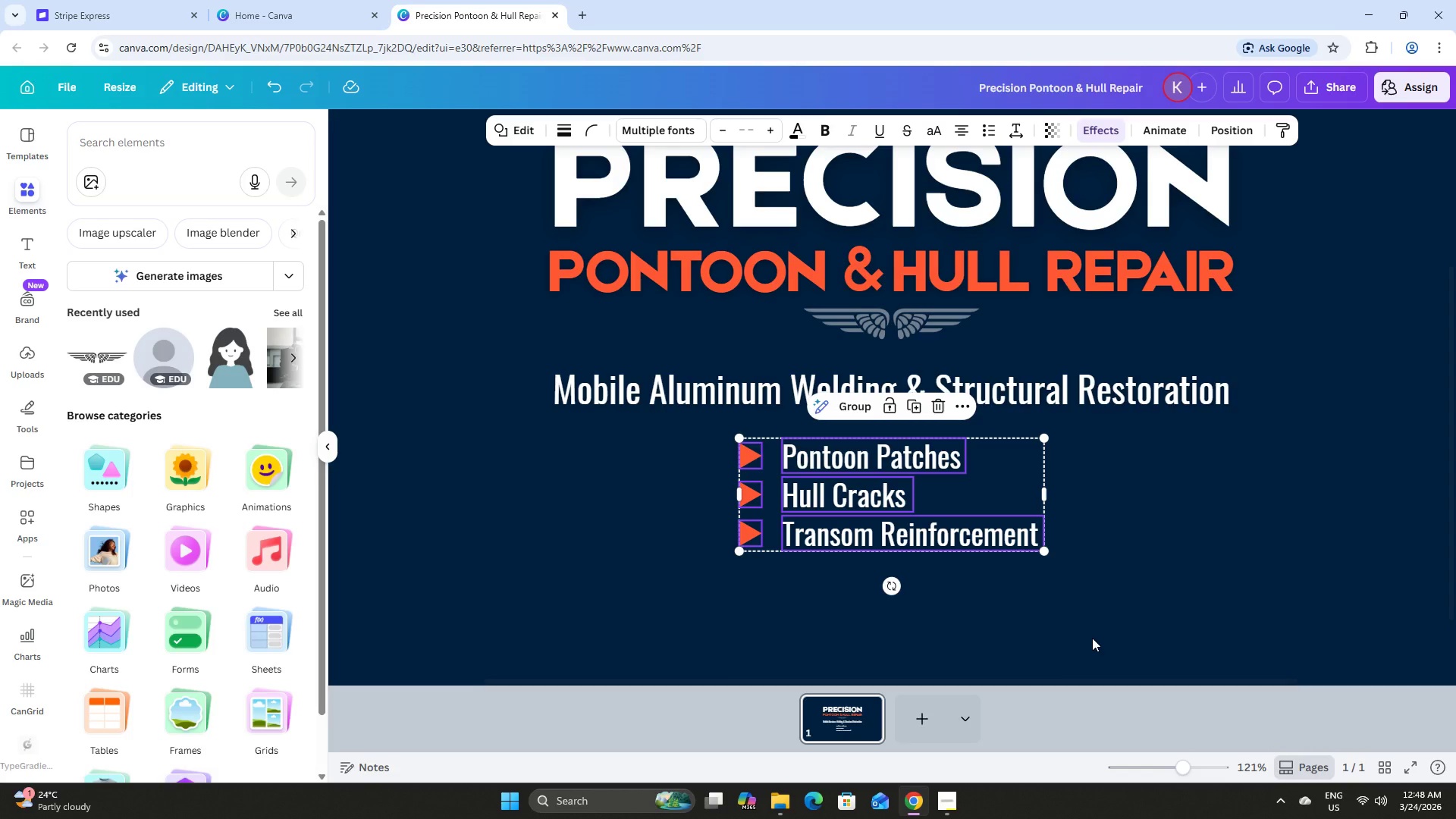 
scroll: coordinate [1138, 644], scroll_direction: down, amount: 1.0
 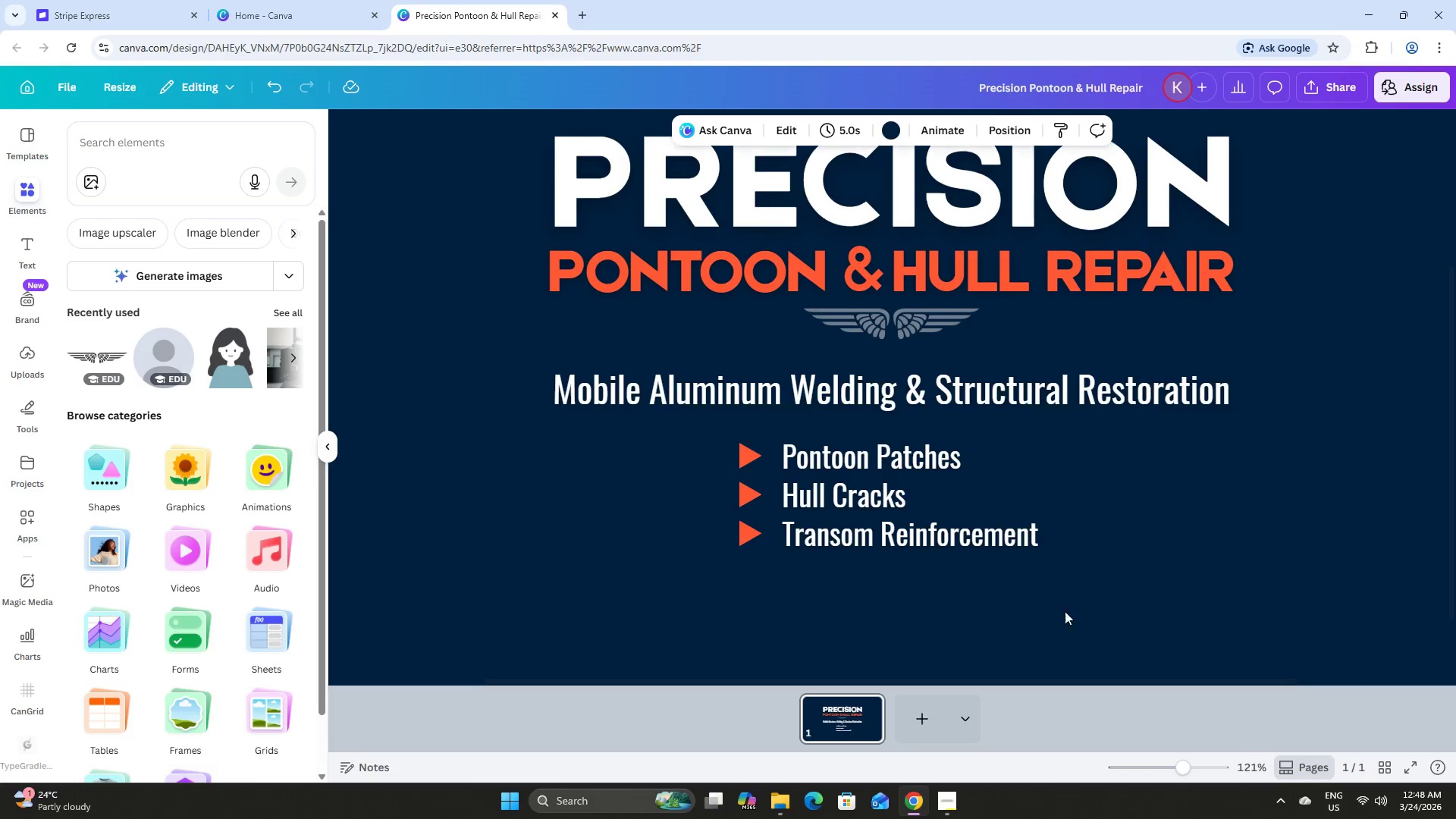 
key(ArrowUp)
 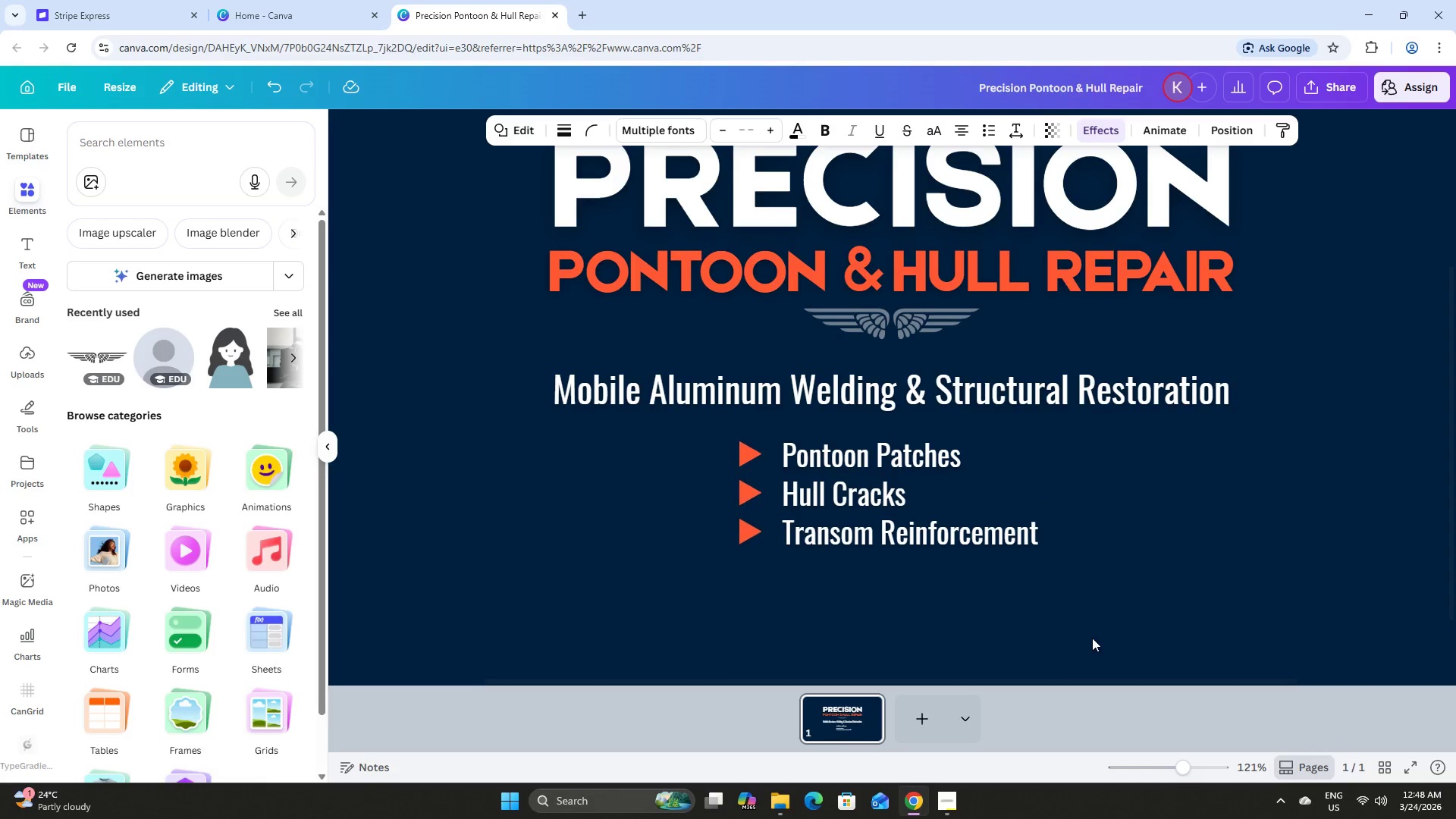 
key(ArrowUp)
 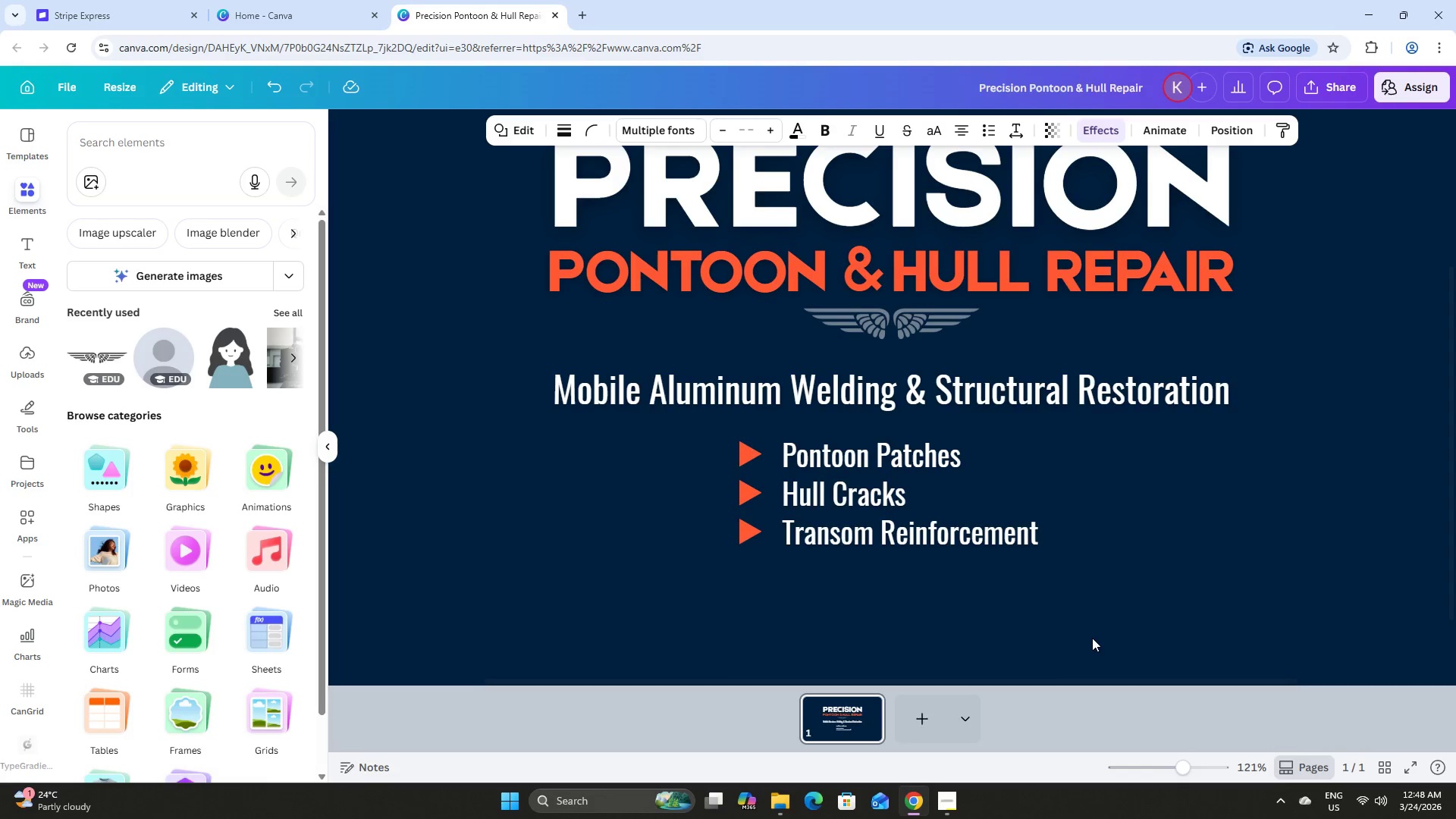 
key(ArrowUp)
 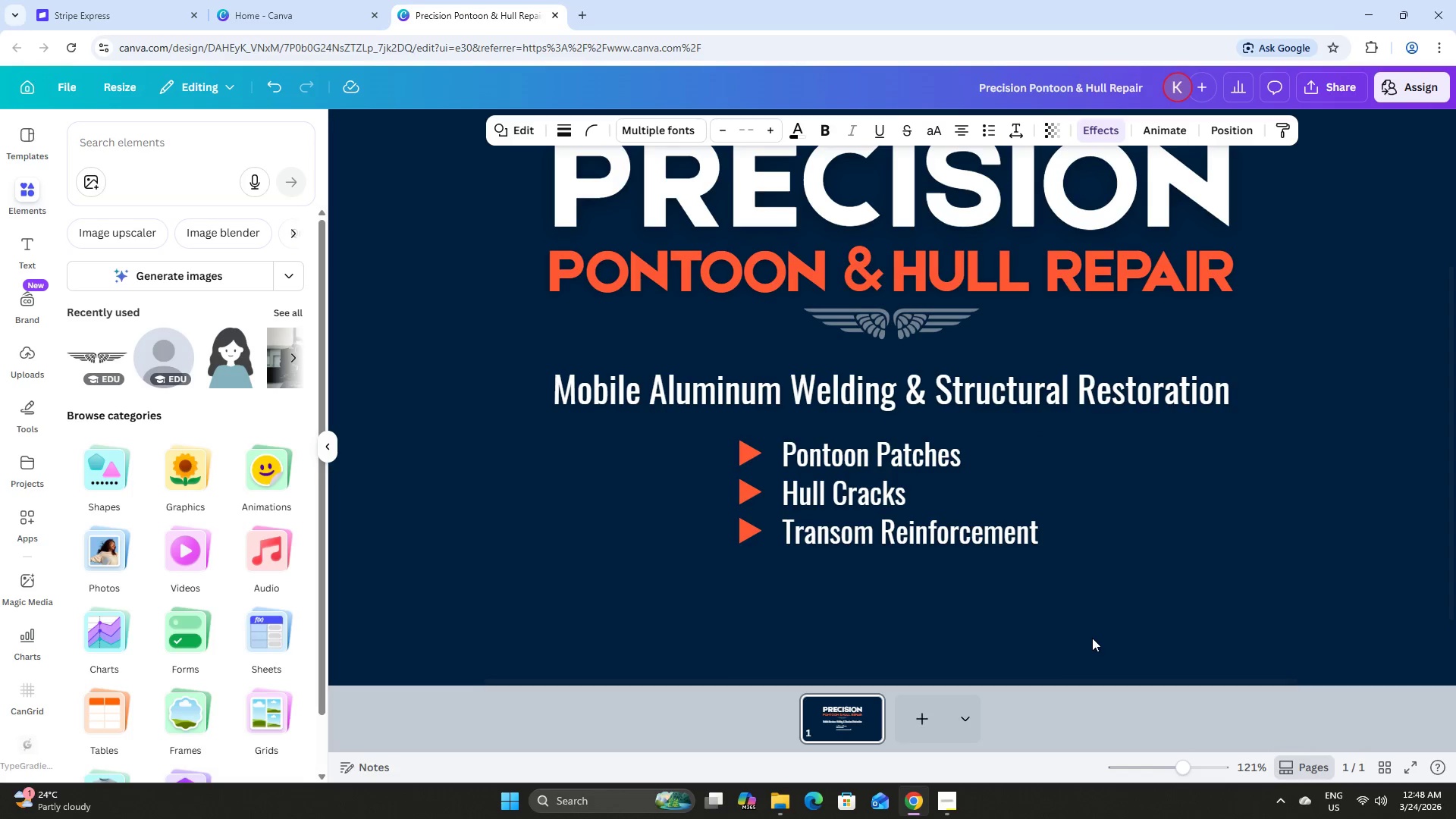 
key(ArrowUp)
 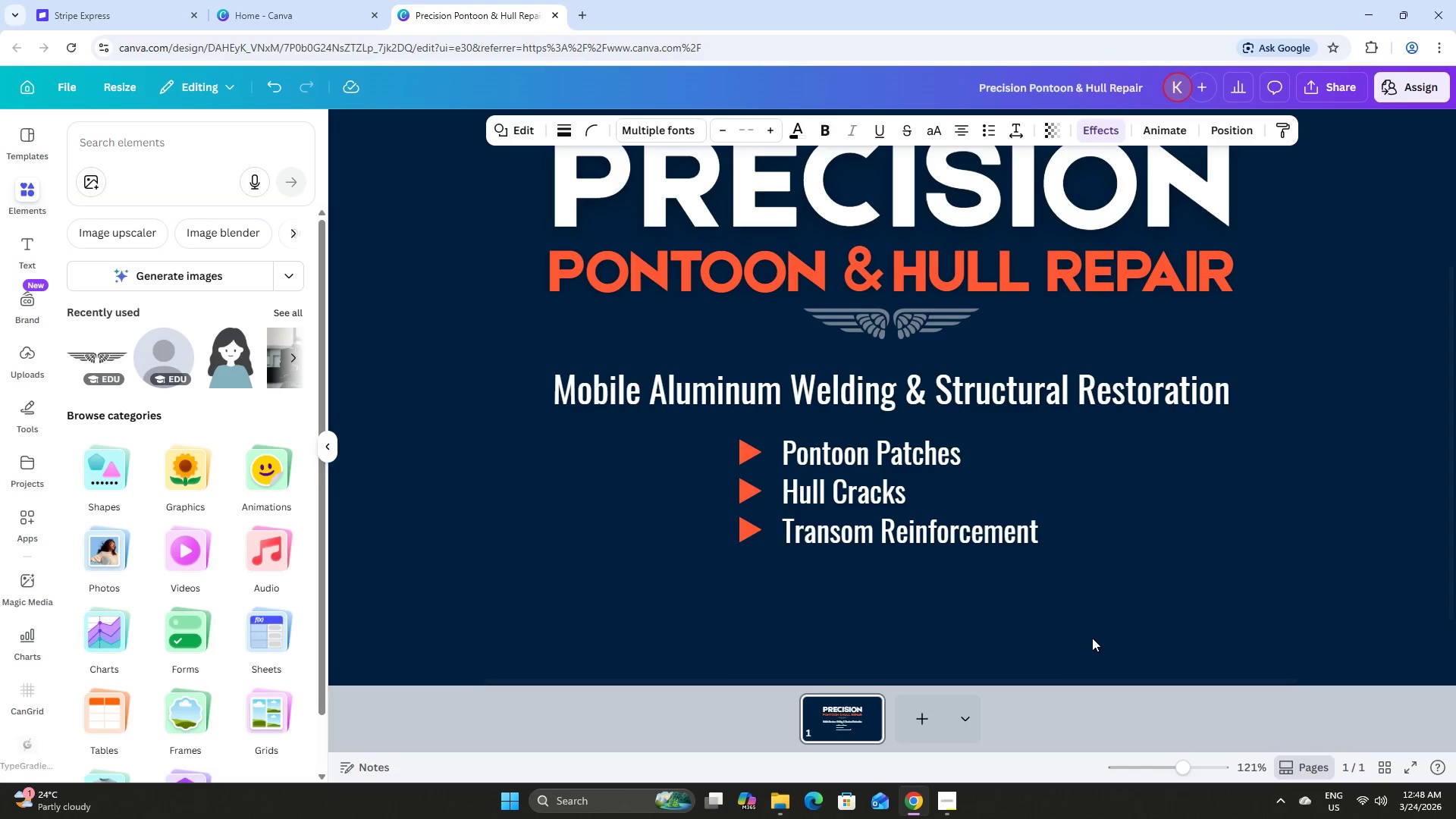 
key(ArrowUp)
 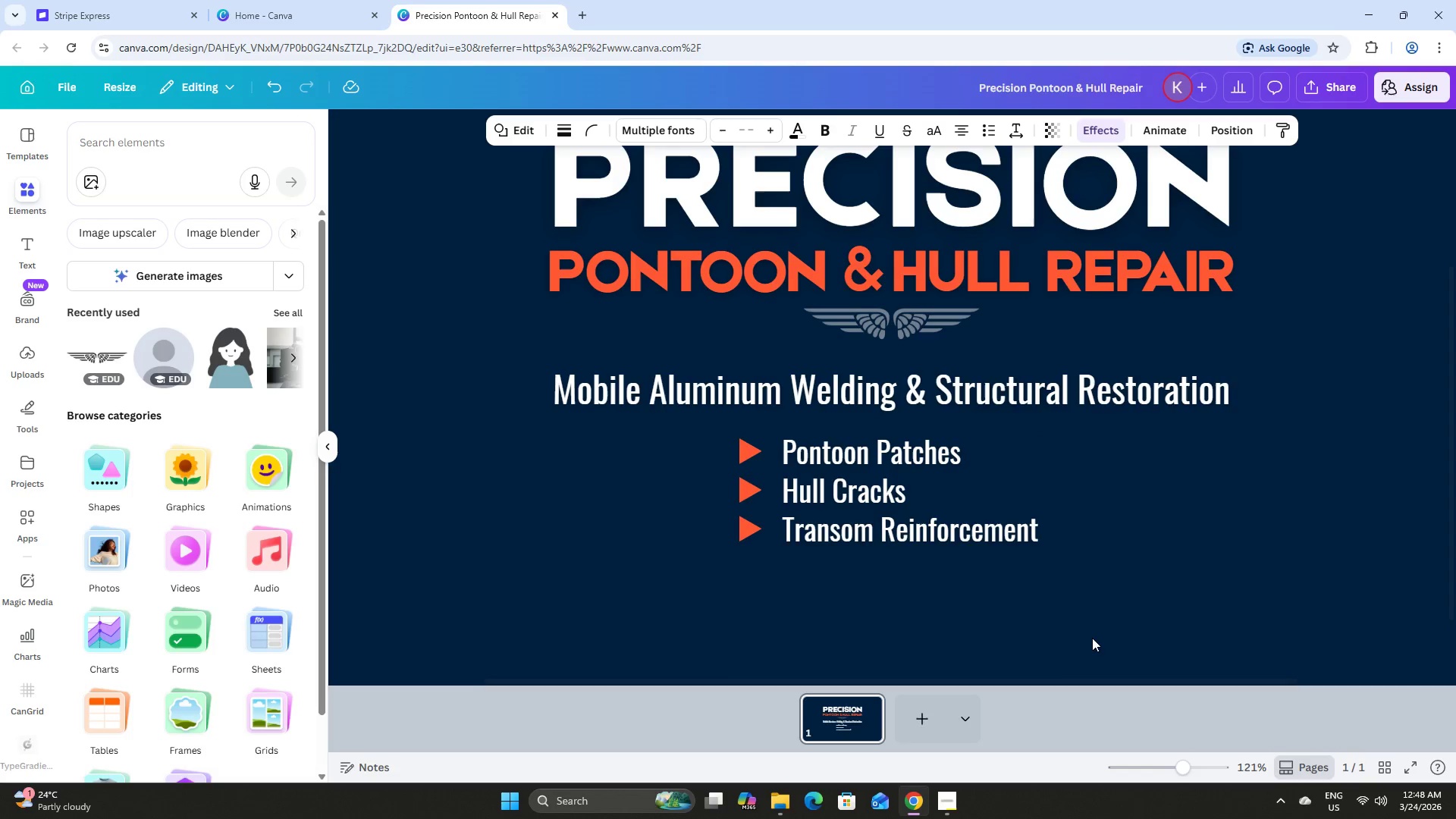 
key(ArrowUp)
 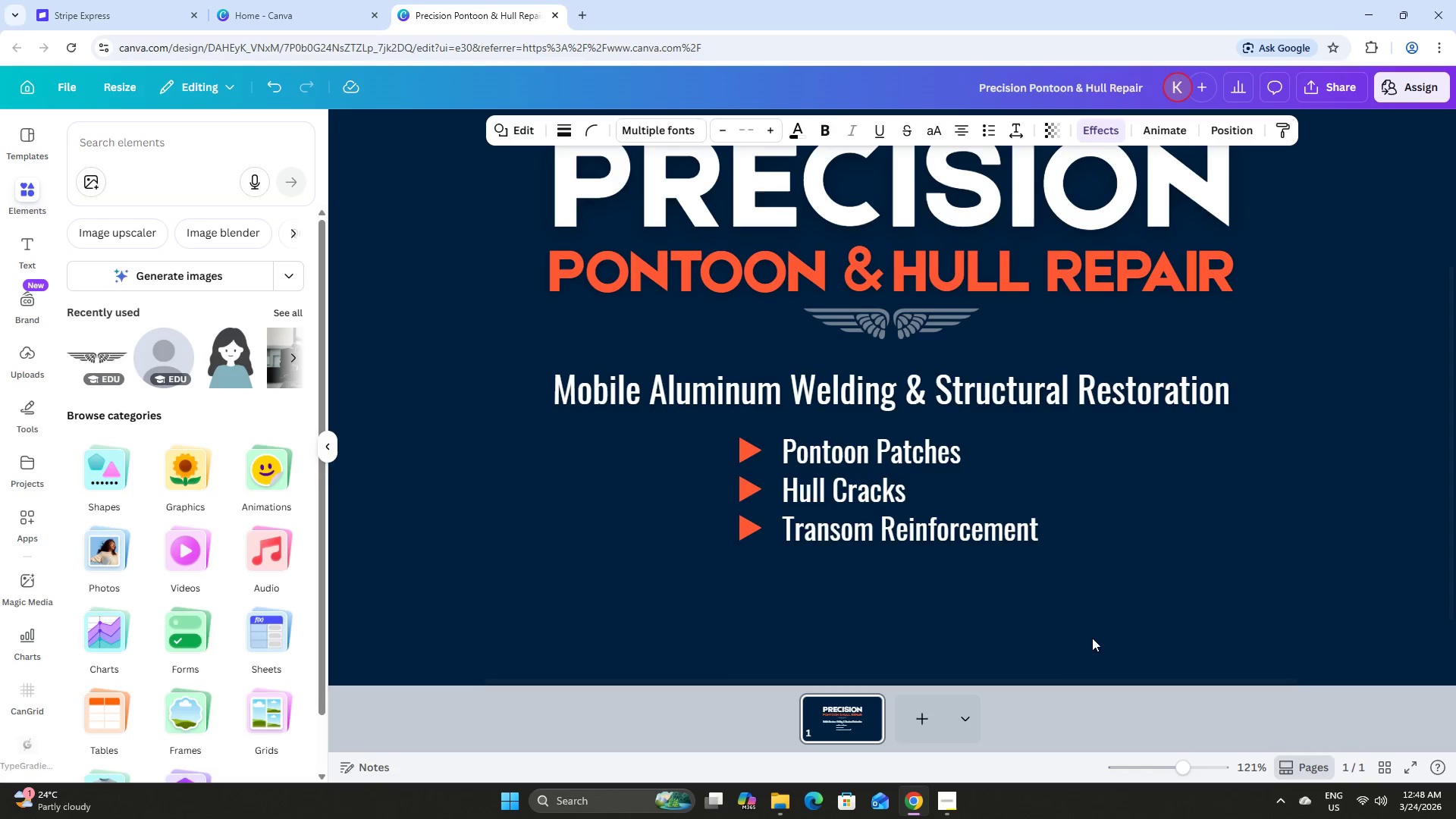 
key(ArrowUp)
 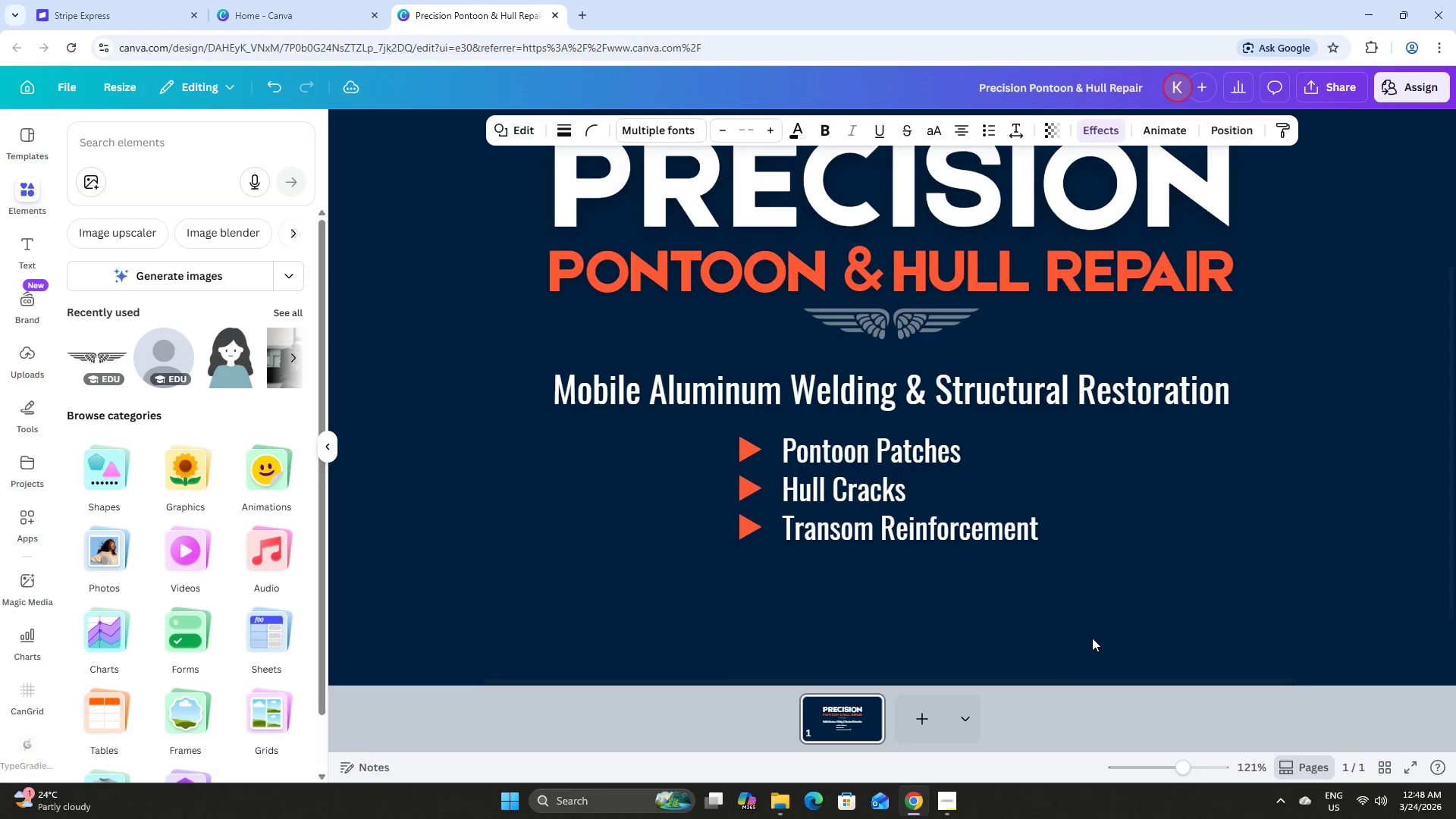 
key(ArrowUp)
 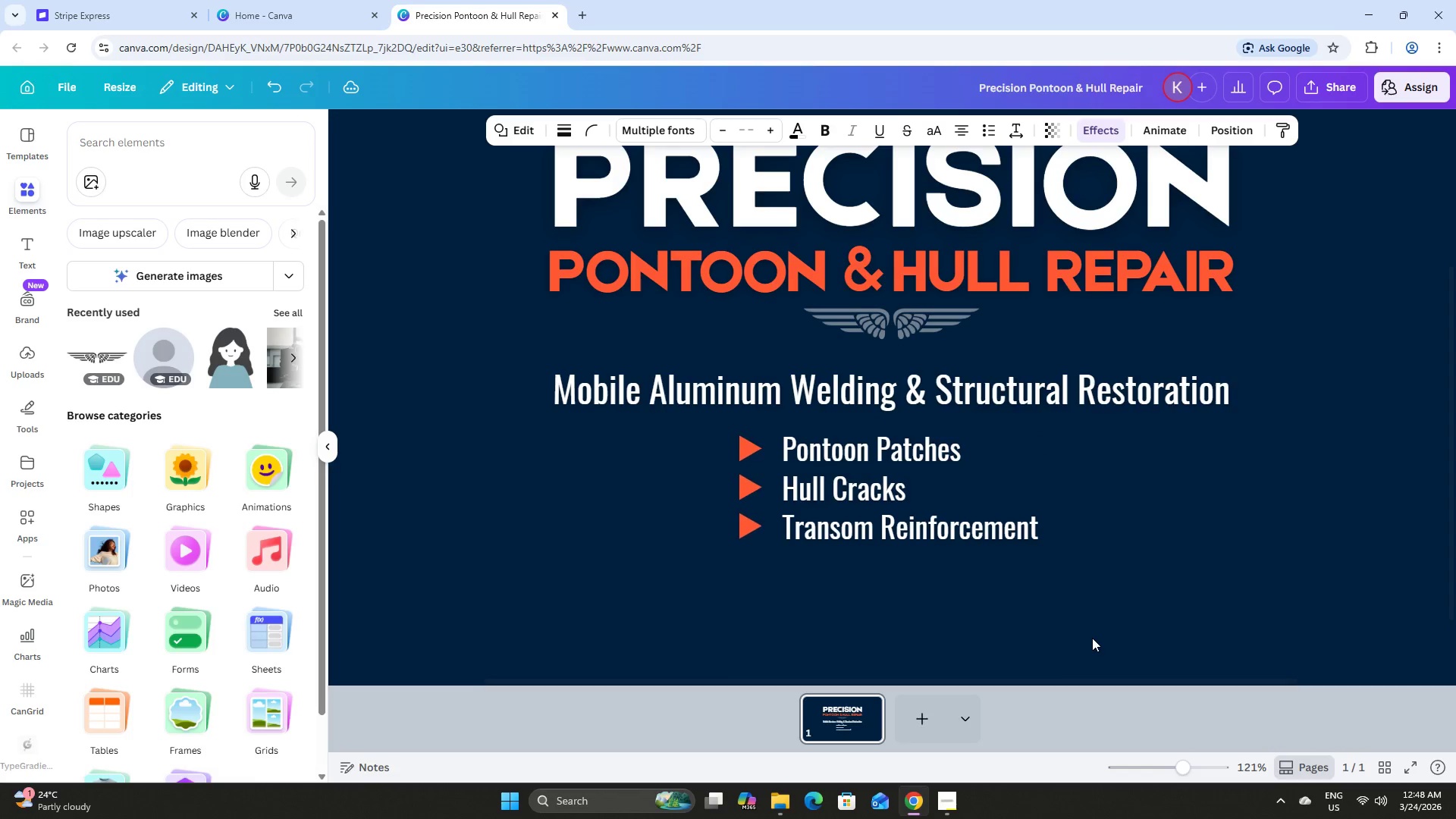 
key(ArrowUp)
 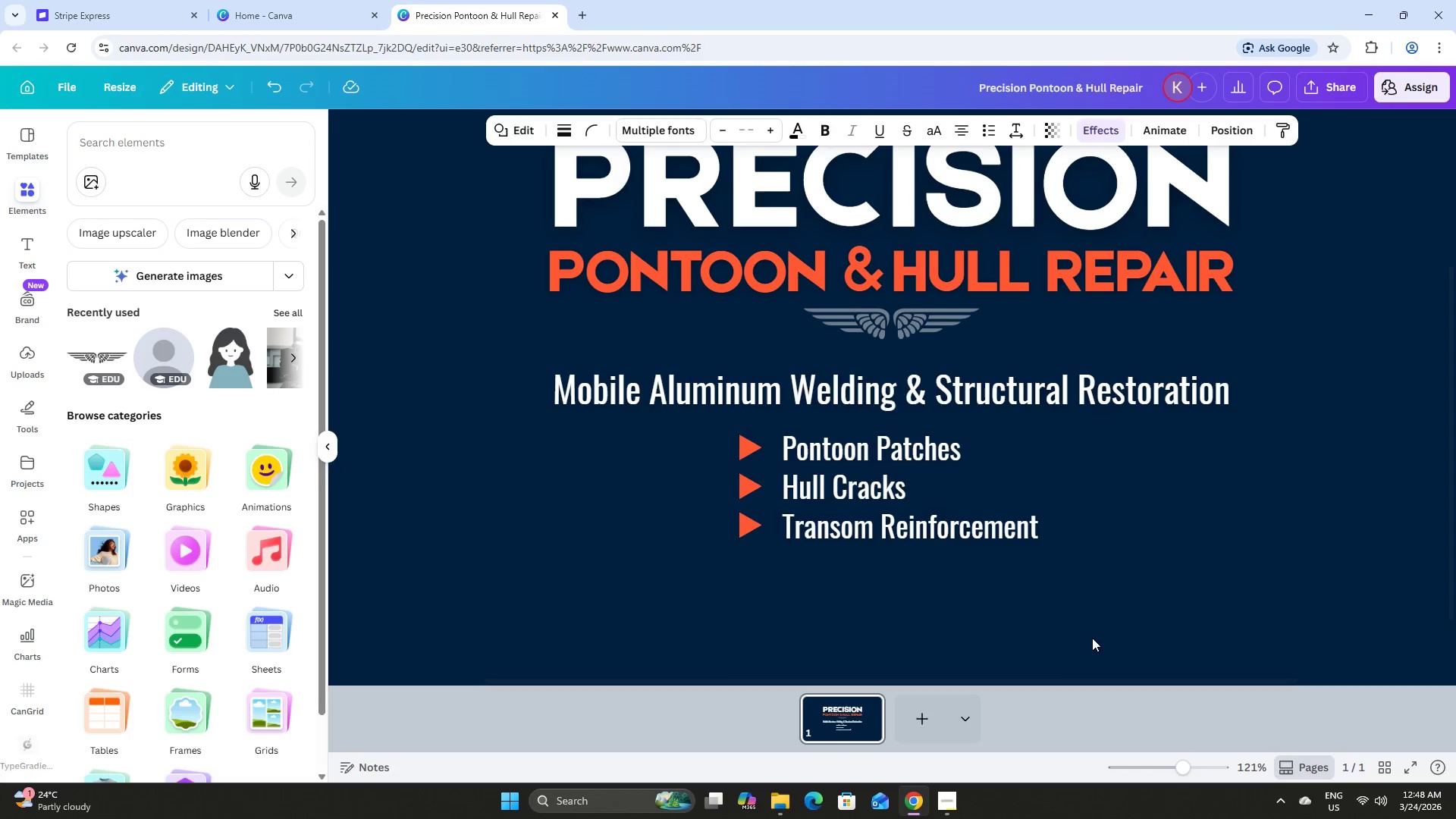 
key(ArrowDown)
 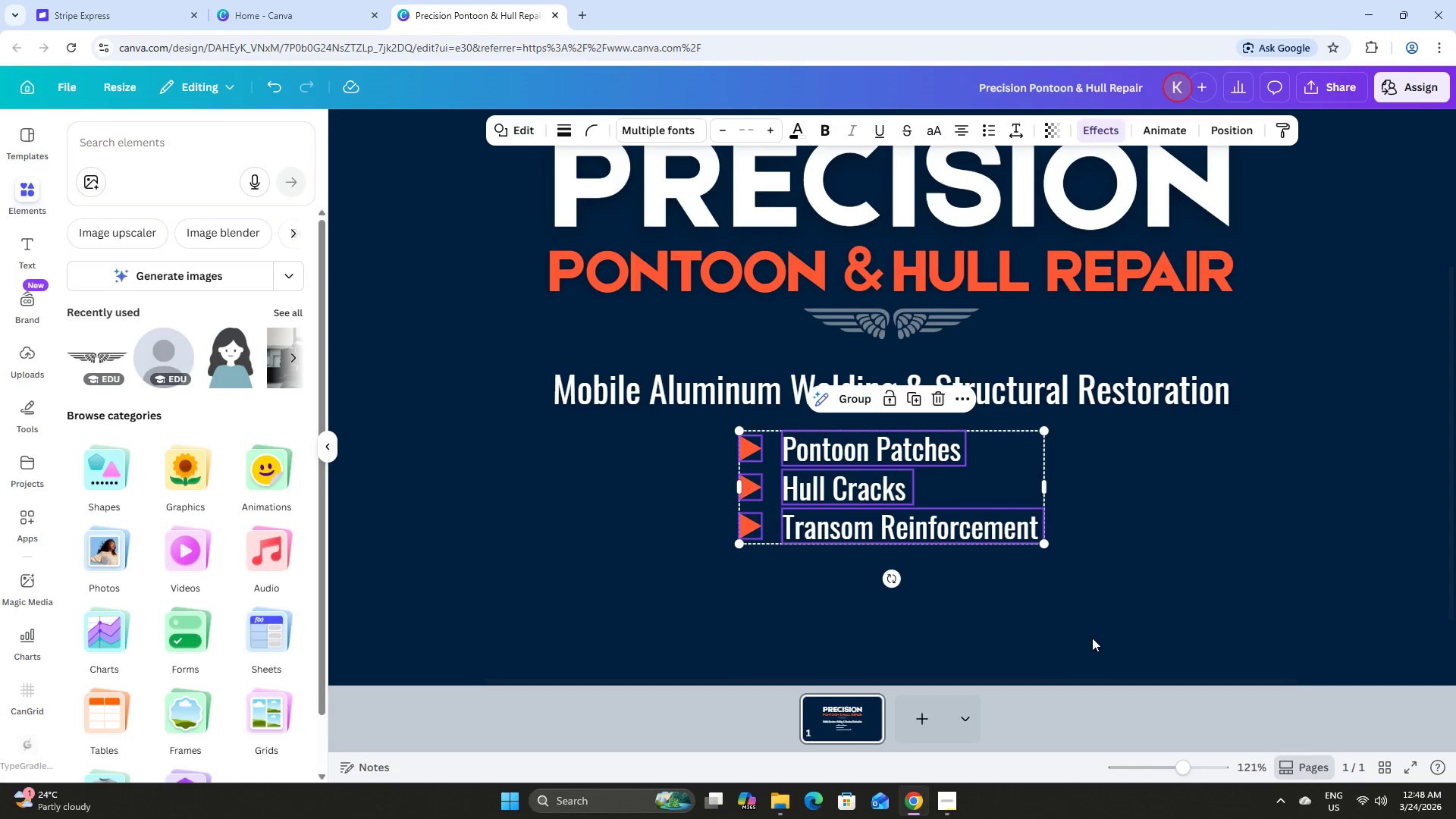 
left_click([1116, 600])
 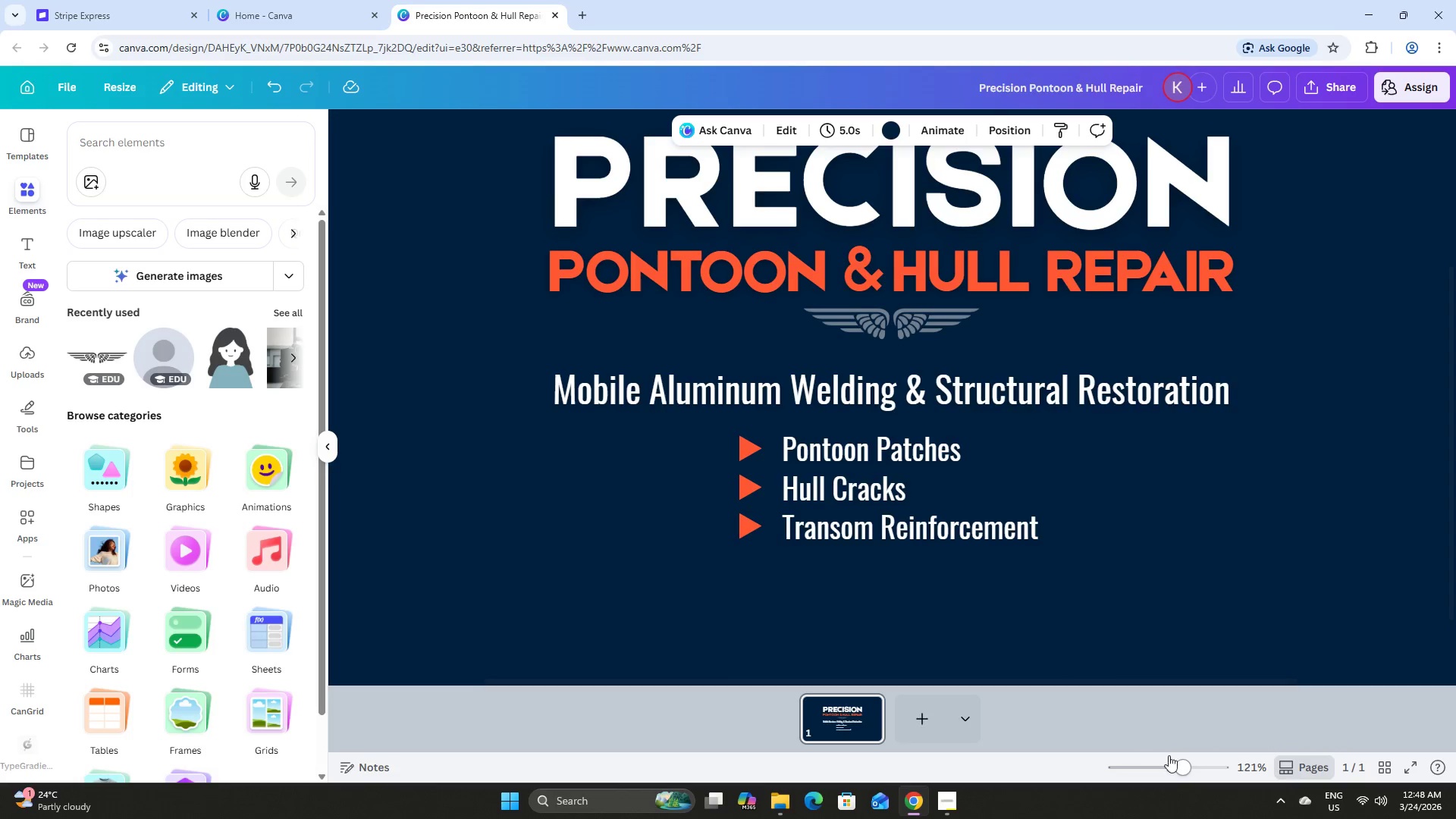 
left_click_drag(start_coordinate=[1181, 757], to_coordinate=[1172, 757])
 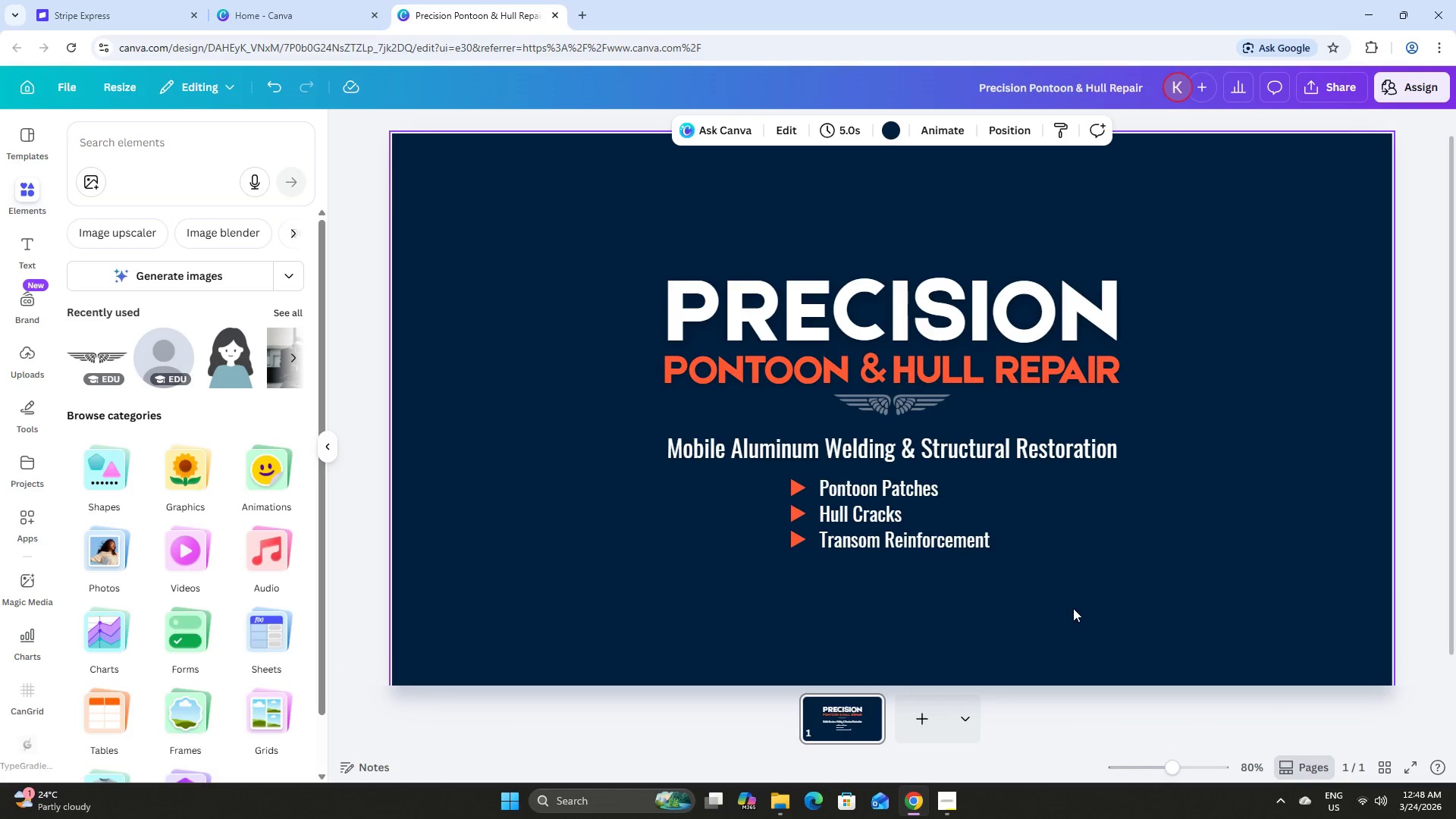 
left_click_drag(start_coordinate=[1073, 608], to_coordinate=[672, 437])
 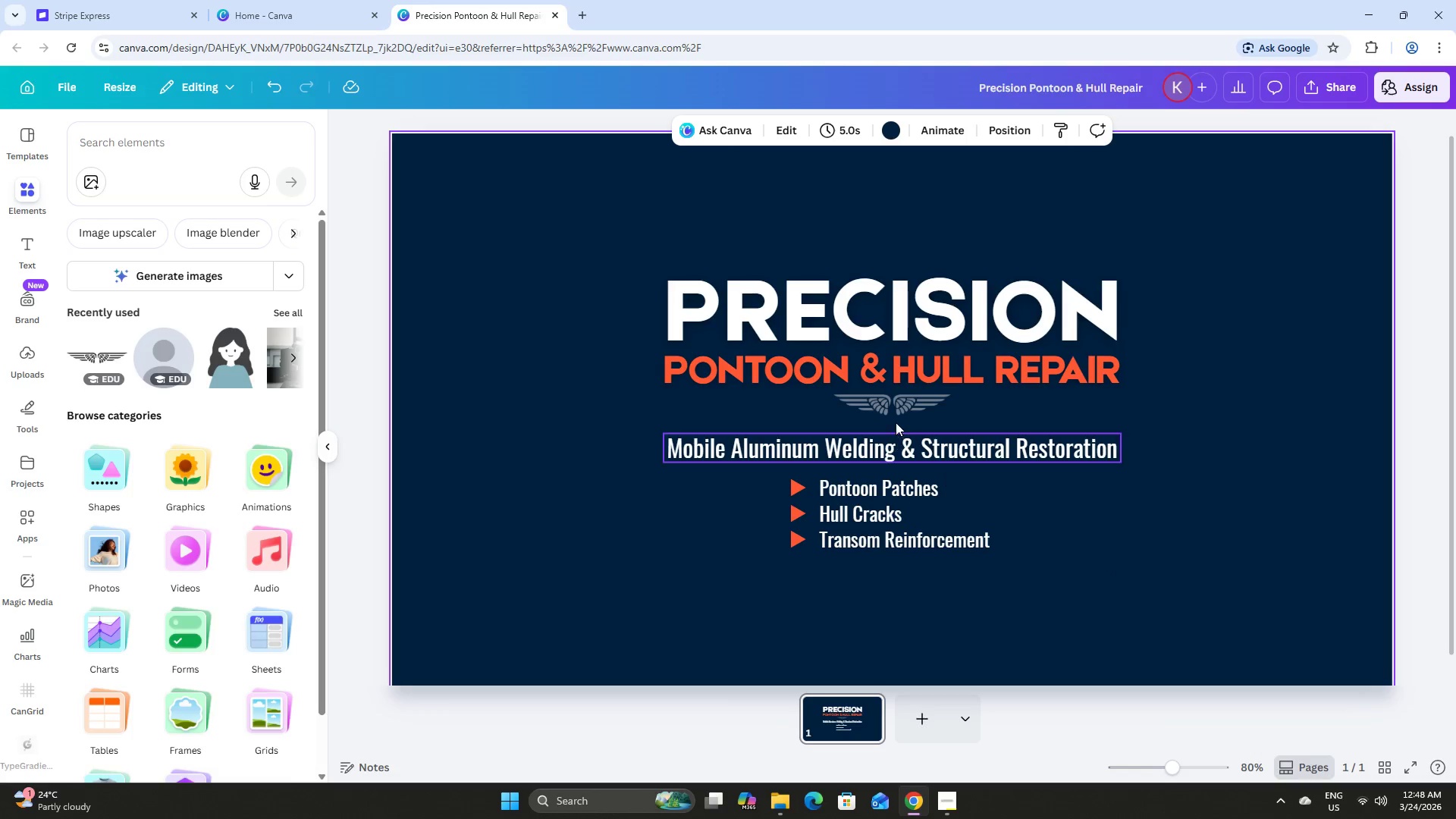 
left_click([898, 407])
 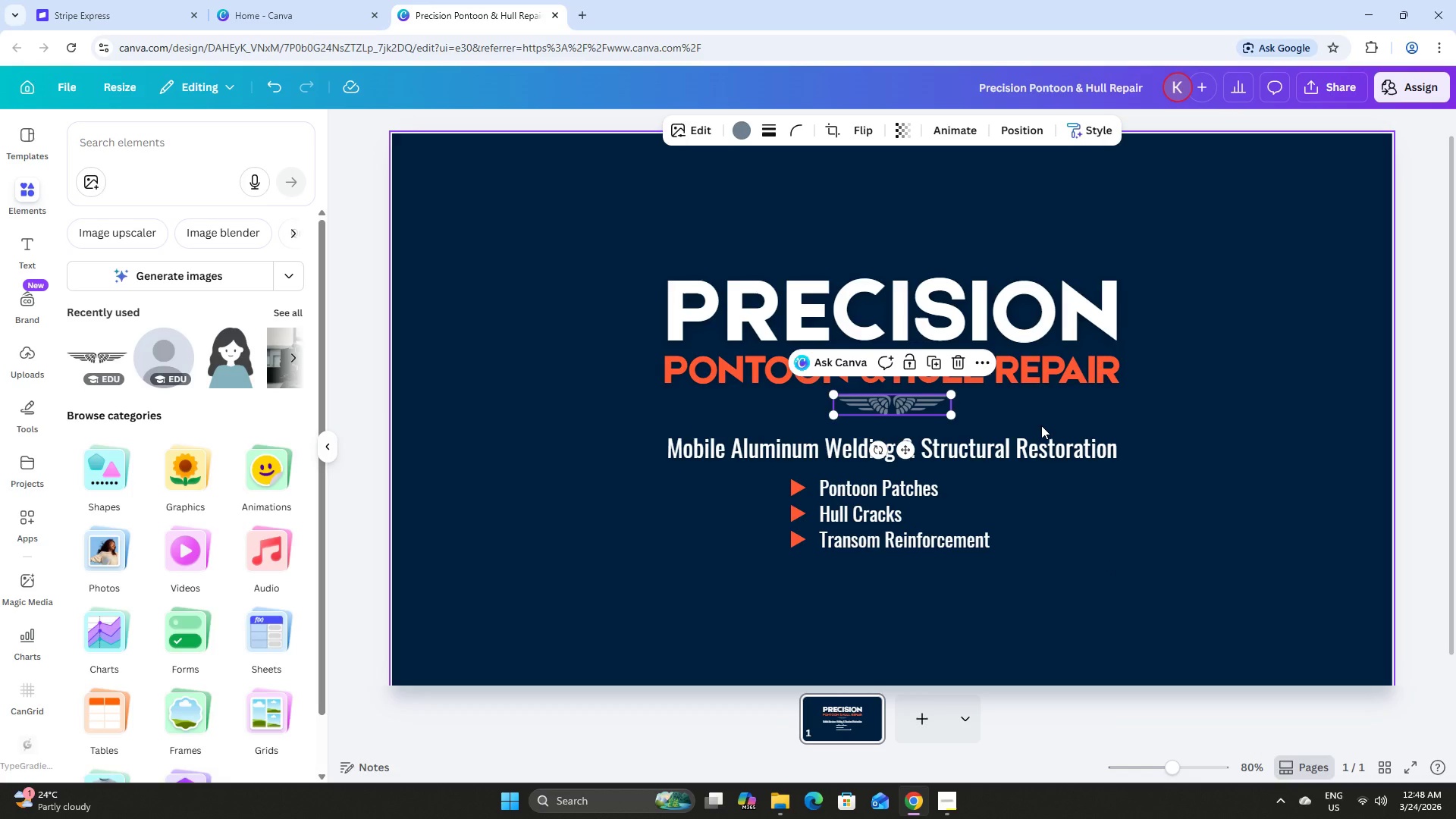 
key(ArrowDown)
 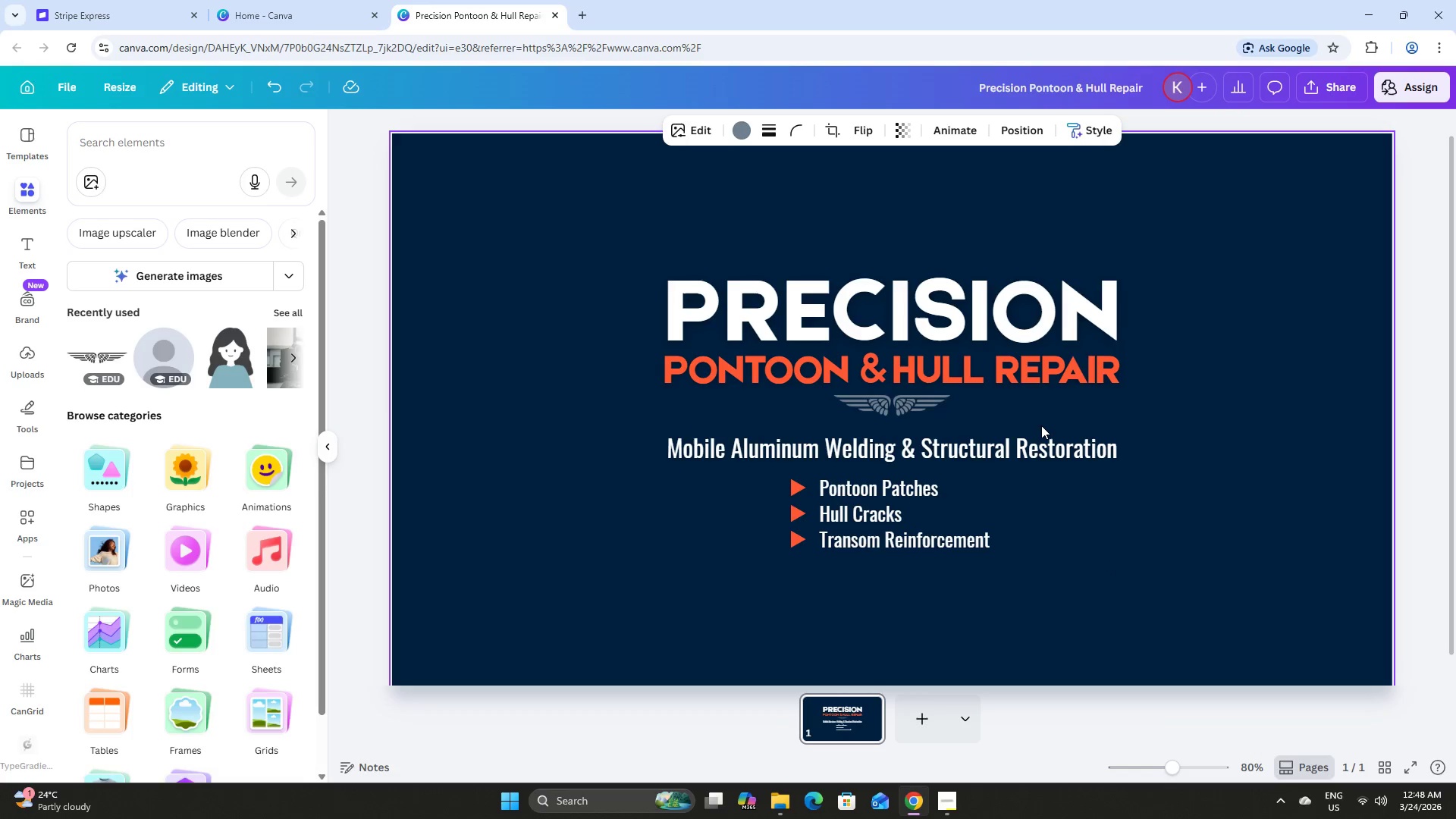 
key(ArrowDown)
 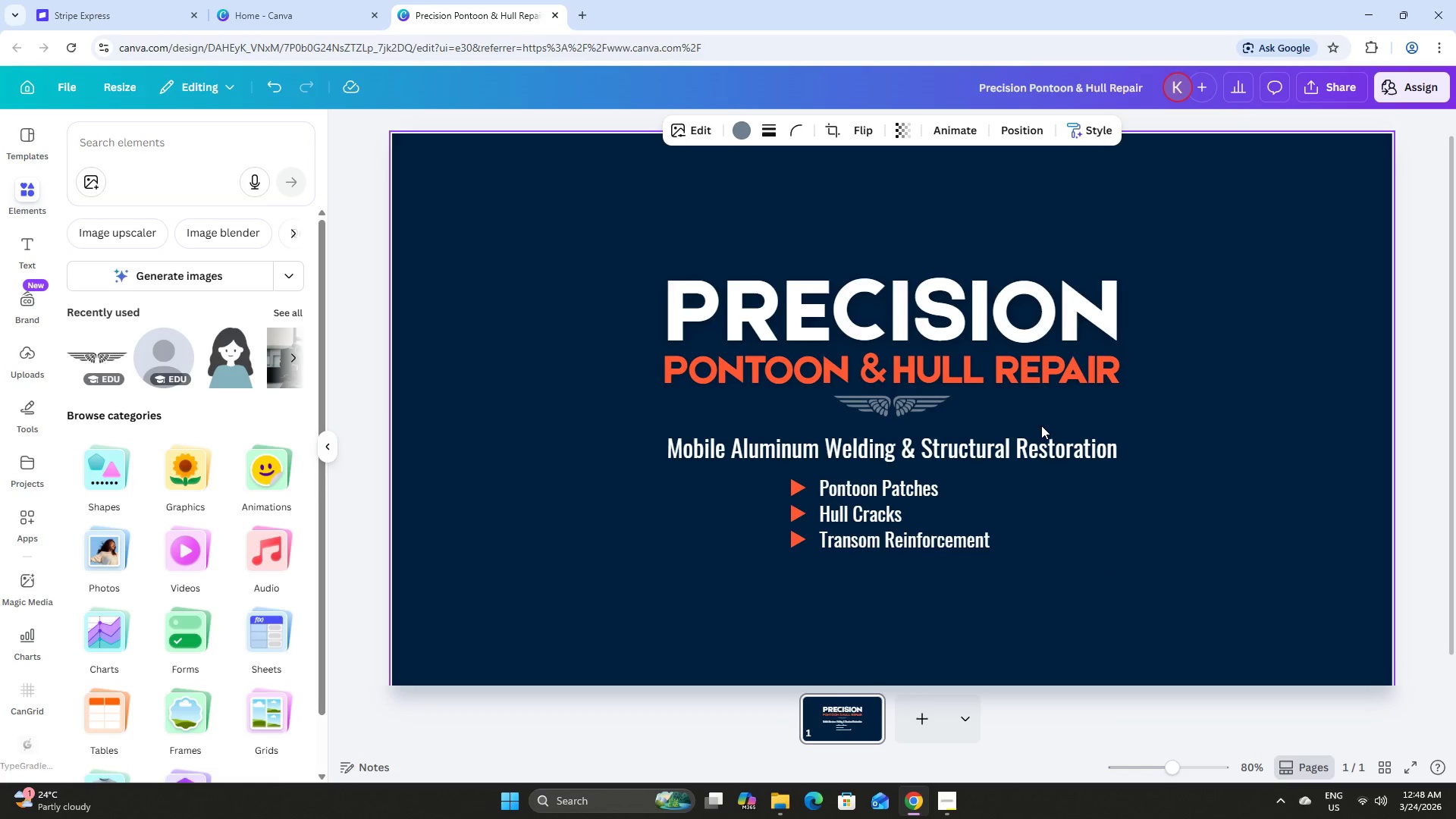 
key(ArrowDown)
 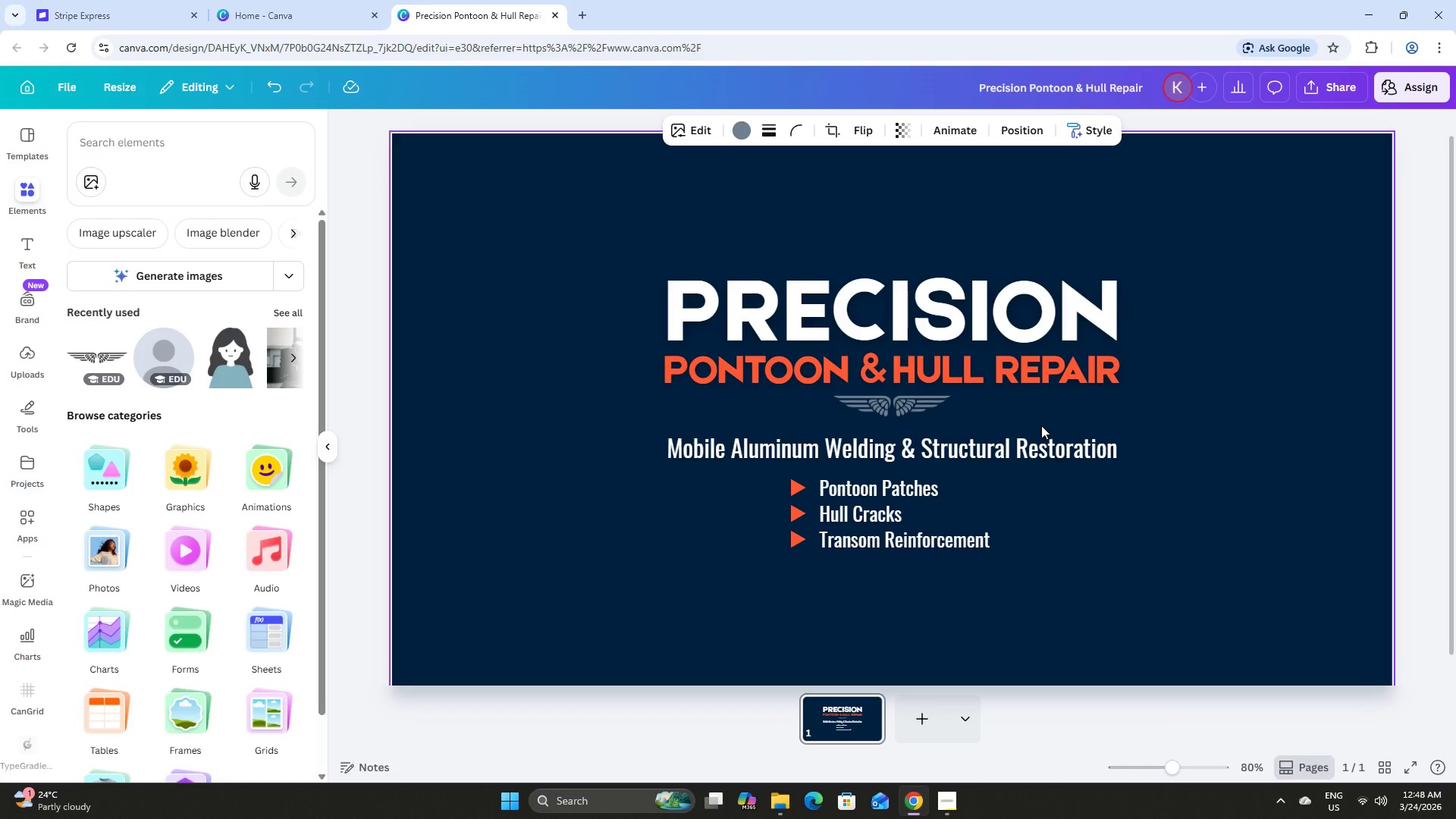 
key(ArrowUp)
 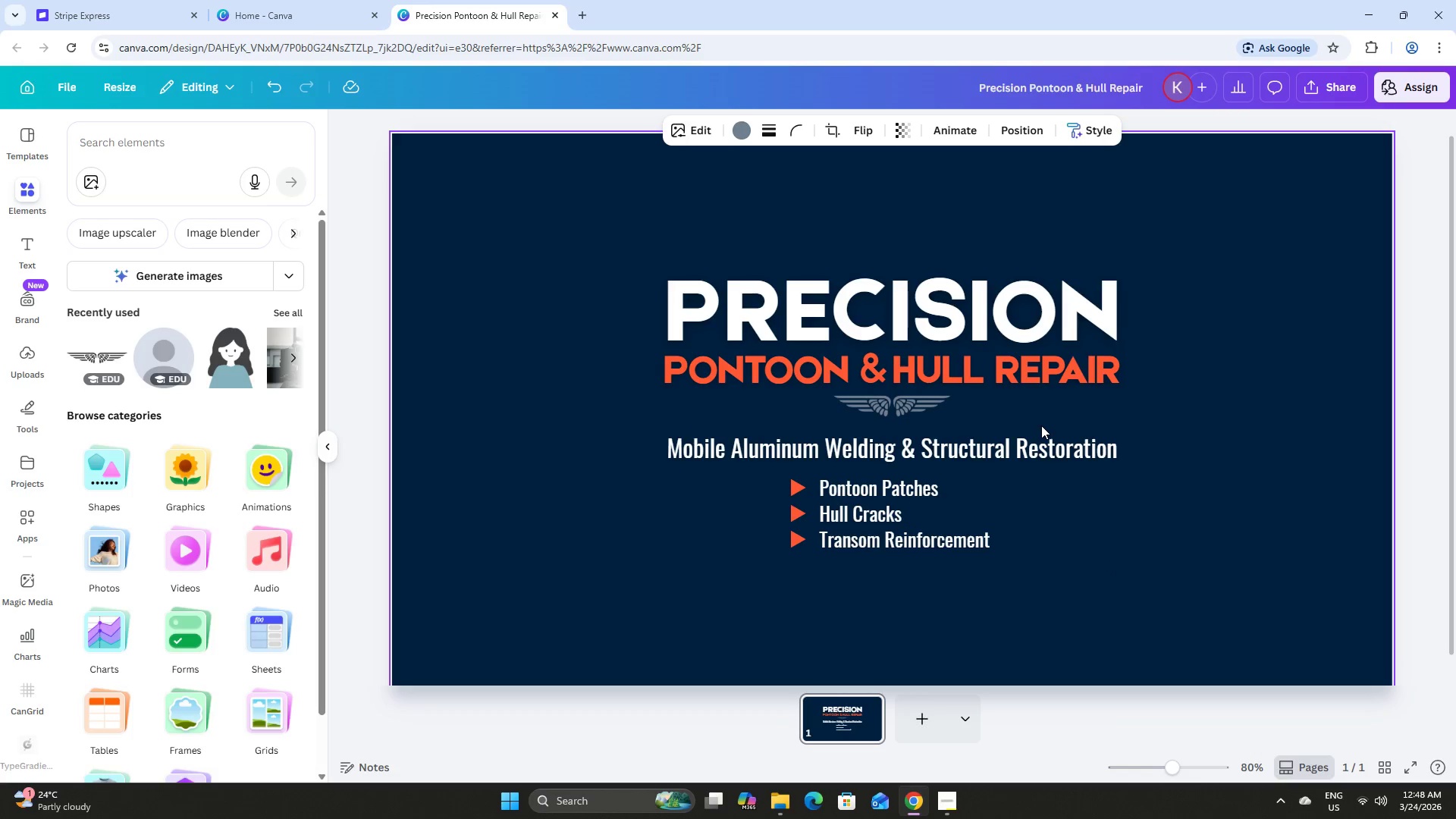 
key(ArrowUp)
 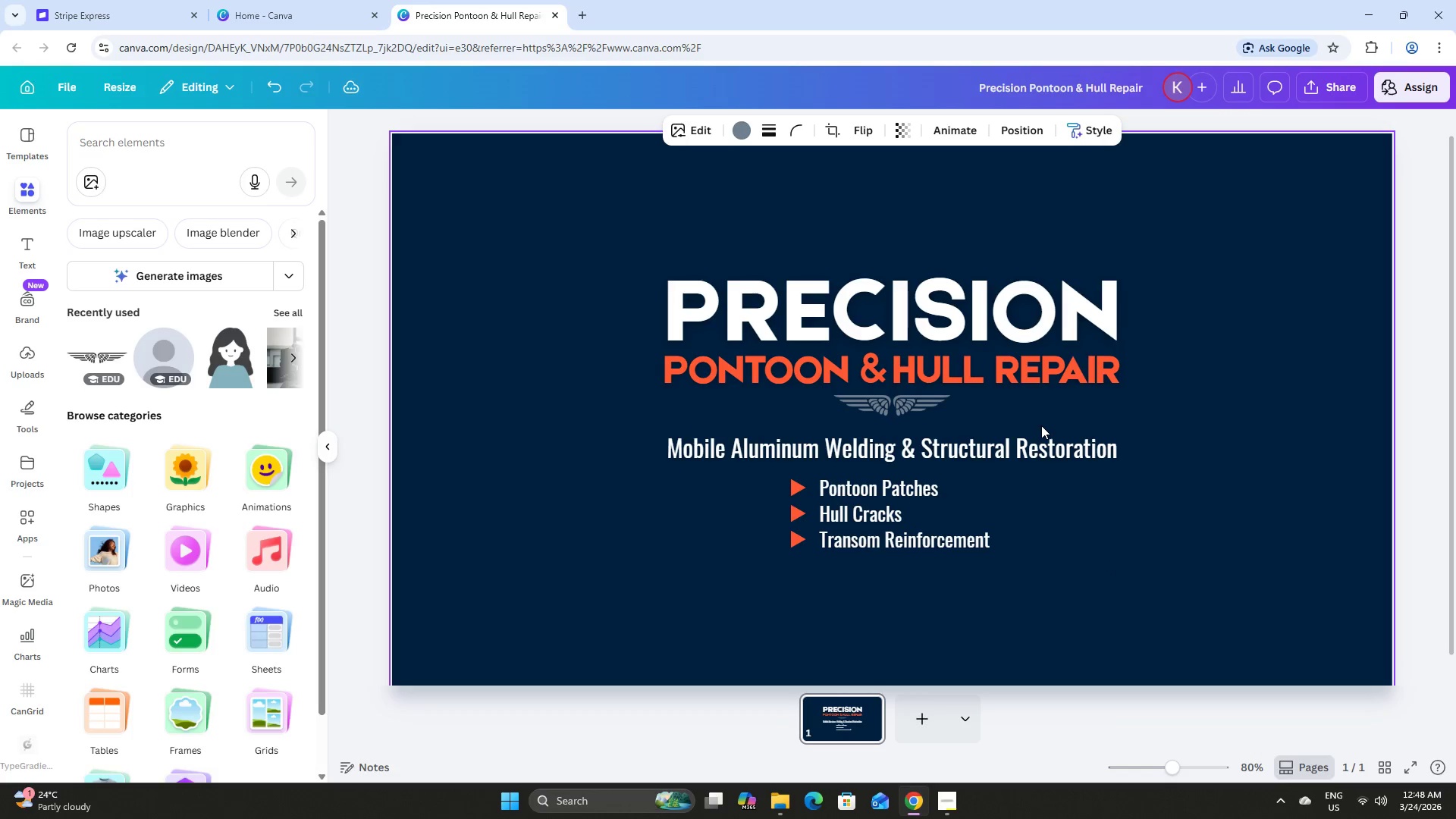 
key(ArrowUp)
 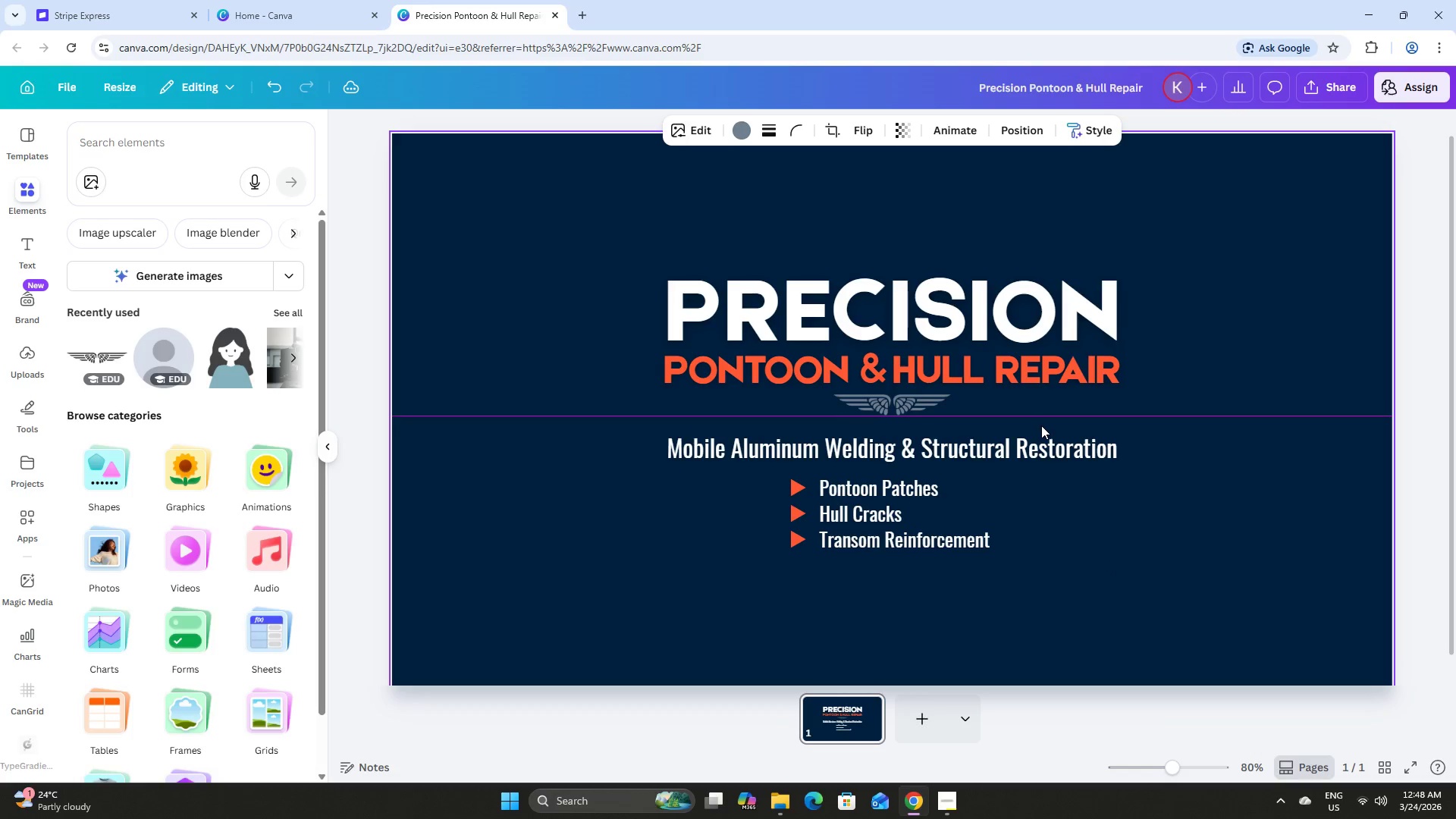 
key(ArrowUp)
 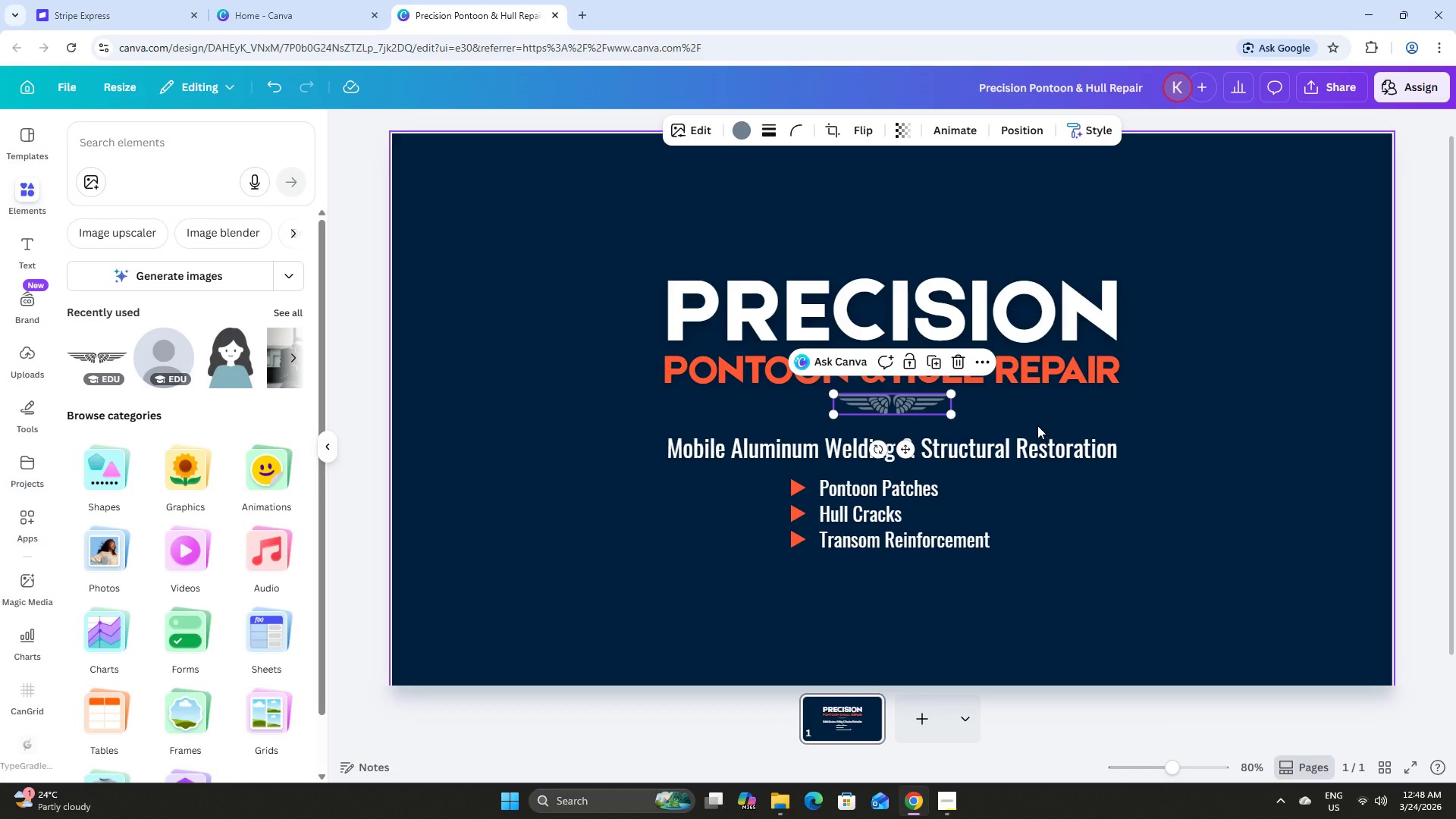 
left_click([1063, 544])
 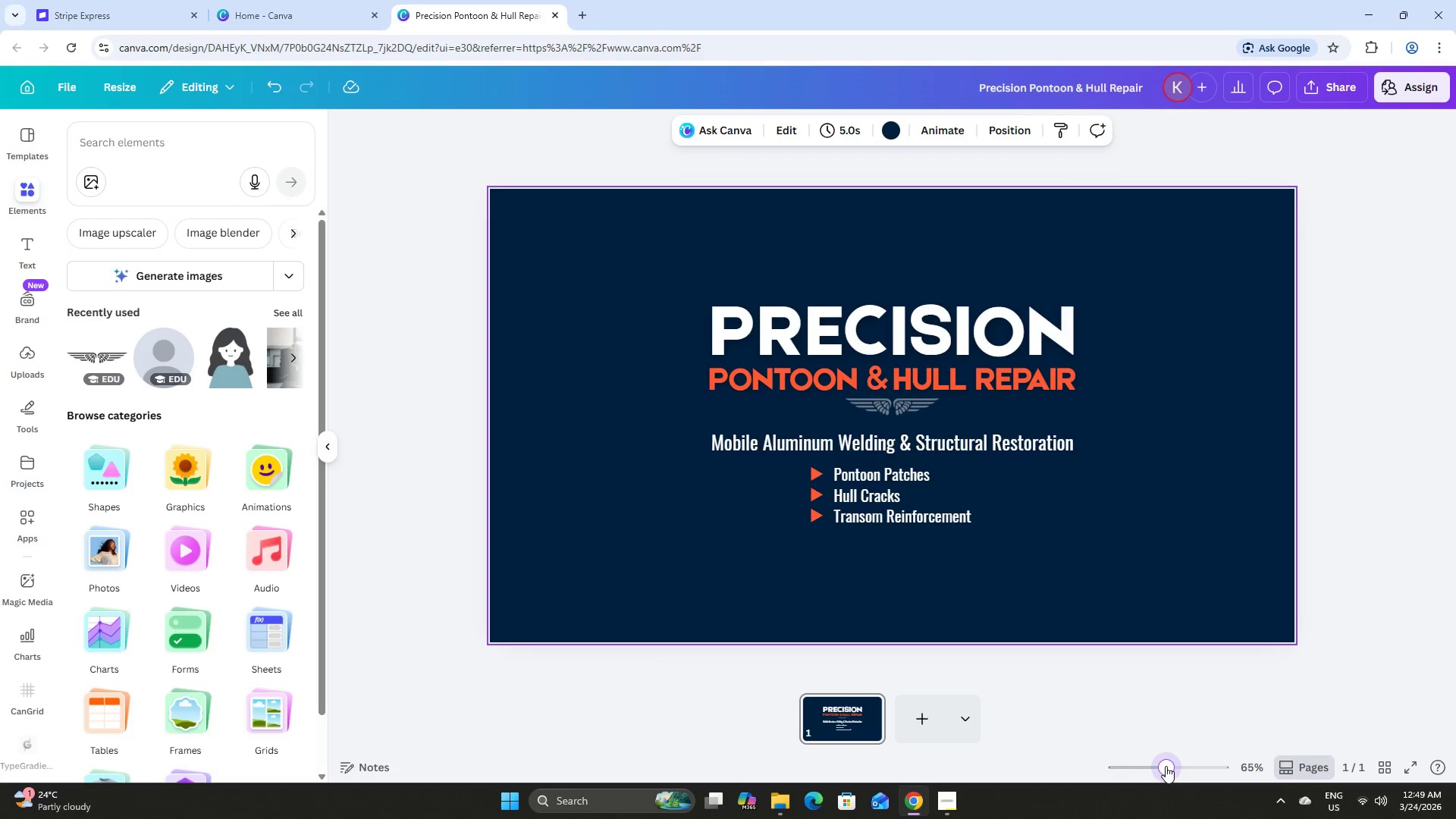 
left_click_drag(start_coordinate=[1144, 569], to_coordinate=[649, 262])
 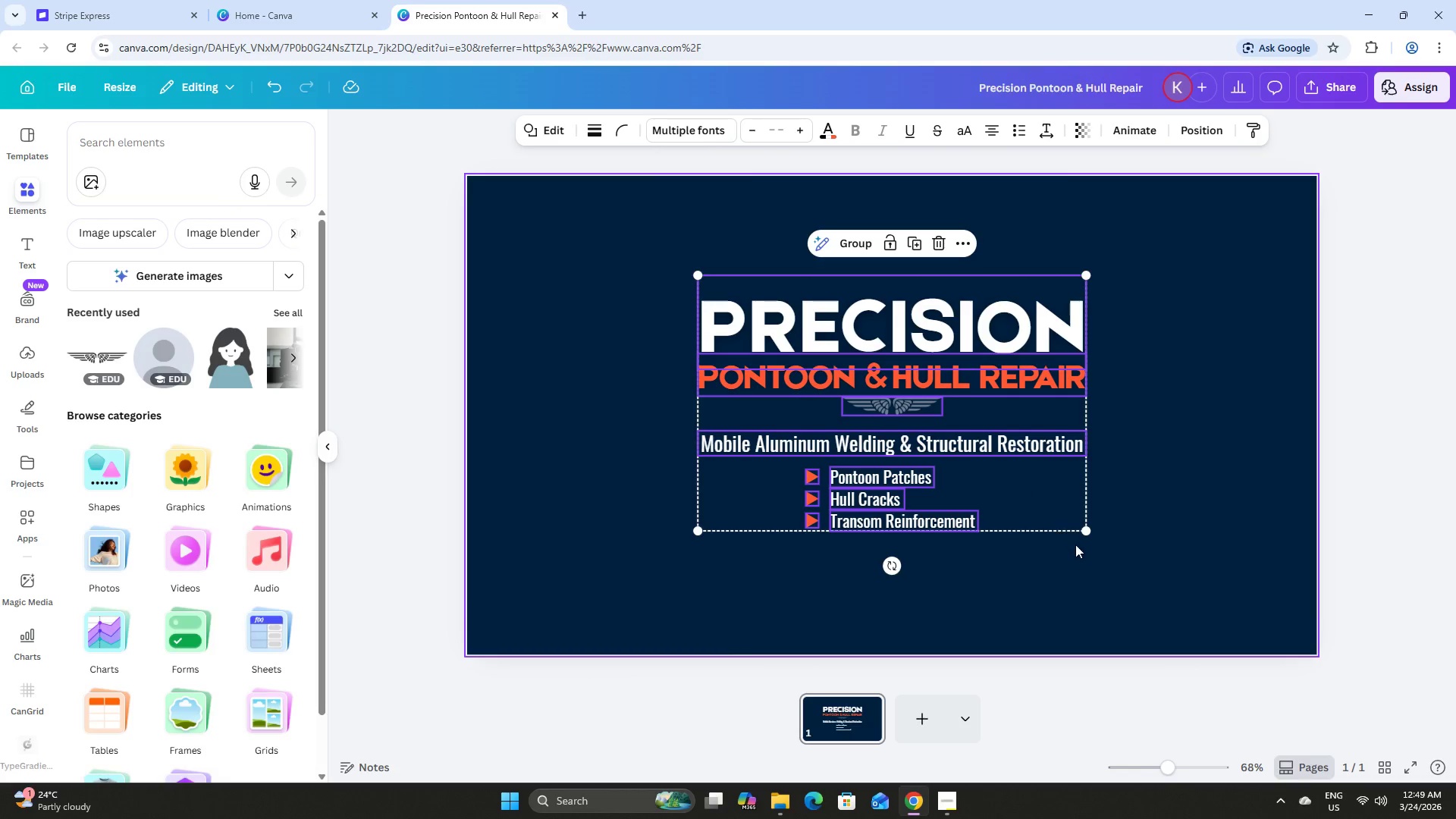 
left_click([1087, 557])
 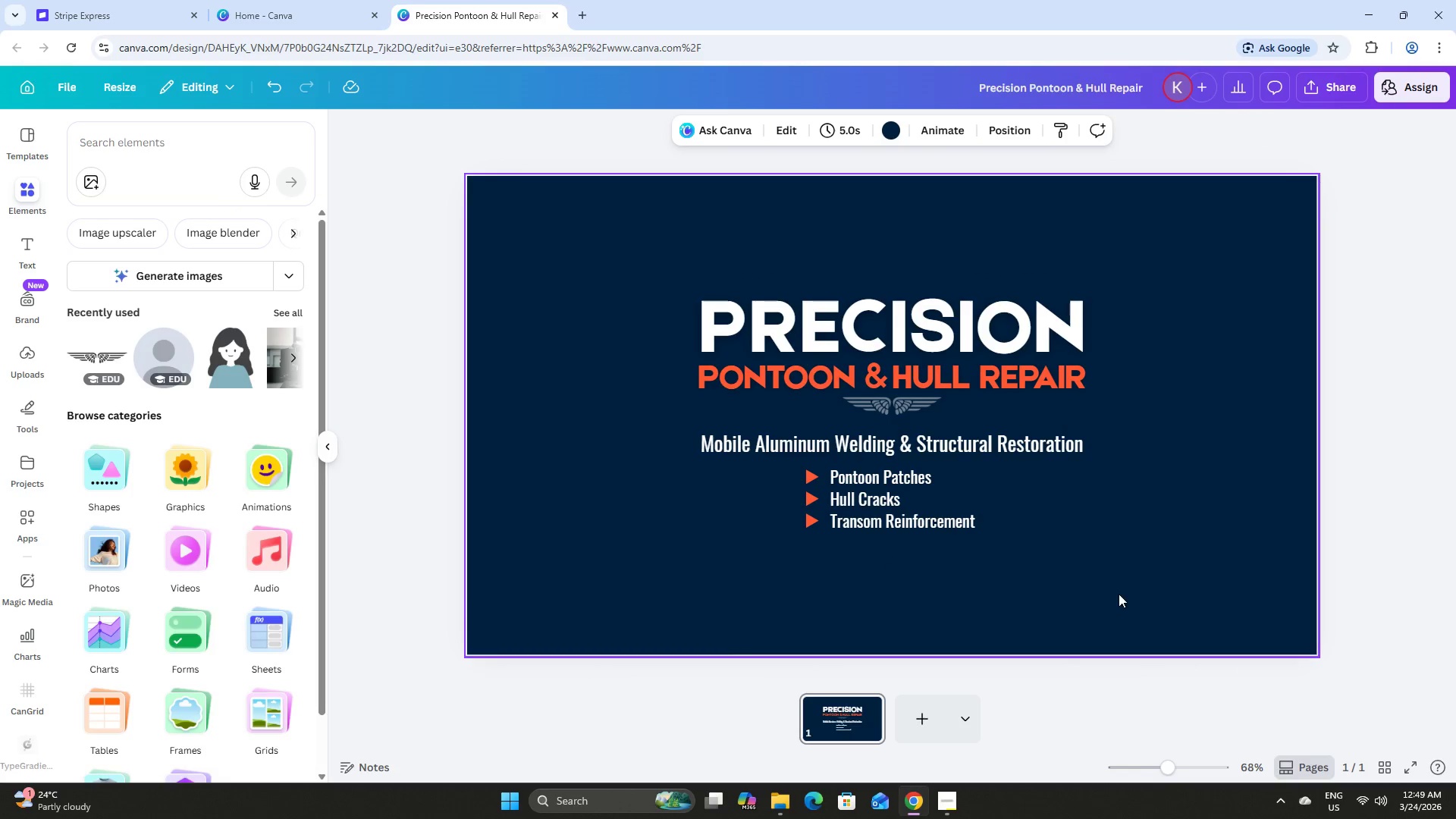 
left_click_drag(start_coordinate=[1117, 594], to_coordinate=[686, 276])
 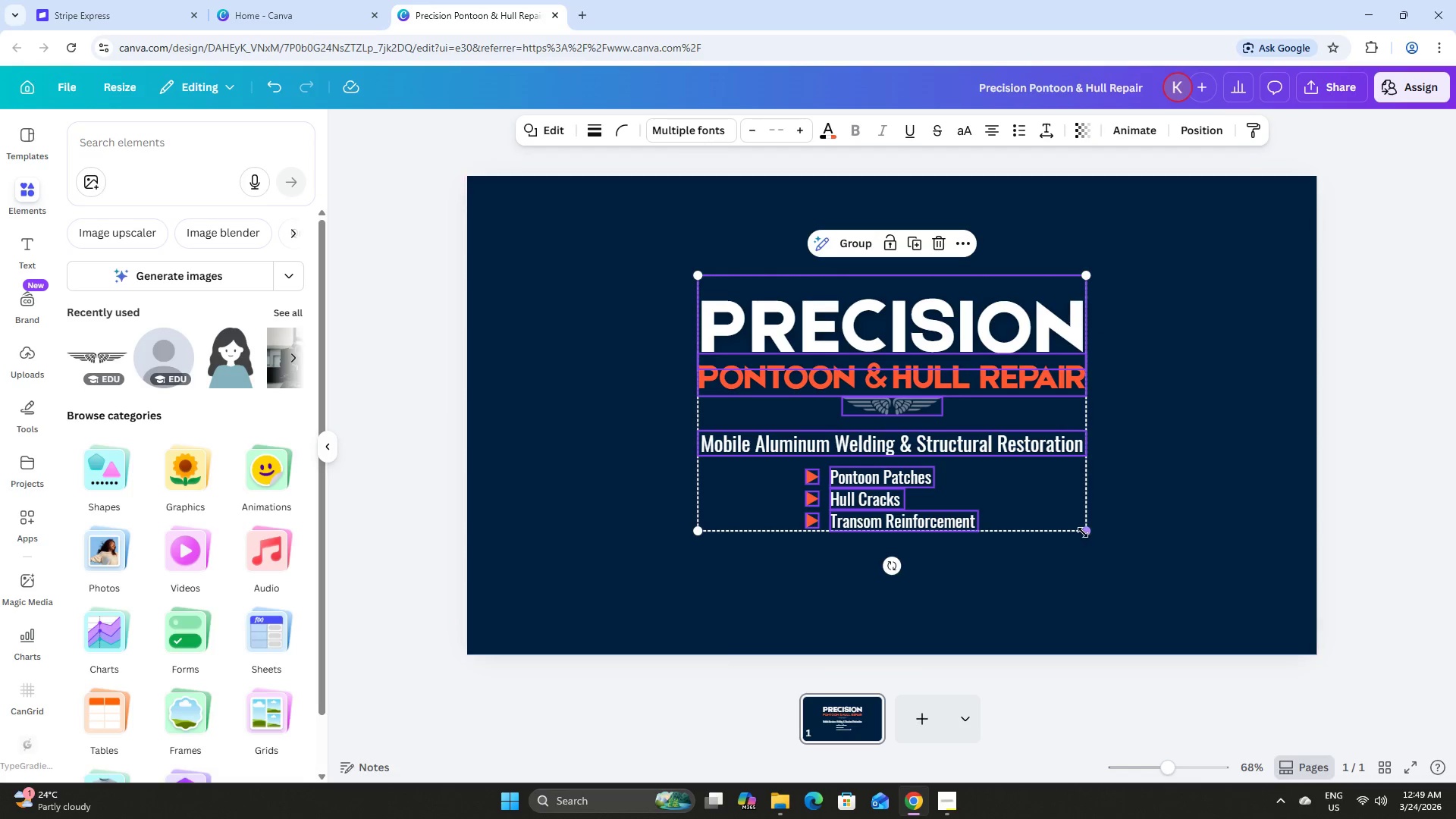 
left_click_drag(start_coordinate=[1086, 530], to_coordinate=[1103, 538])
 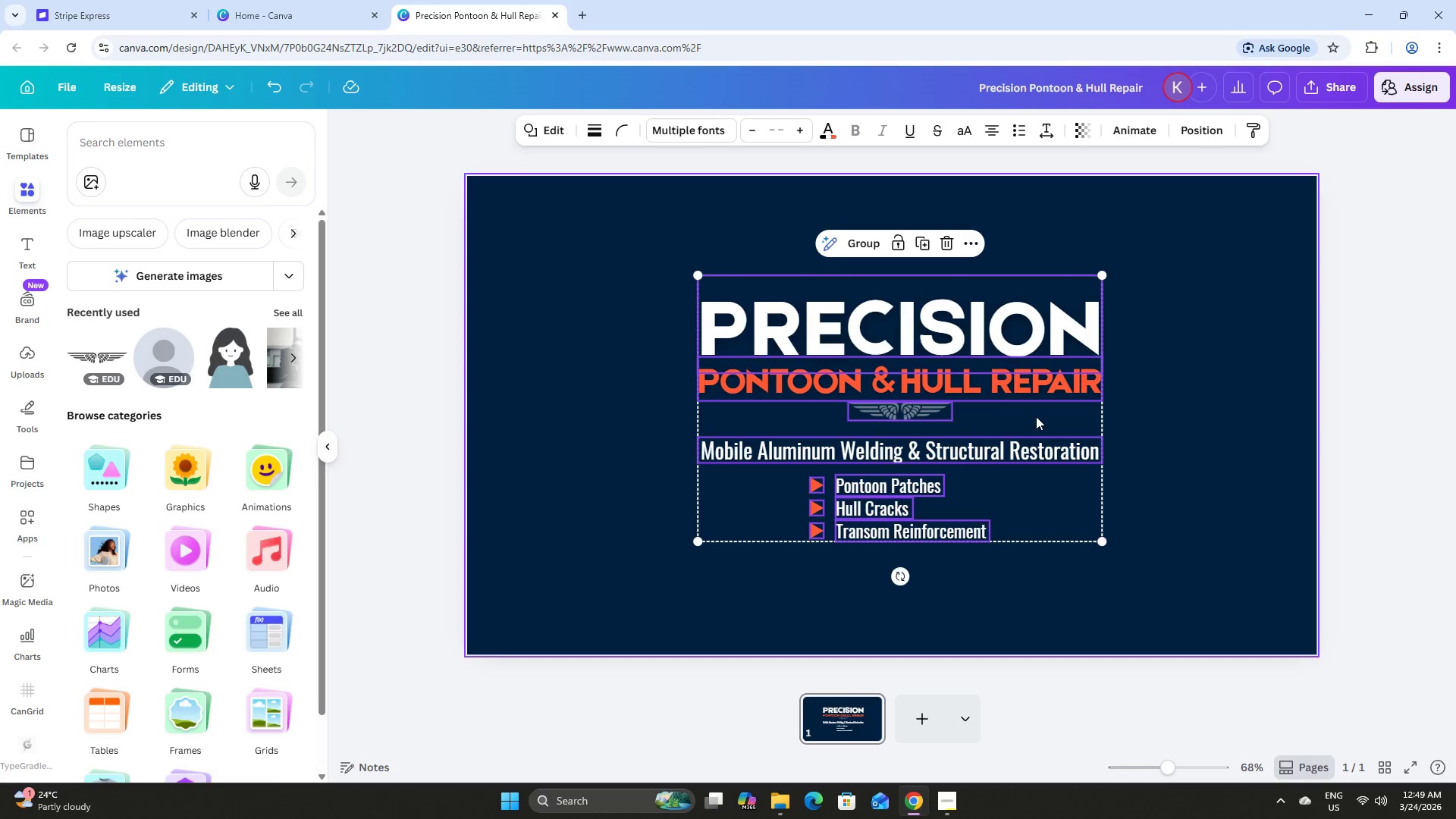 
left_click_drag(start_coordinate=[1036, 416], to_coordinate=[1026, 421])
 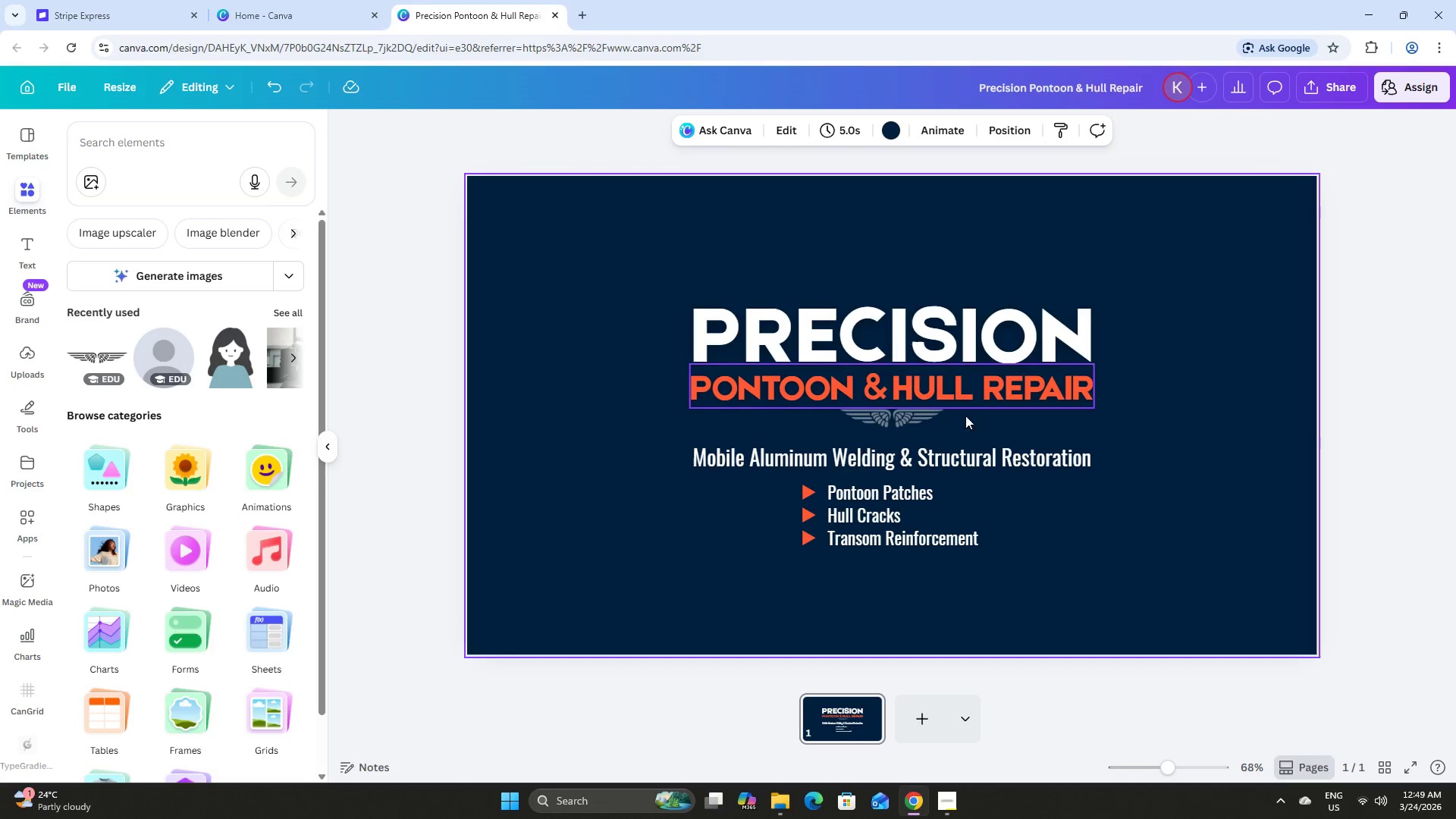 
left_click_drag(start_coordinate=[982, 407], to_coordinate=[982, 399])
 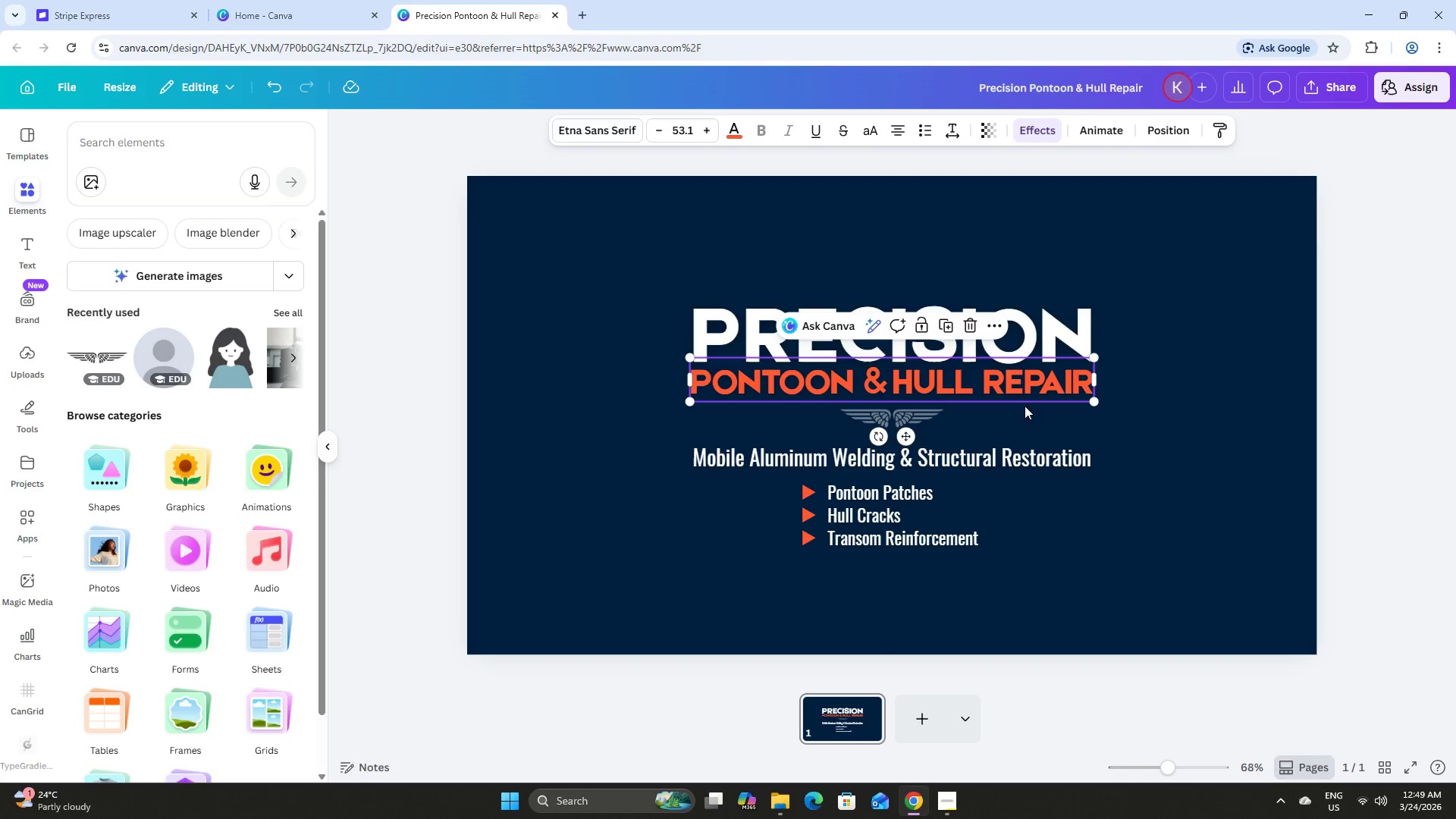 
key(Control+Z)
 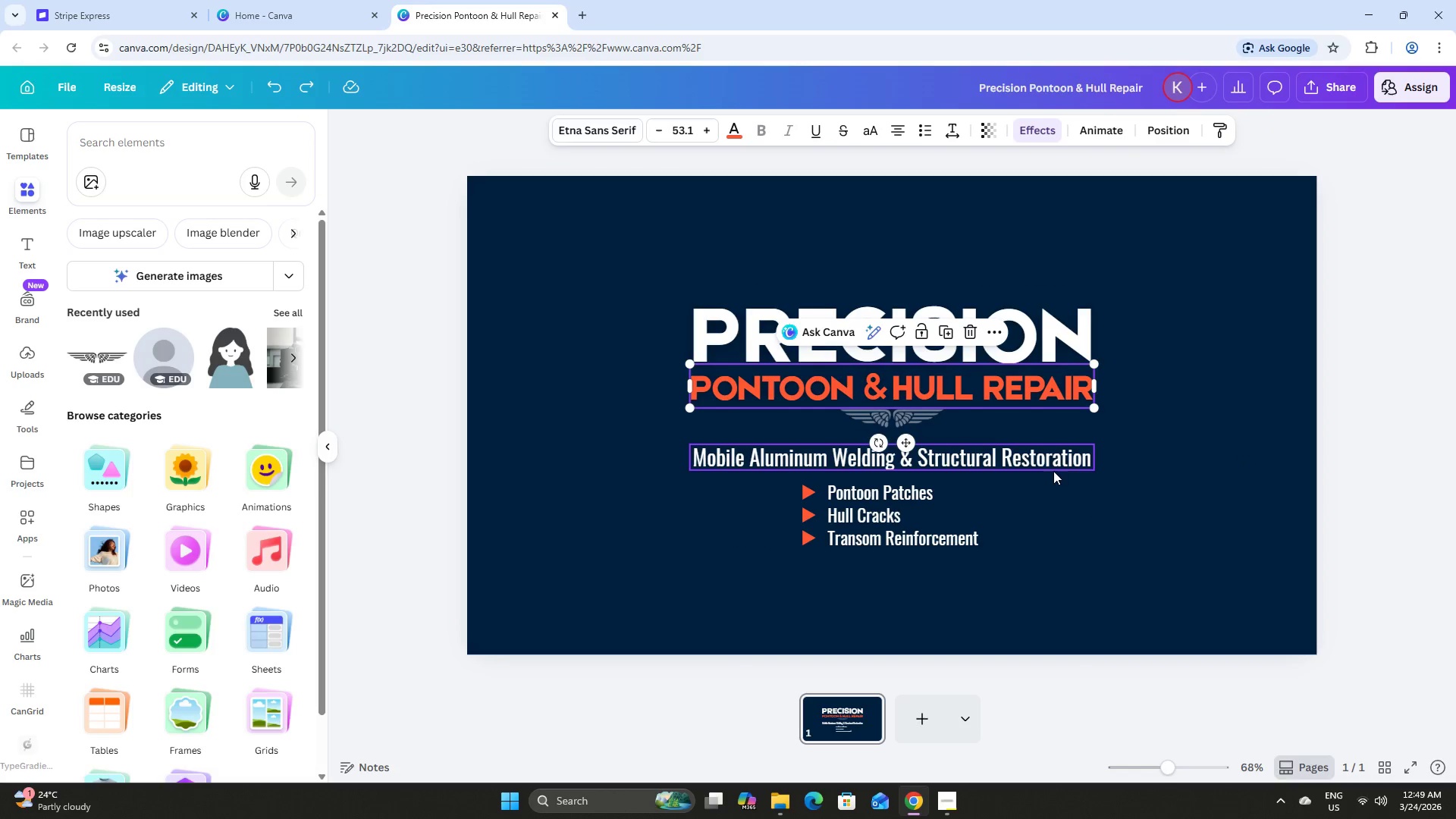 
left_click([1033, 462])
 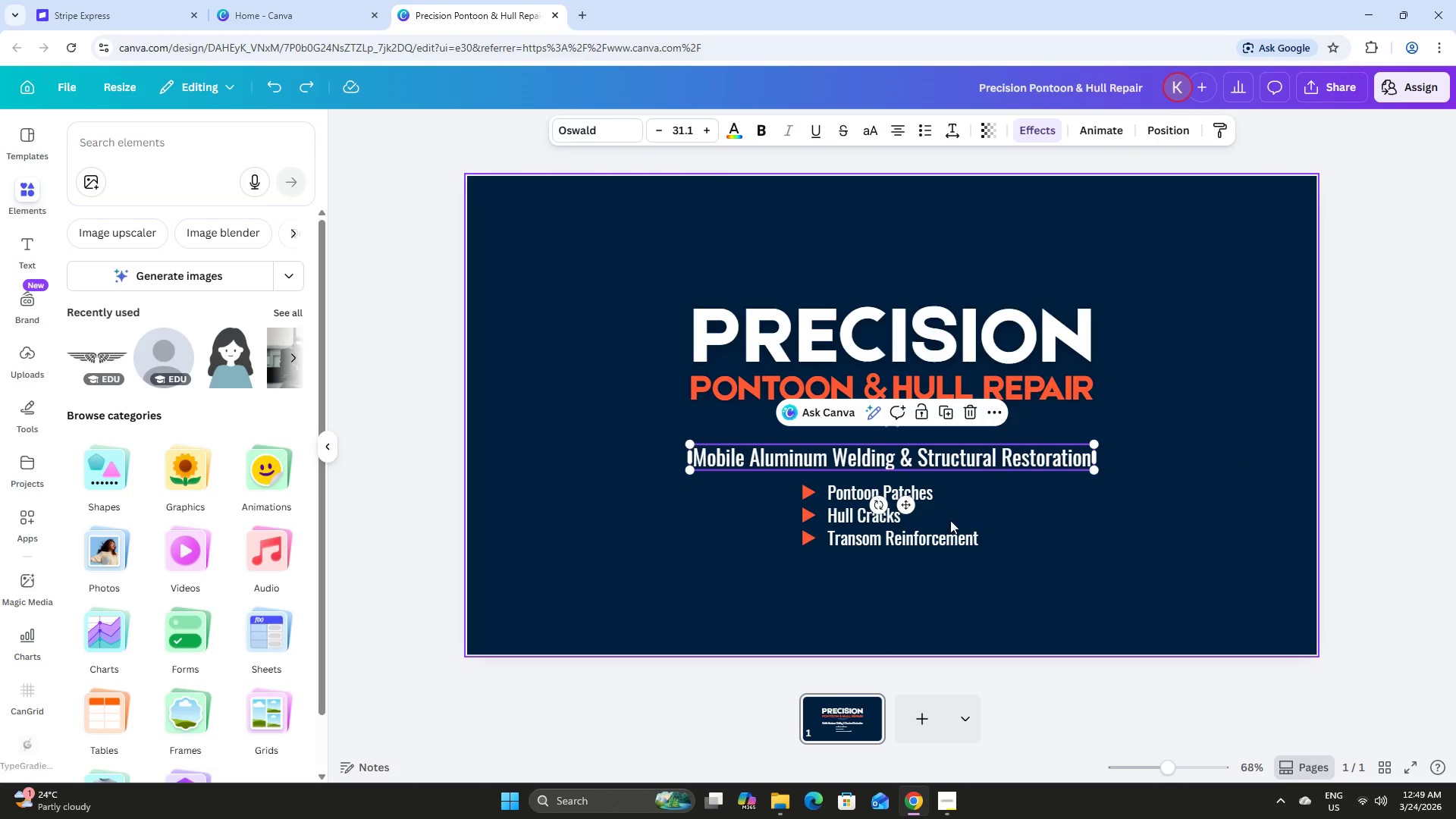 
left_click([919, 531])
 